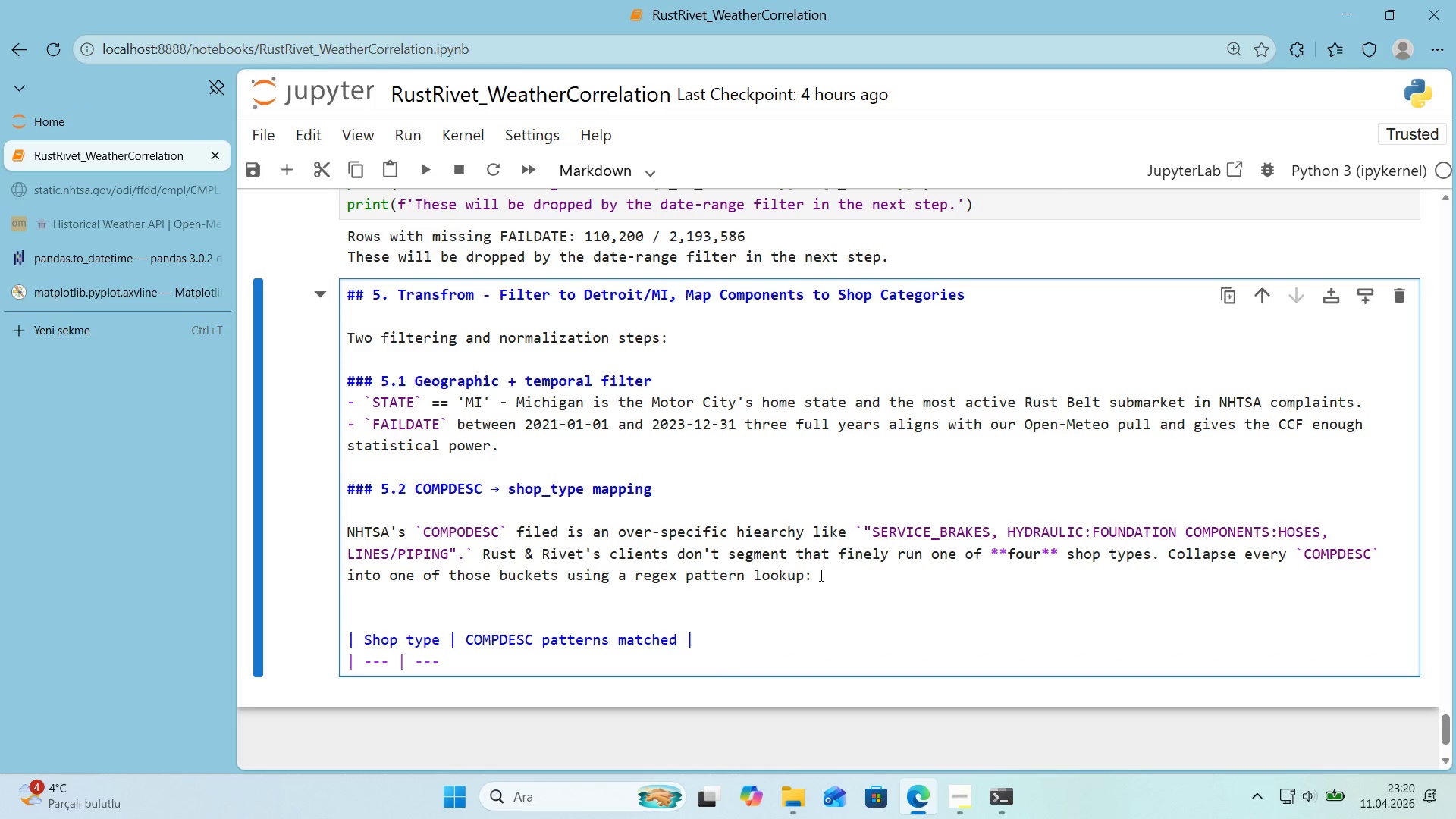 
key(Space)
 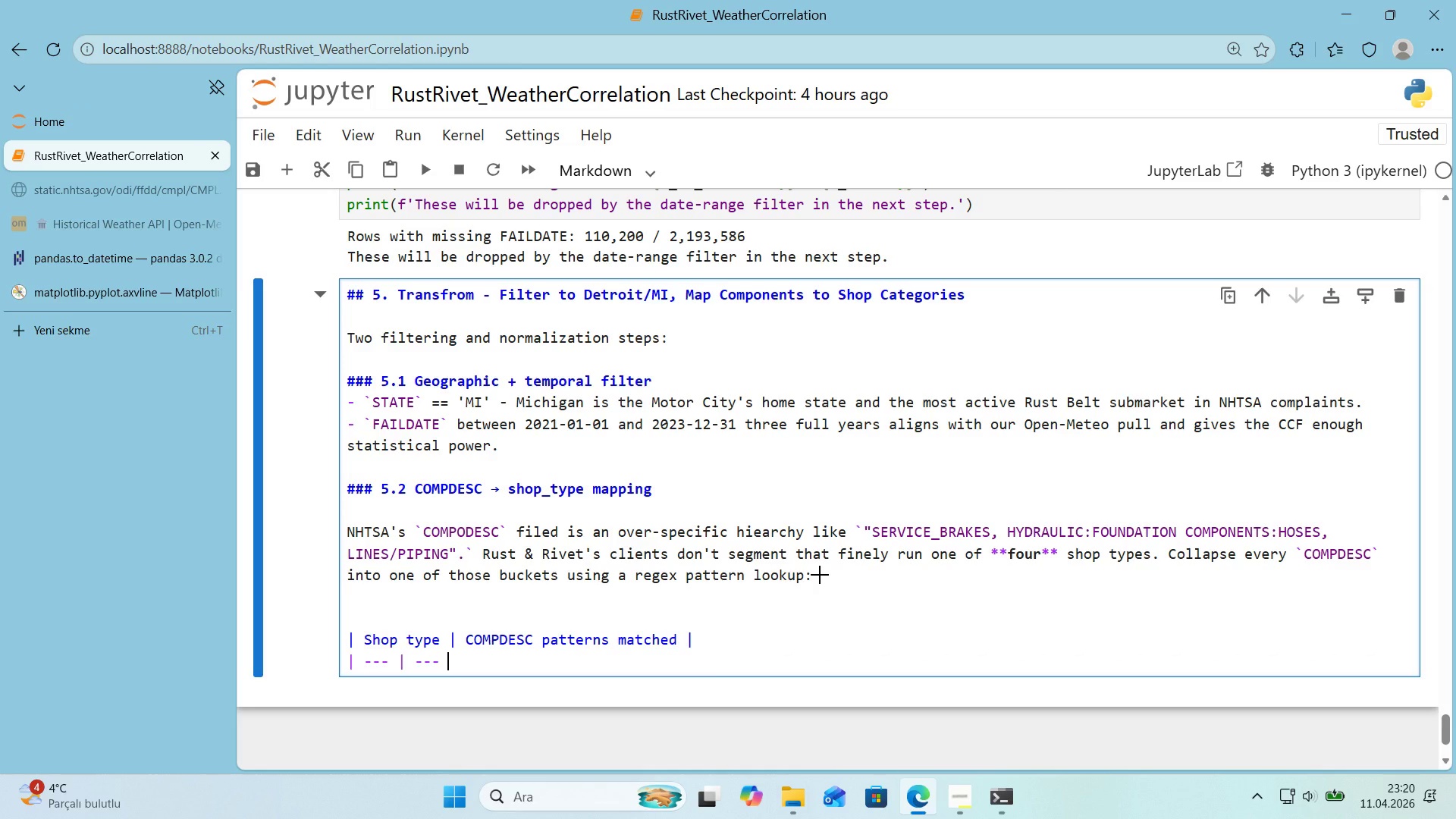 
key(Alt+Control+Minus)
 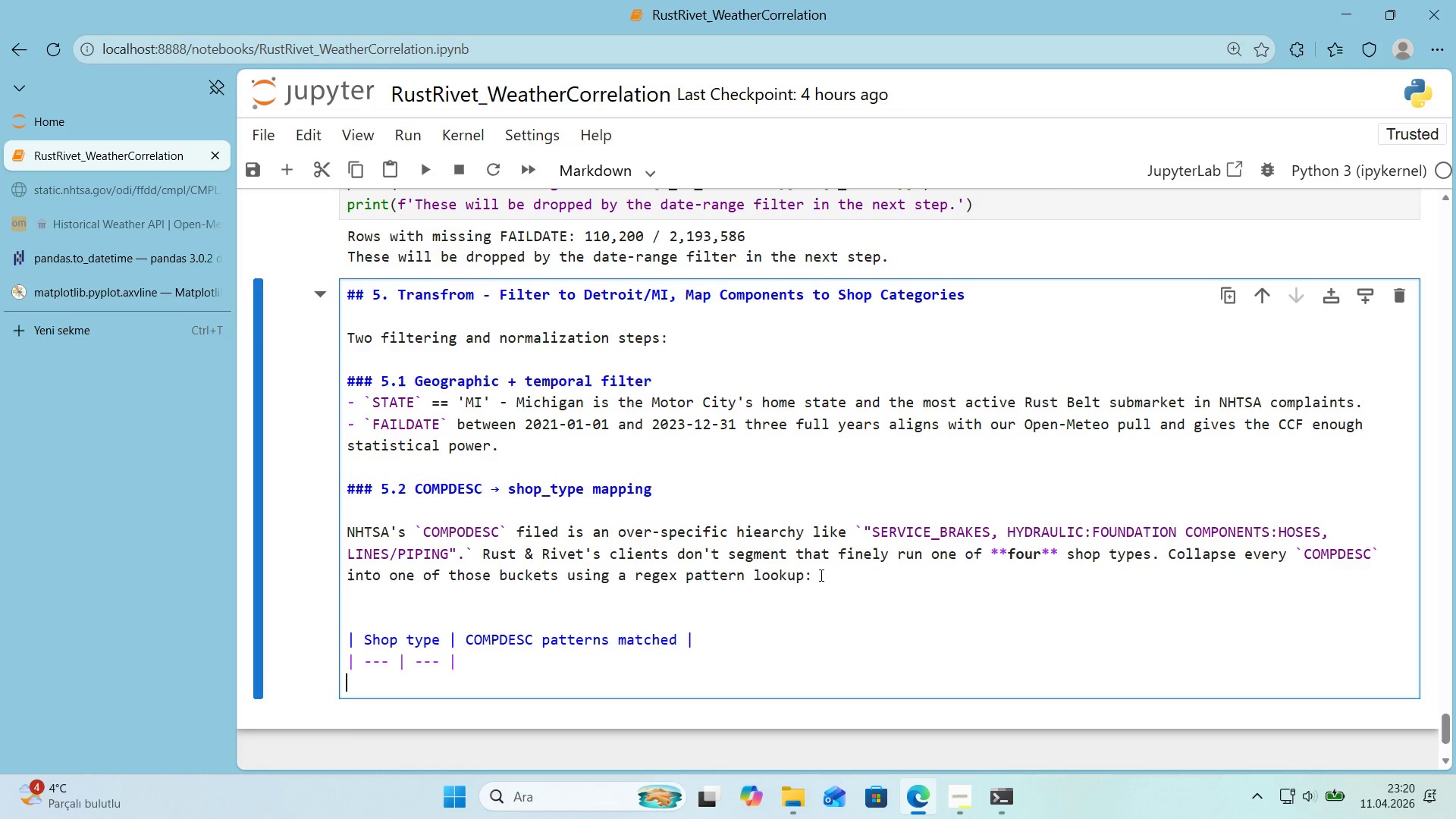 
key(Enter)
 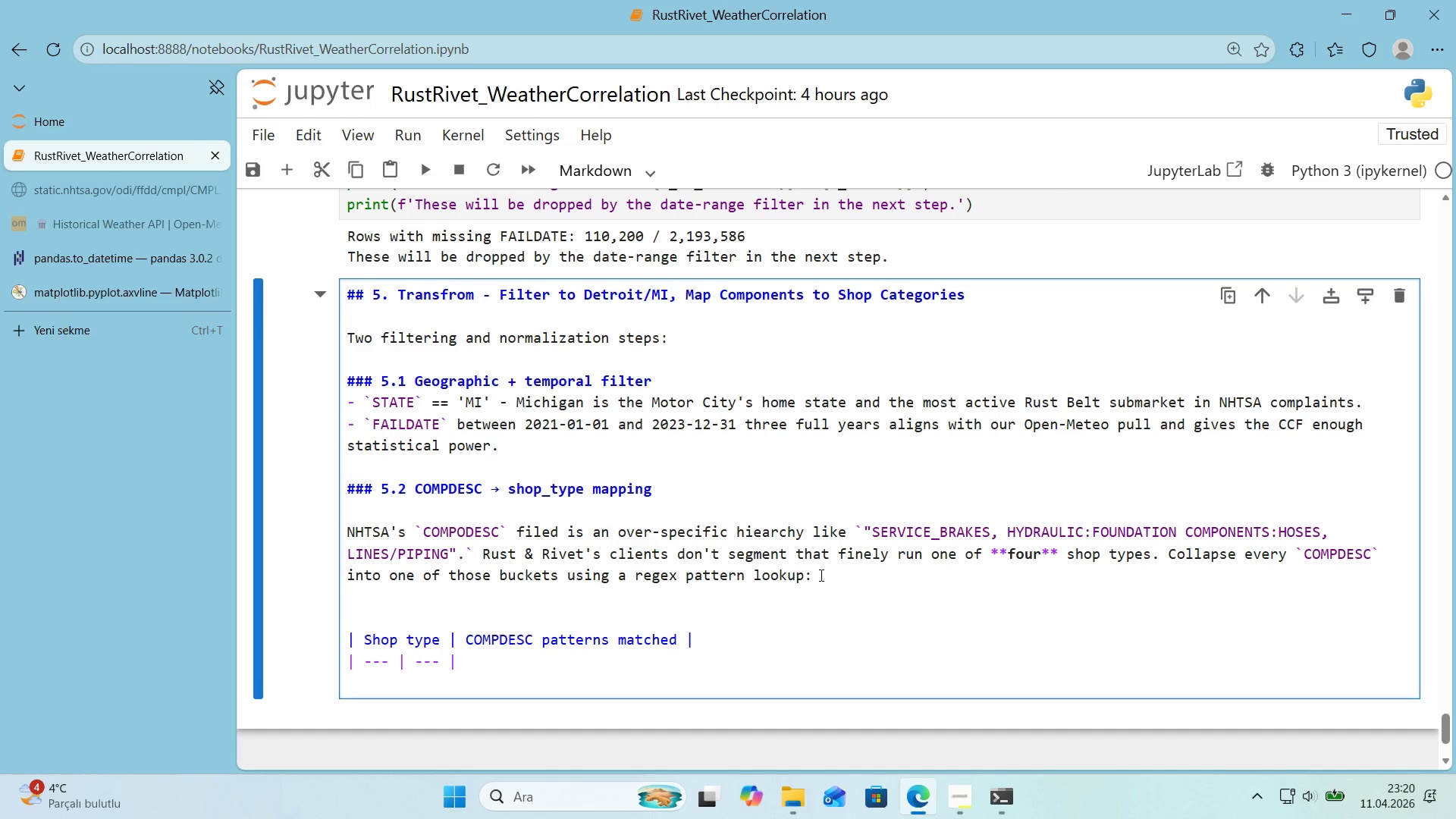 
key(Alt+Control+Minus)
 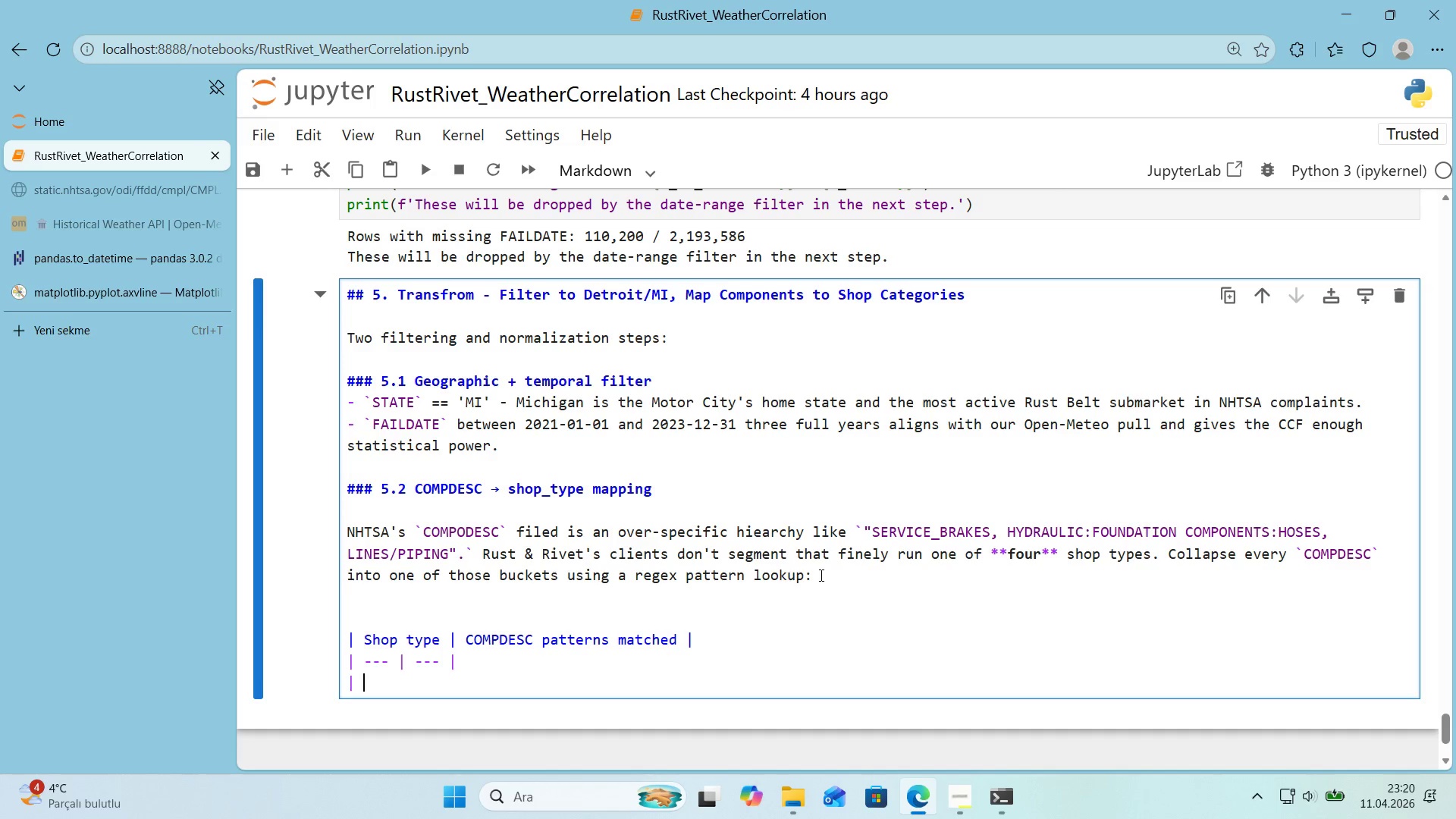 
type( Auto Electr'c**)
 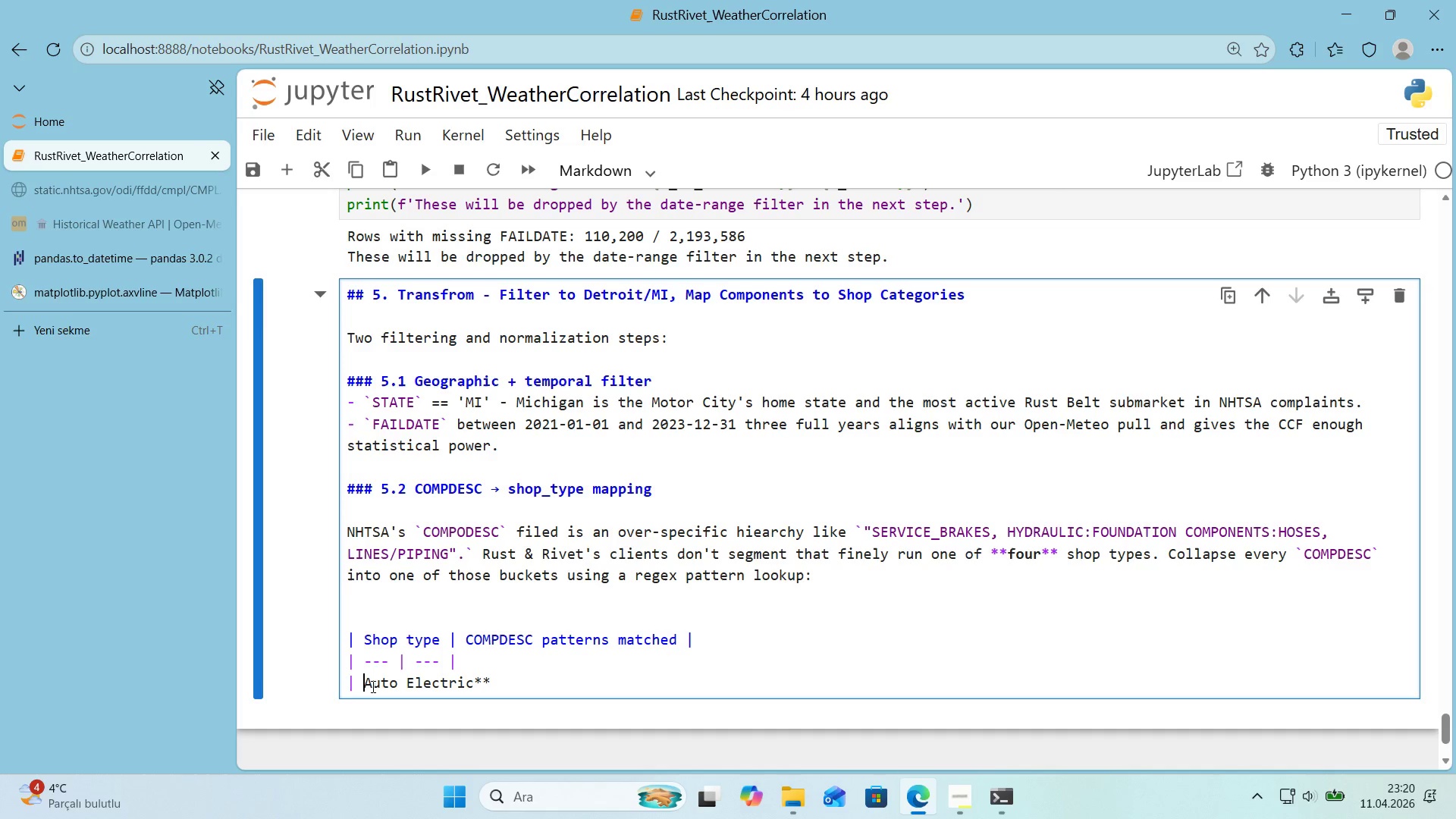 
key(NumpadMultiply)
 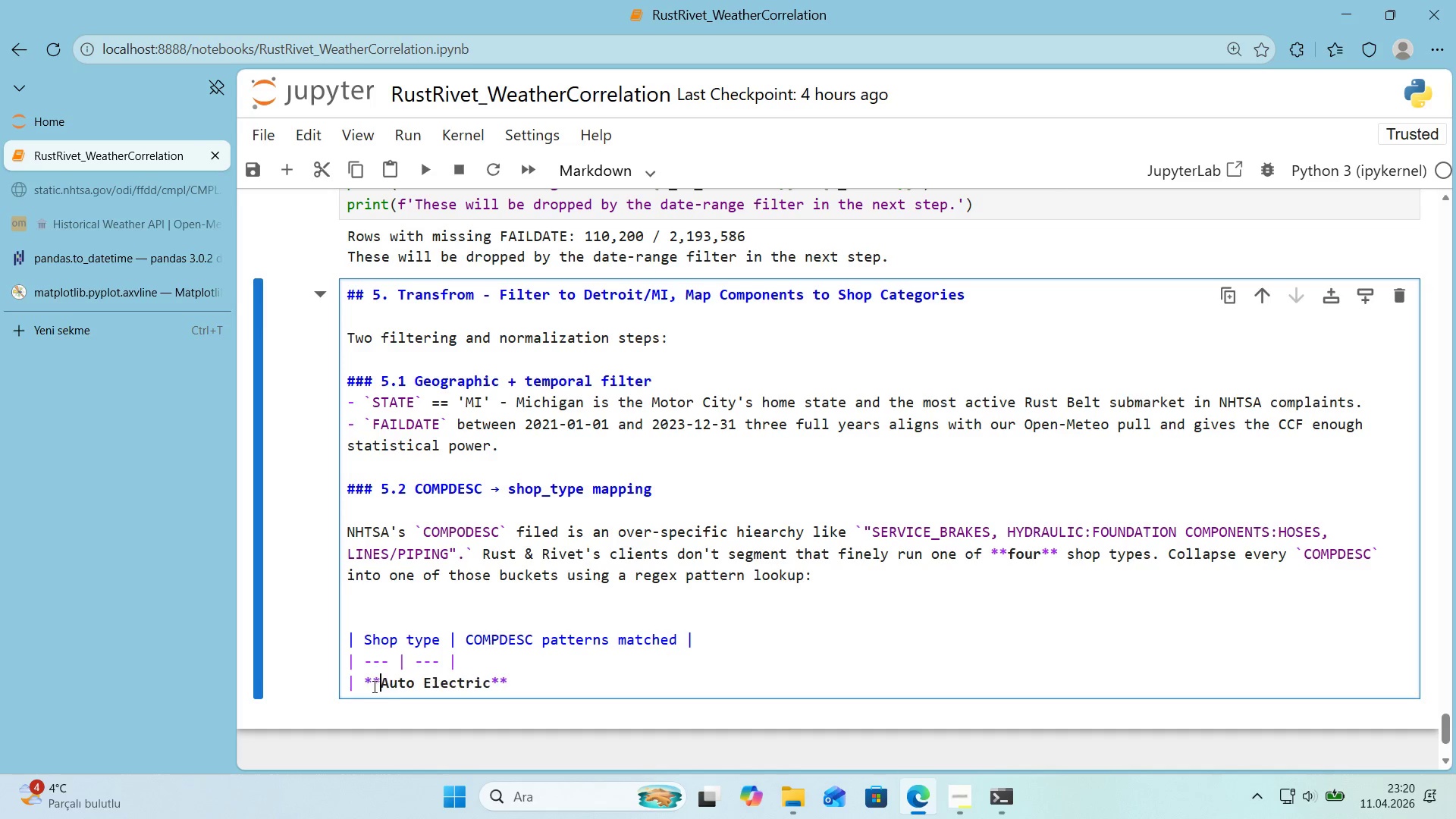 
key(NumpadMultiply)
 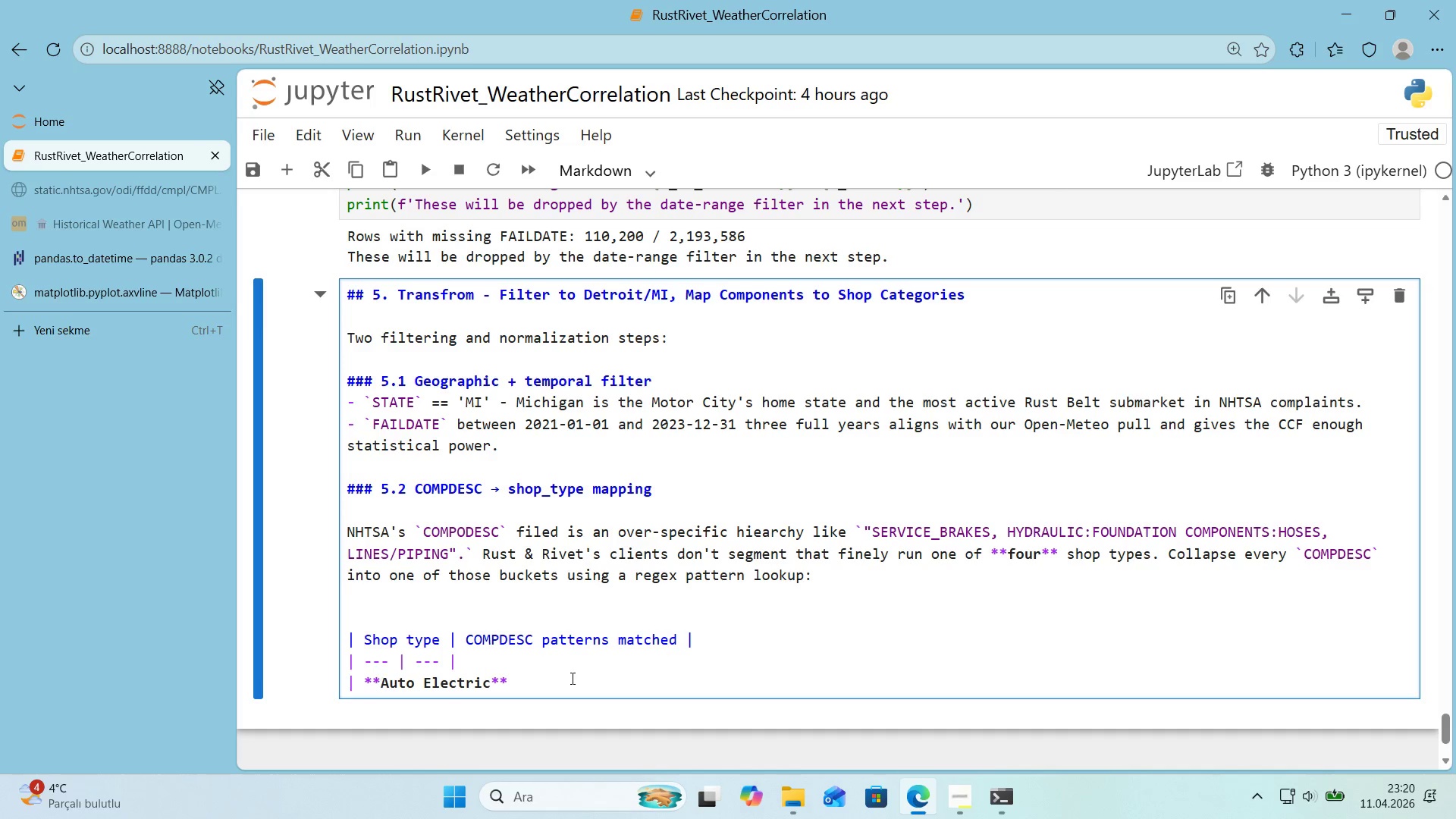 
left_click([571, 678])
 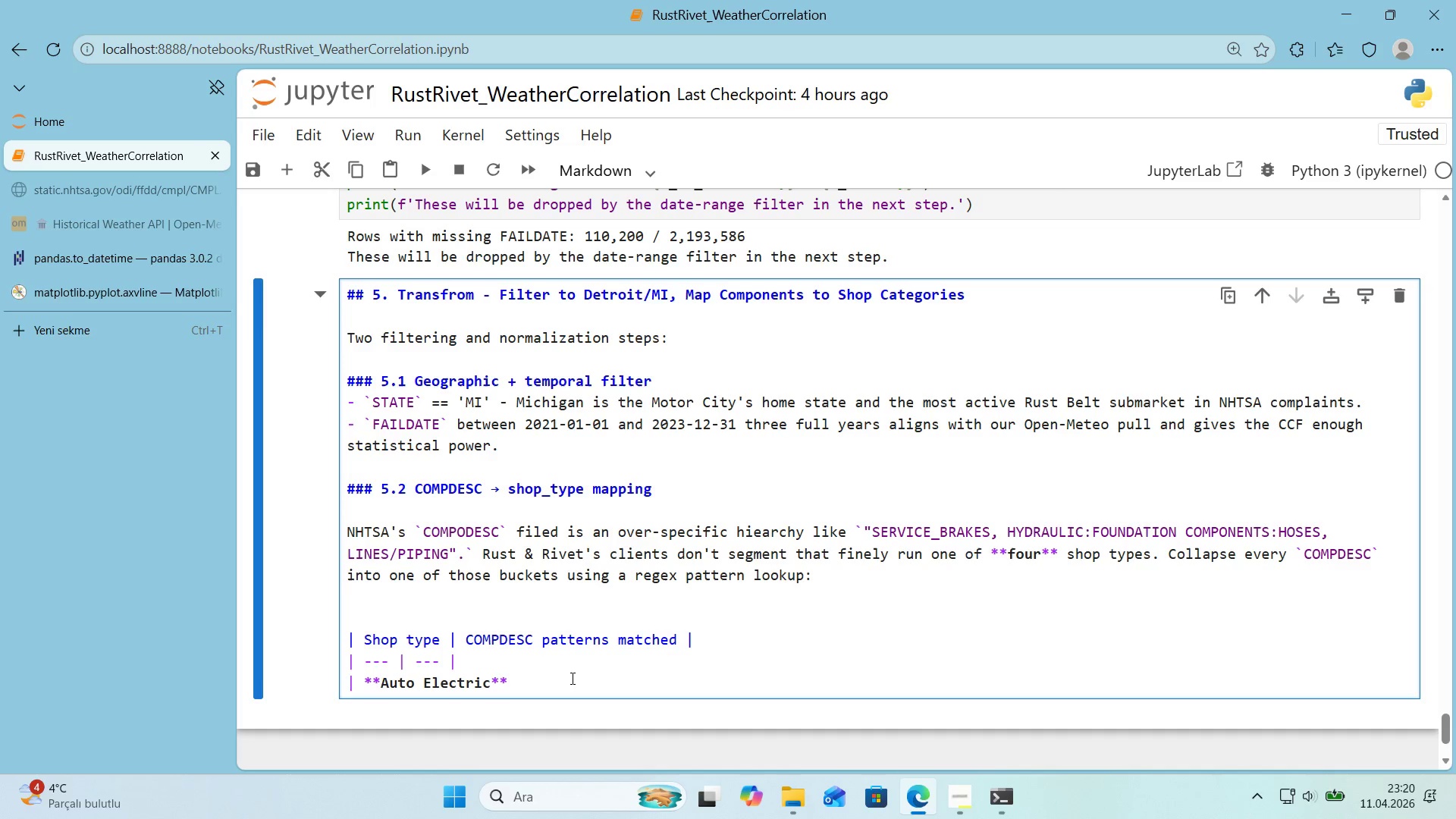 
key(Space)
 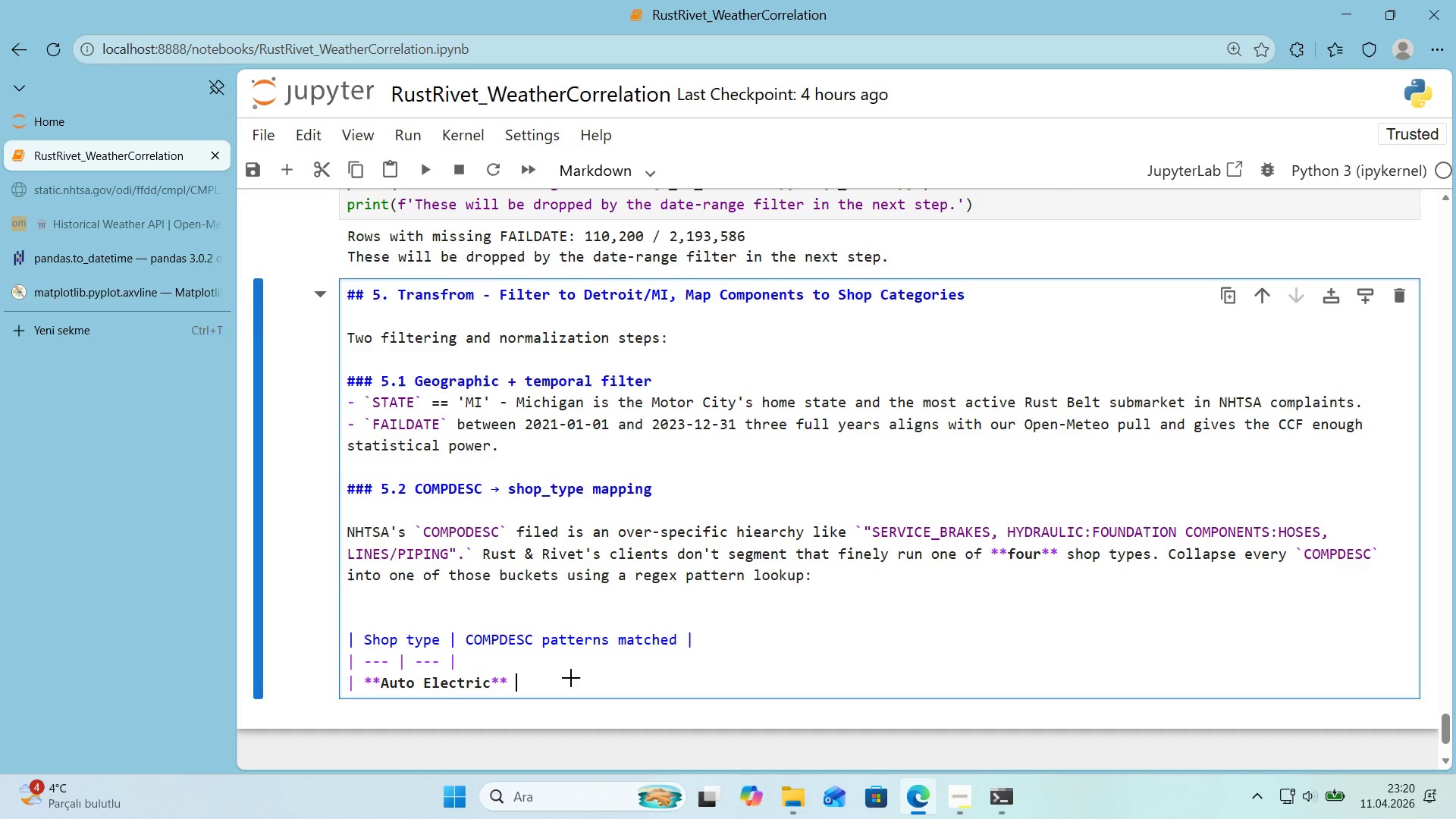 
key(Alt+Control+Minus)
 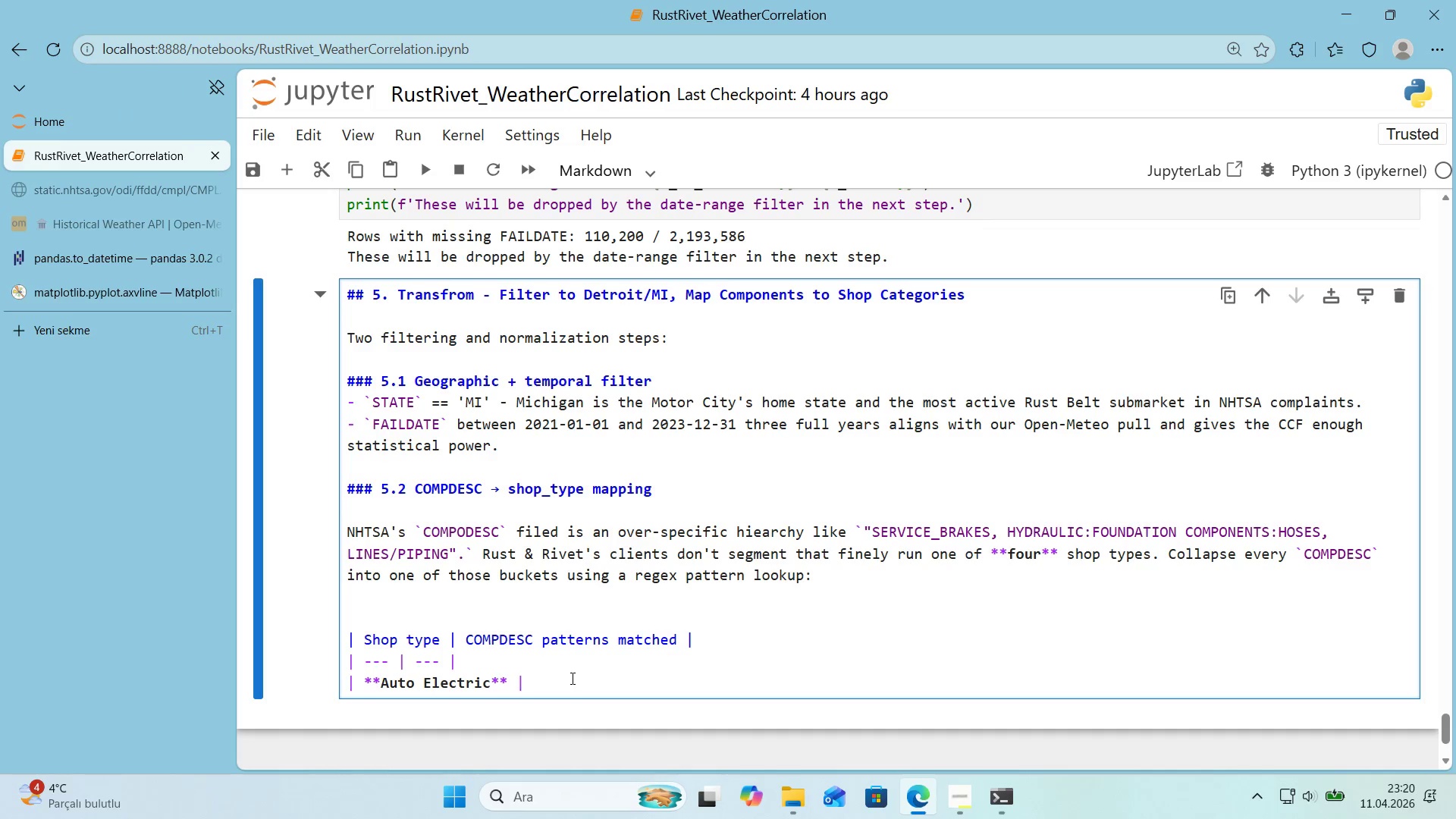 
key(Space)
 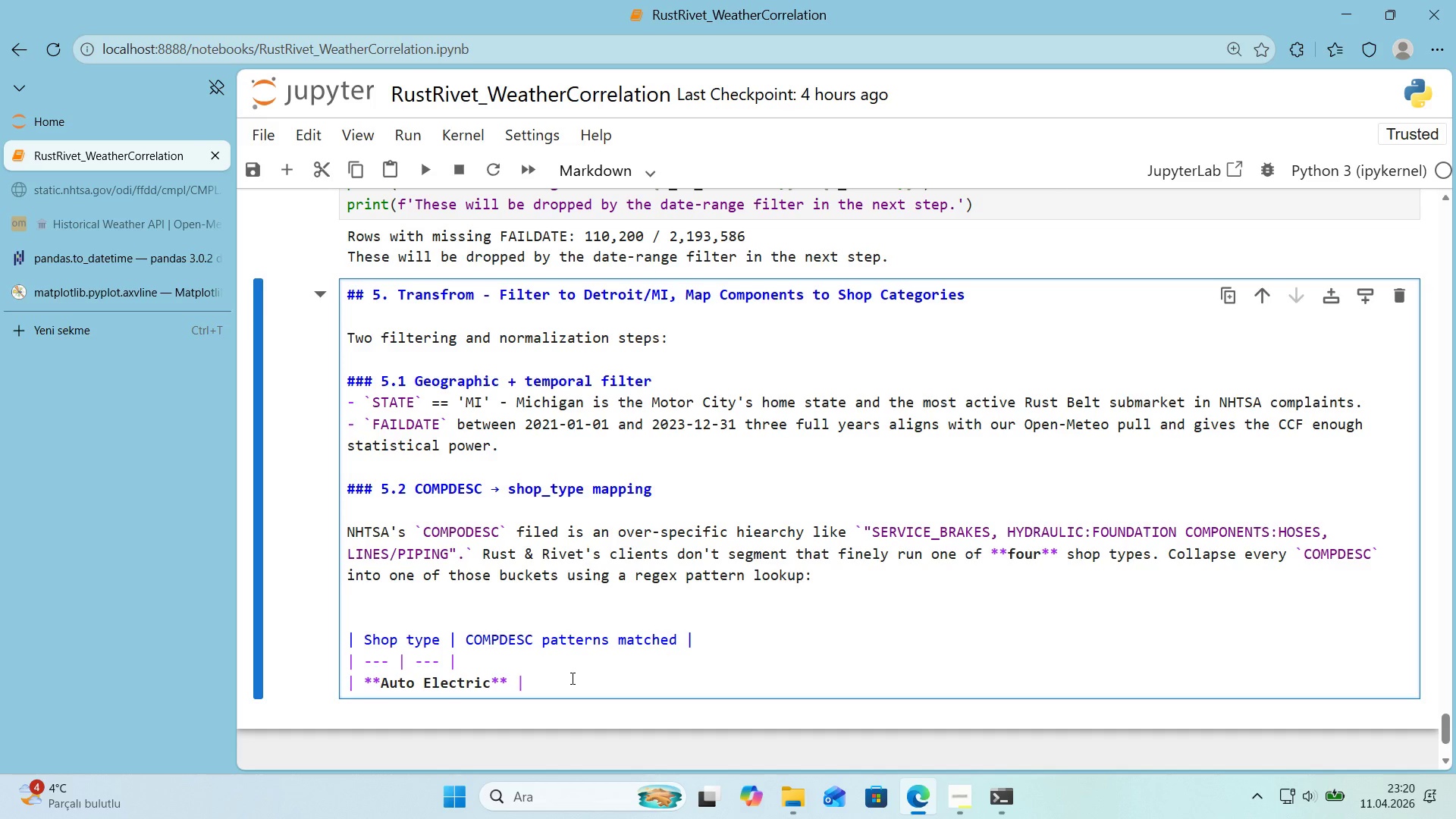 
key(Alt+Control+Comma)
 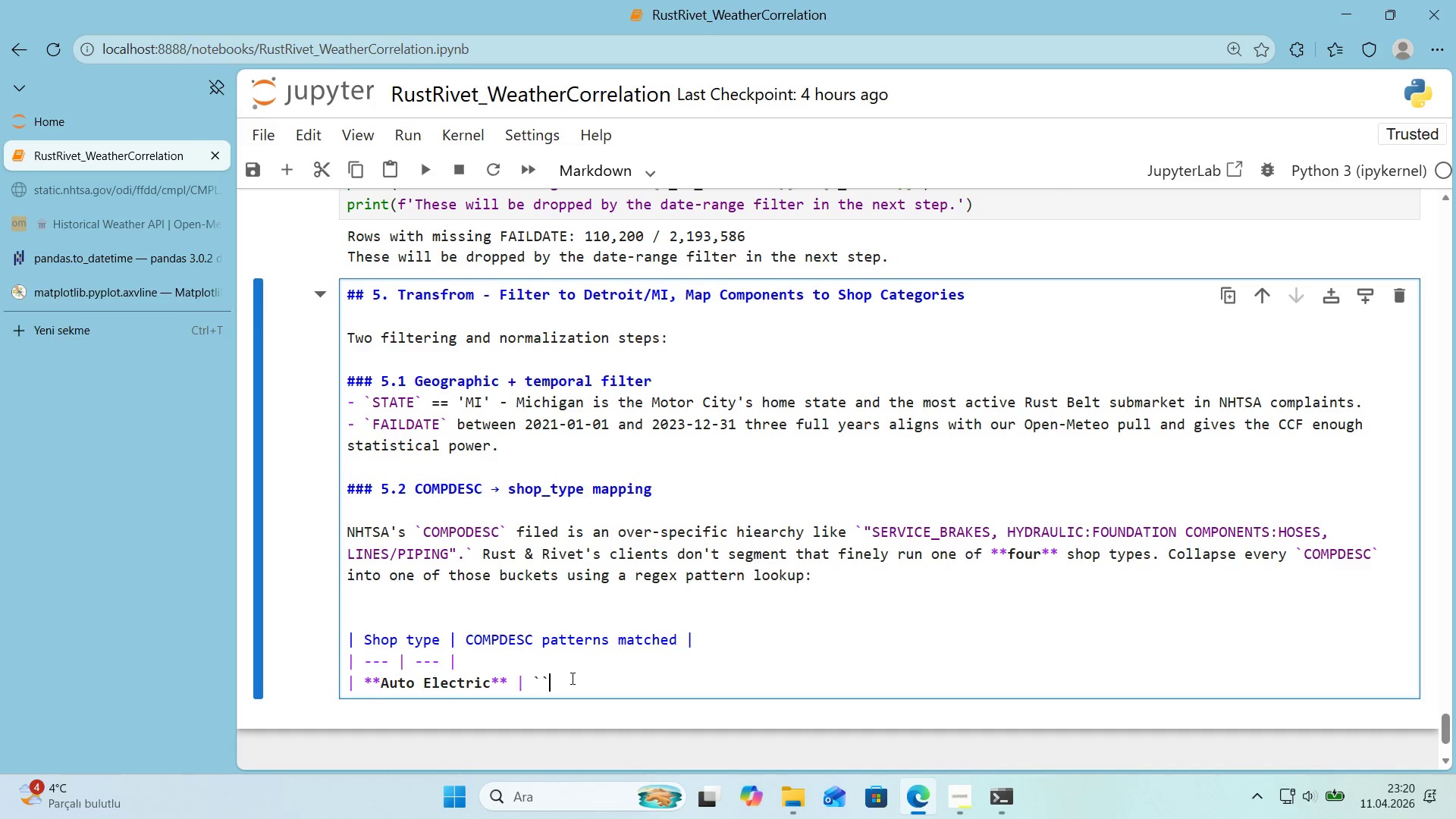 
key(Alt+Control+Comma)
 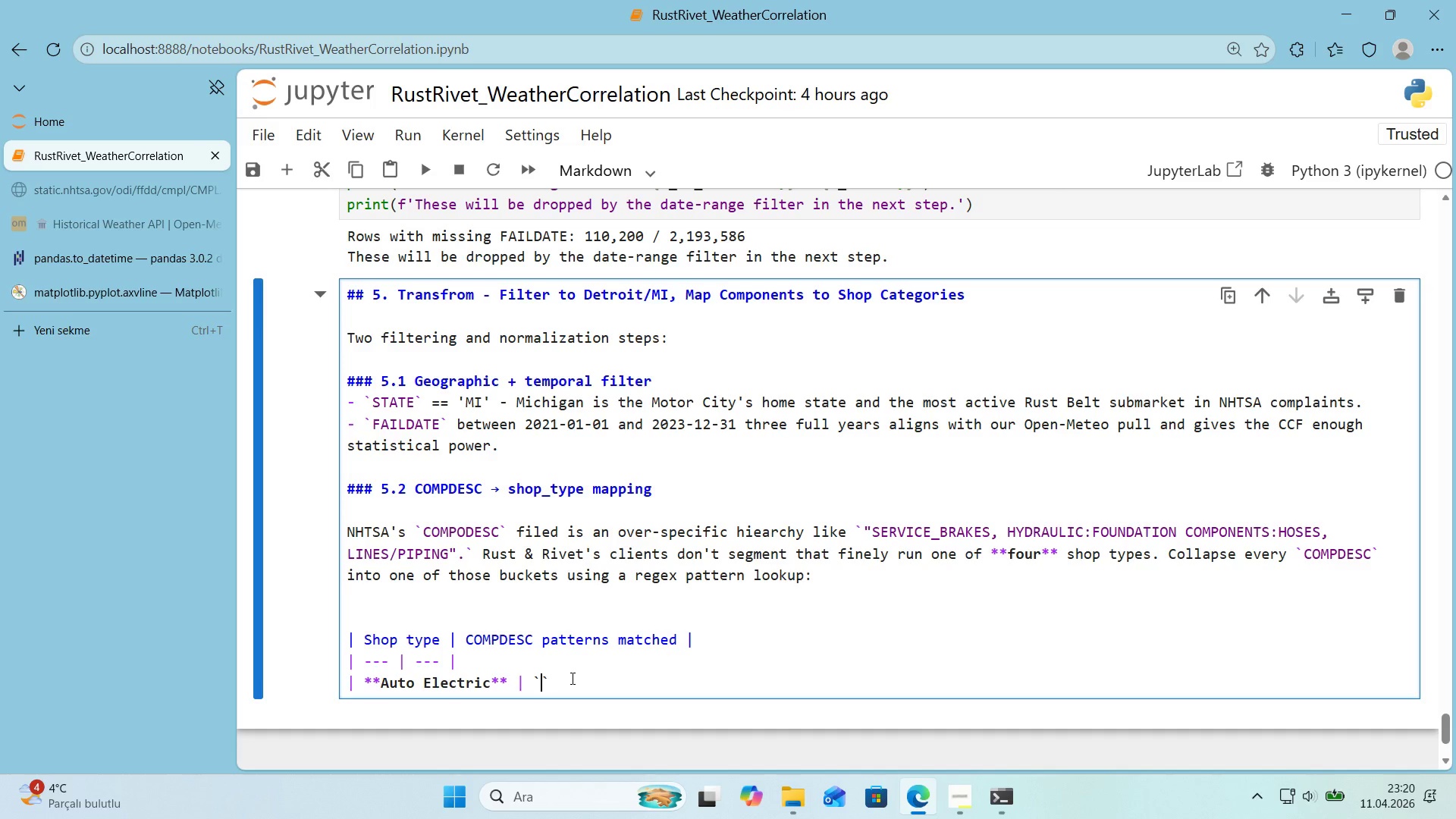 
key(ArrowLeft)
 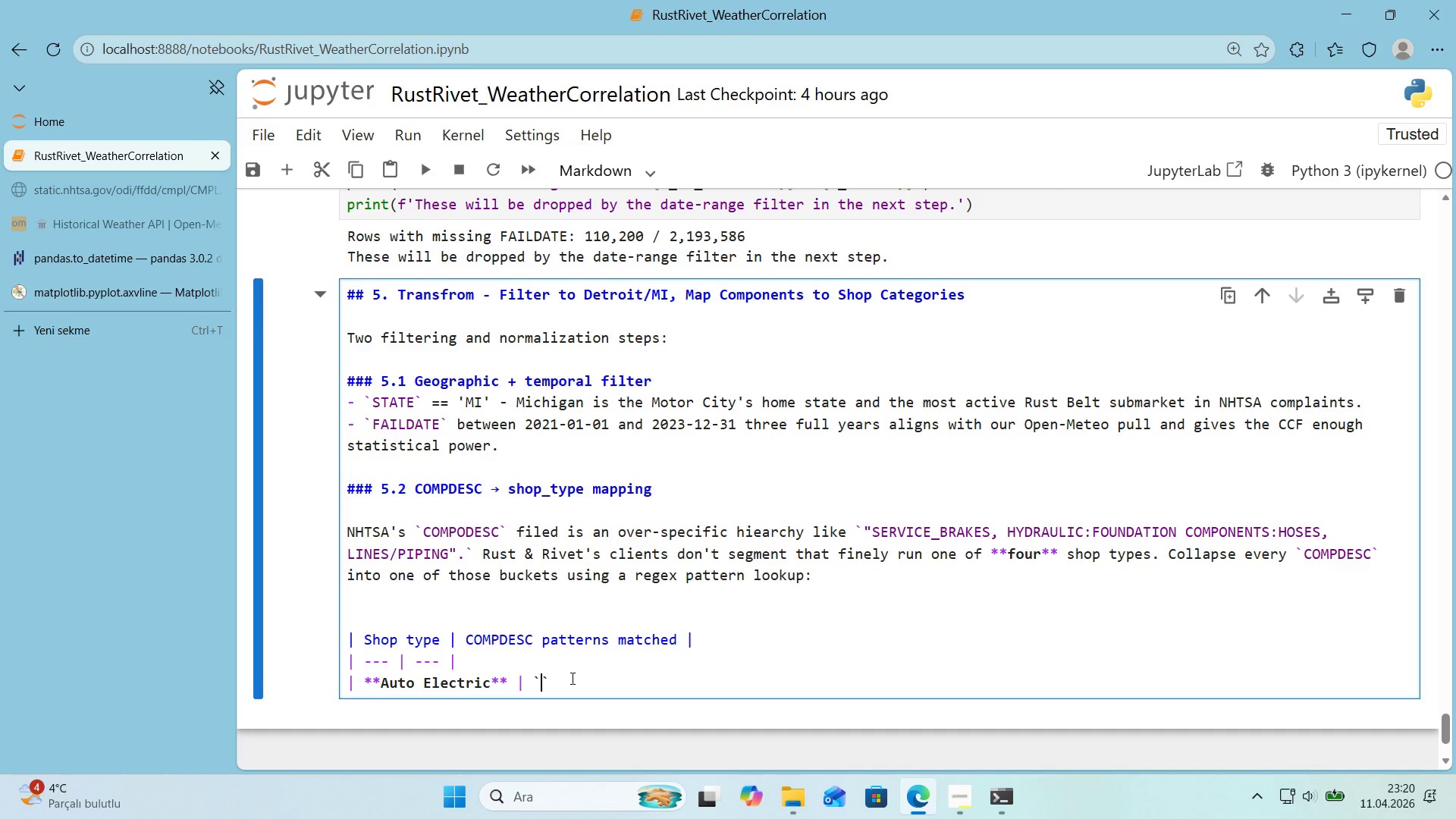 
type(ELECTRICAL)
 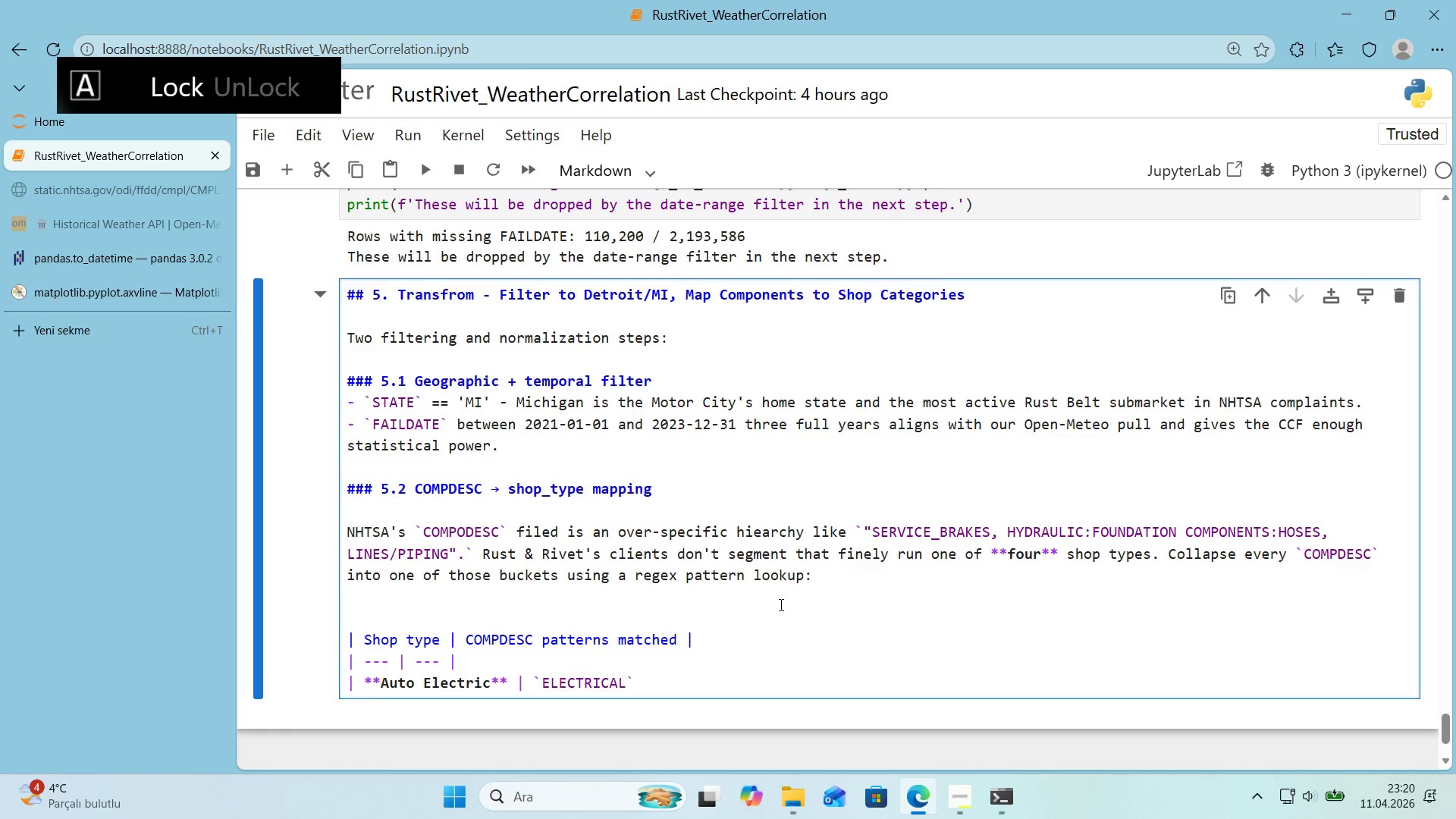 
scroll: coordinate [780, 604], scroll_direction: down, amount: 1.0
 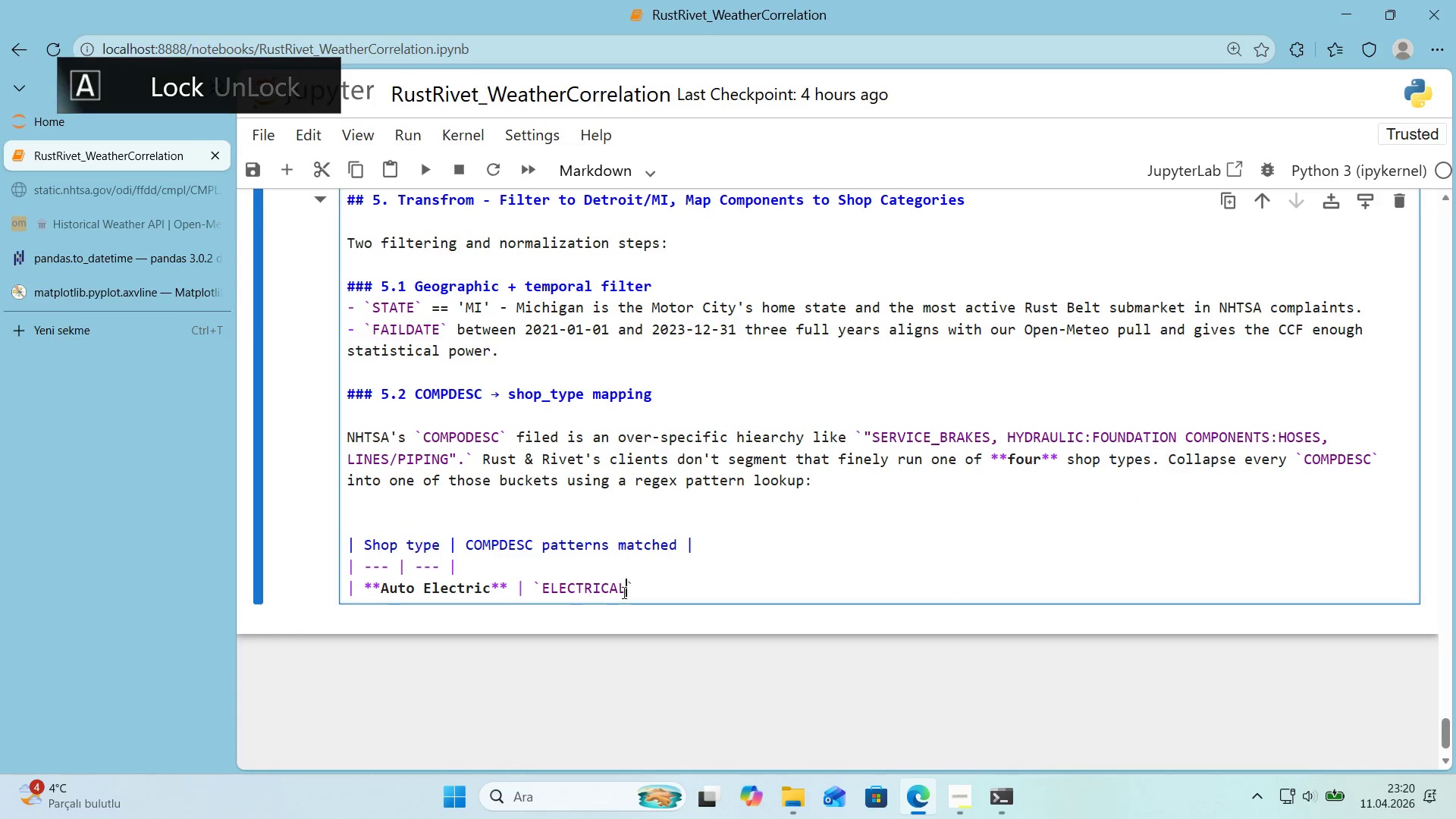 
left_click([624, 592])
 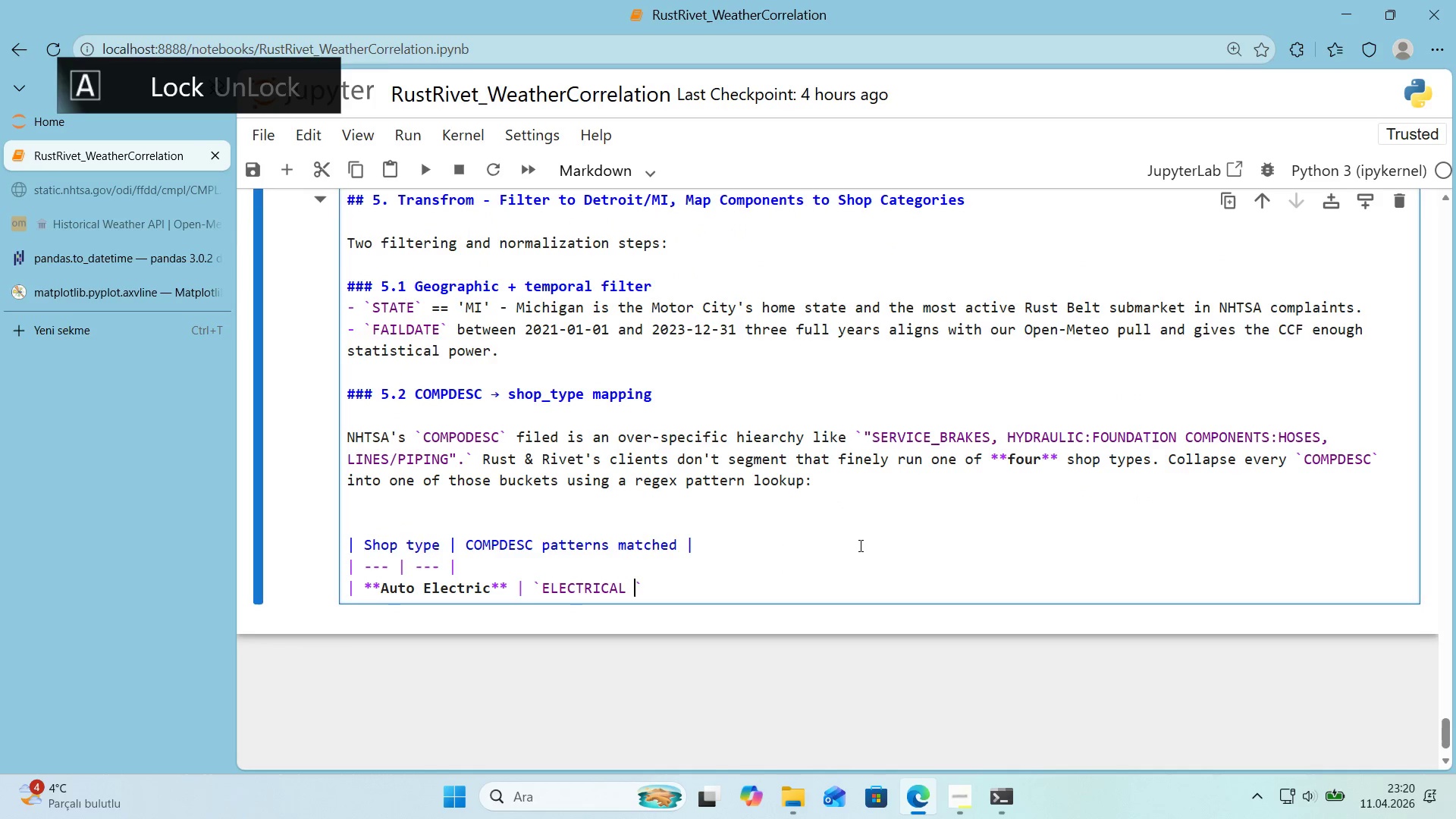 
type( SYSTEM)
 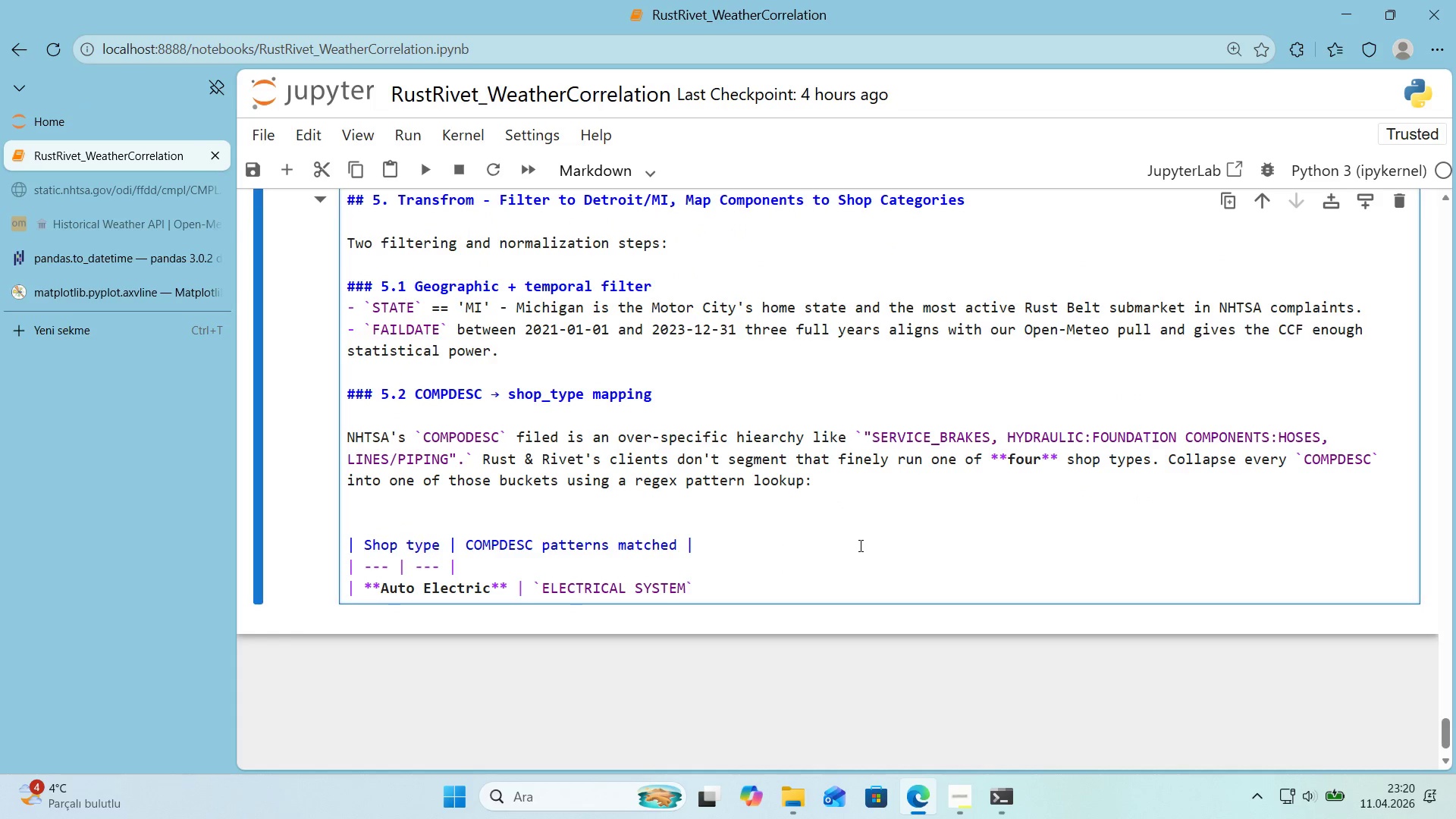 
key(ArrowRight)
 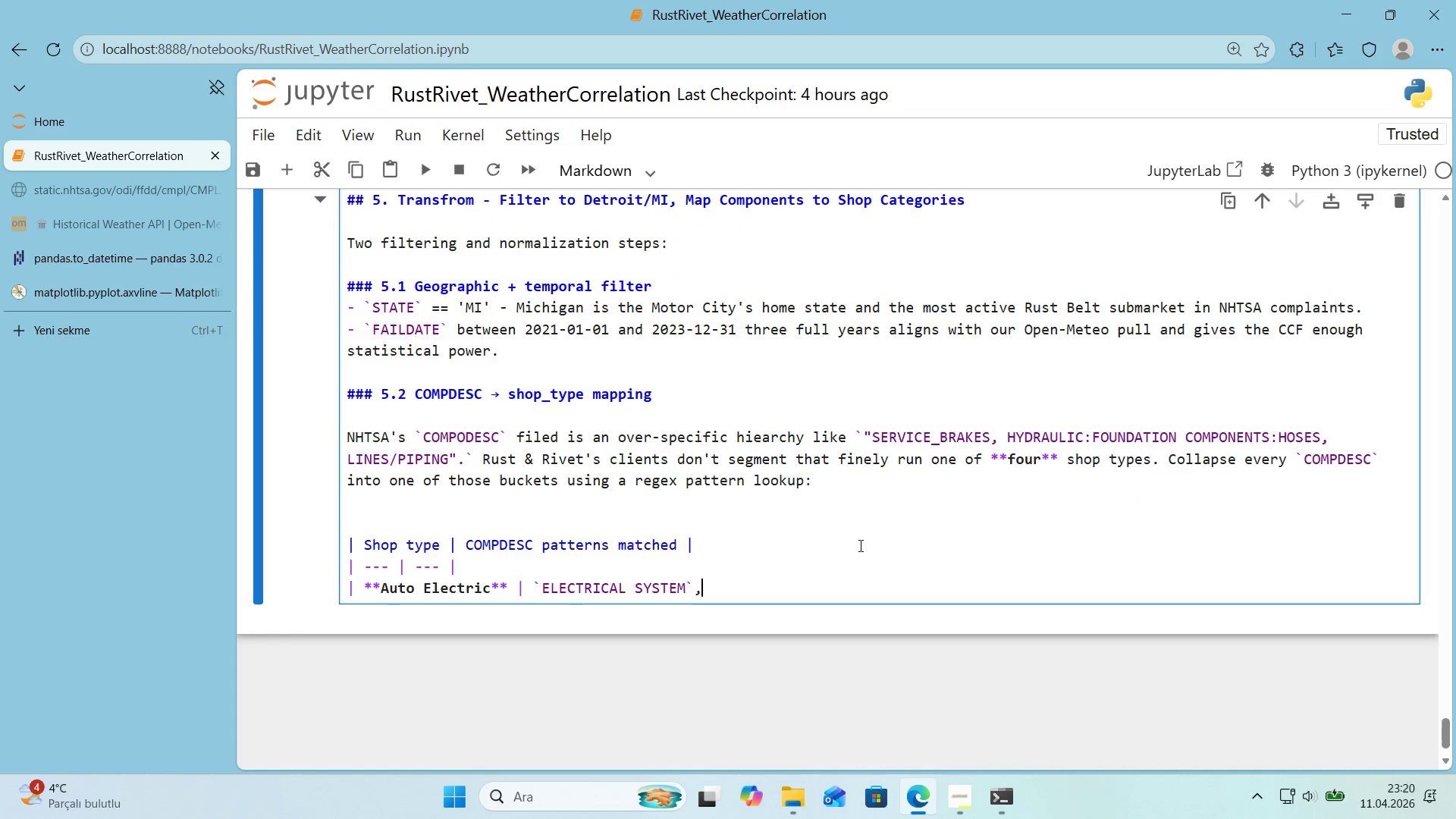 
key(Comma)
 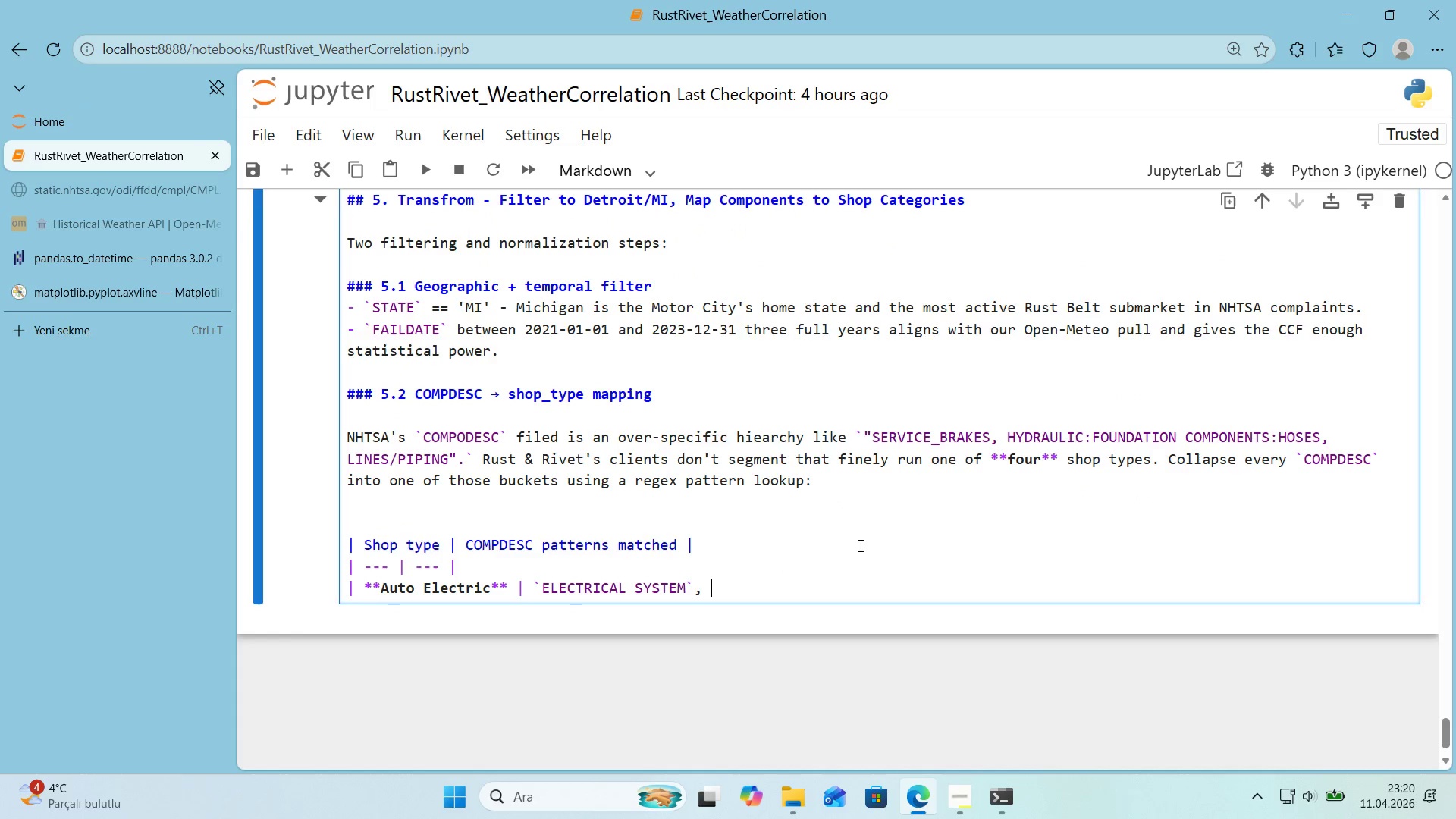 
key(Space)
 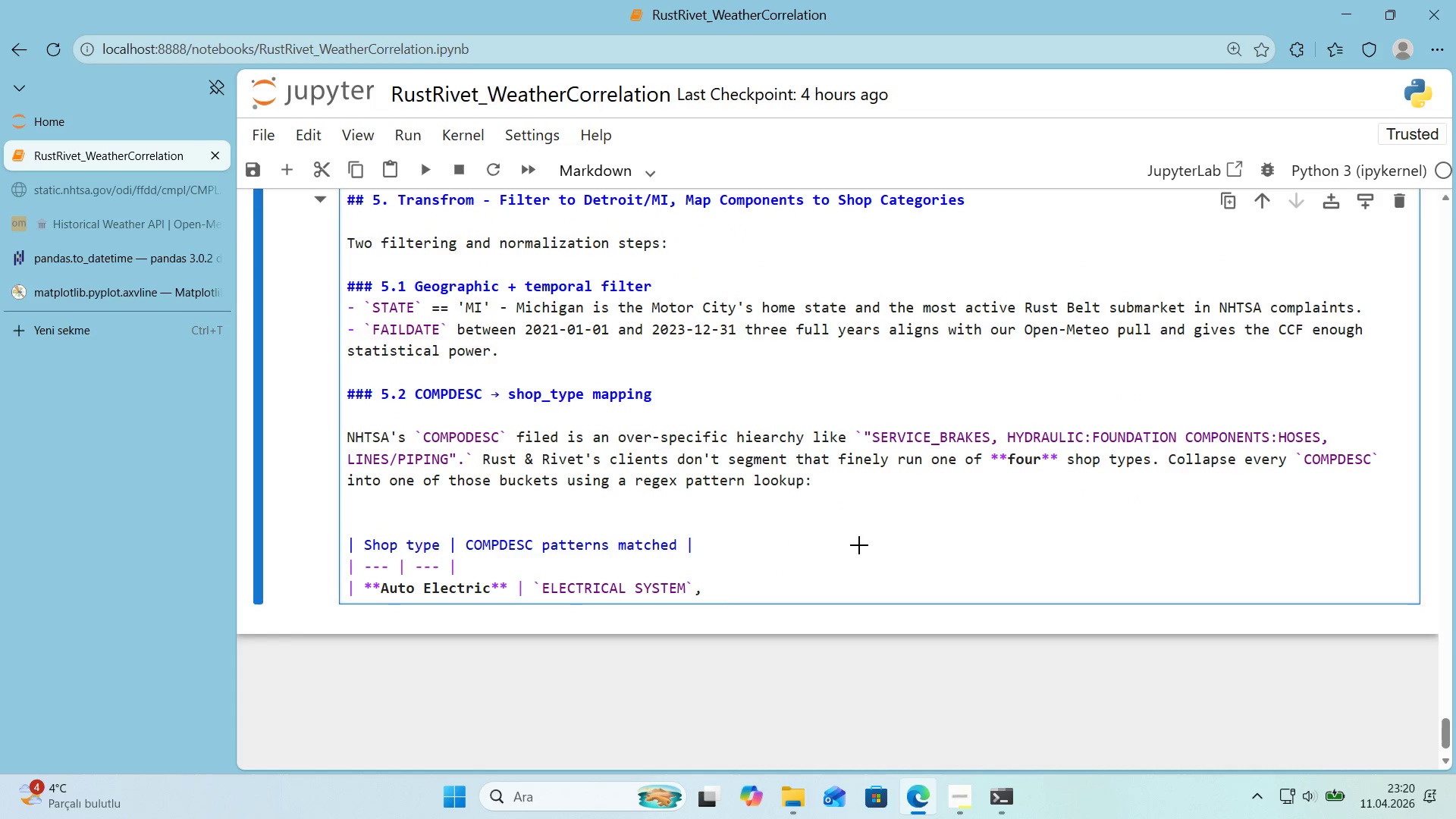 
key(Alt+Control+Comma)
 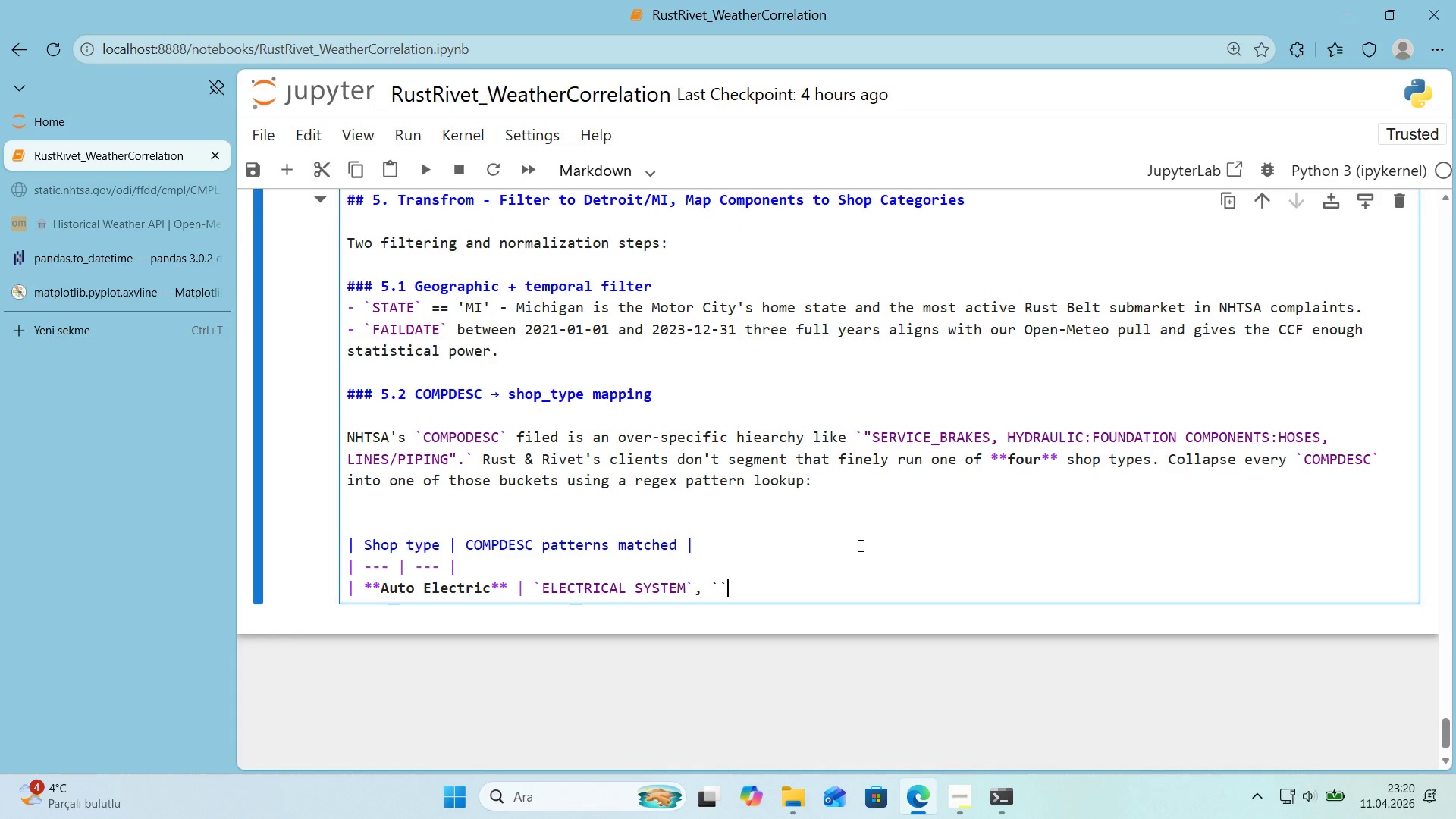 
key(Alt+Control+Comma)
 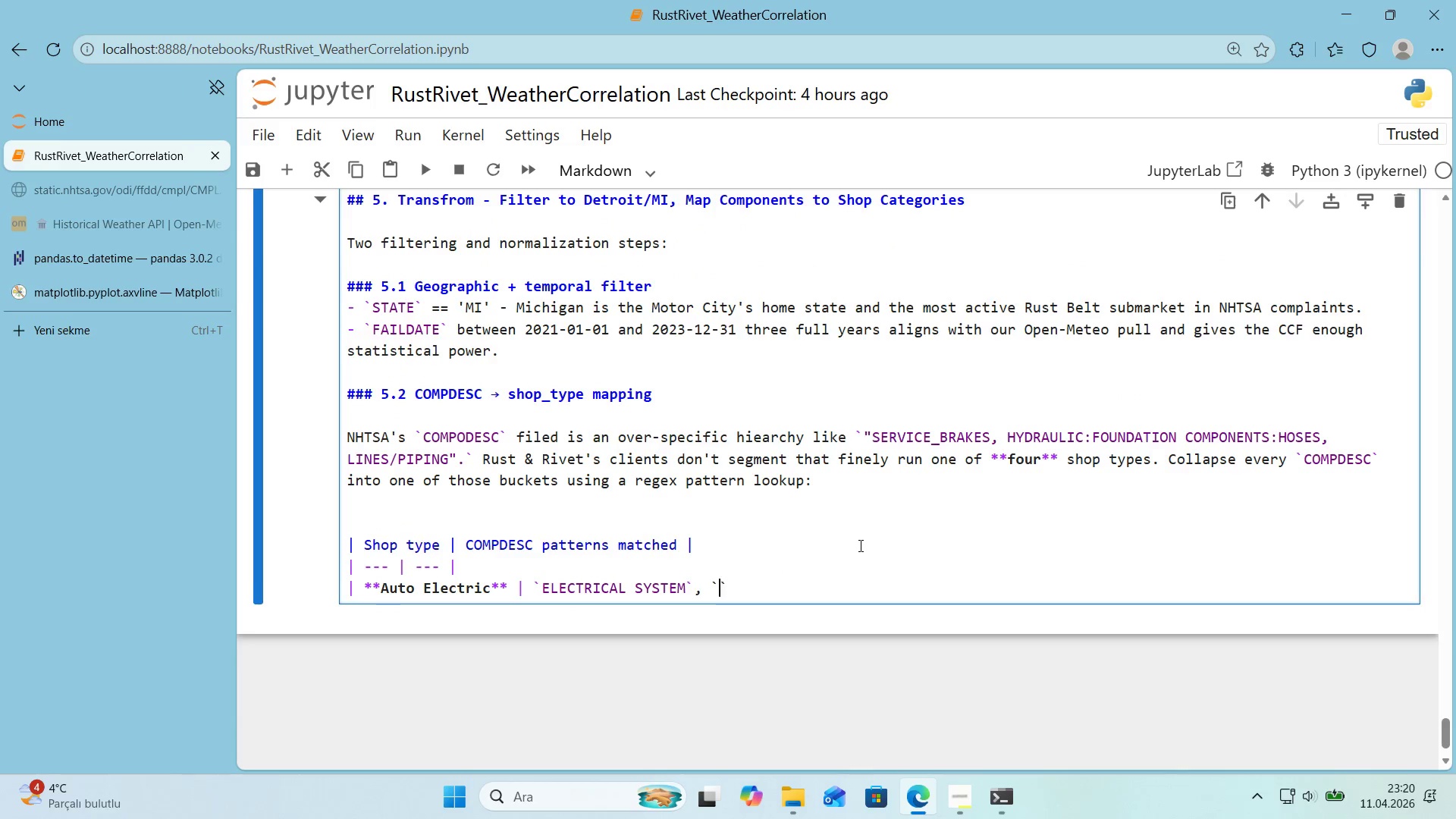 
key(ArrowLeft)
 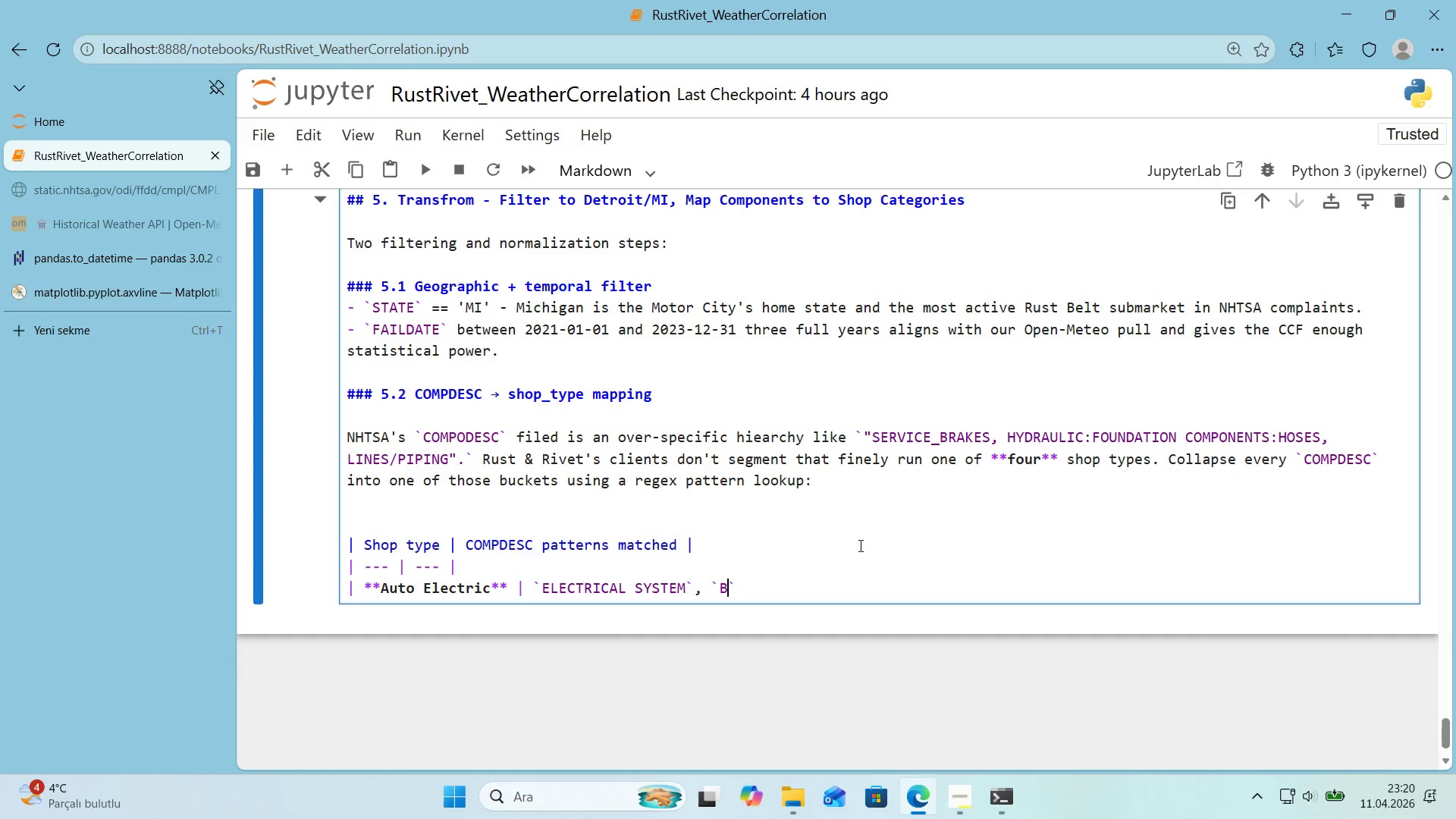 
type(BATTERY)
 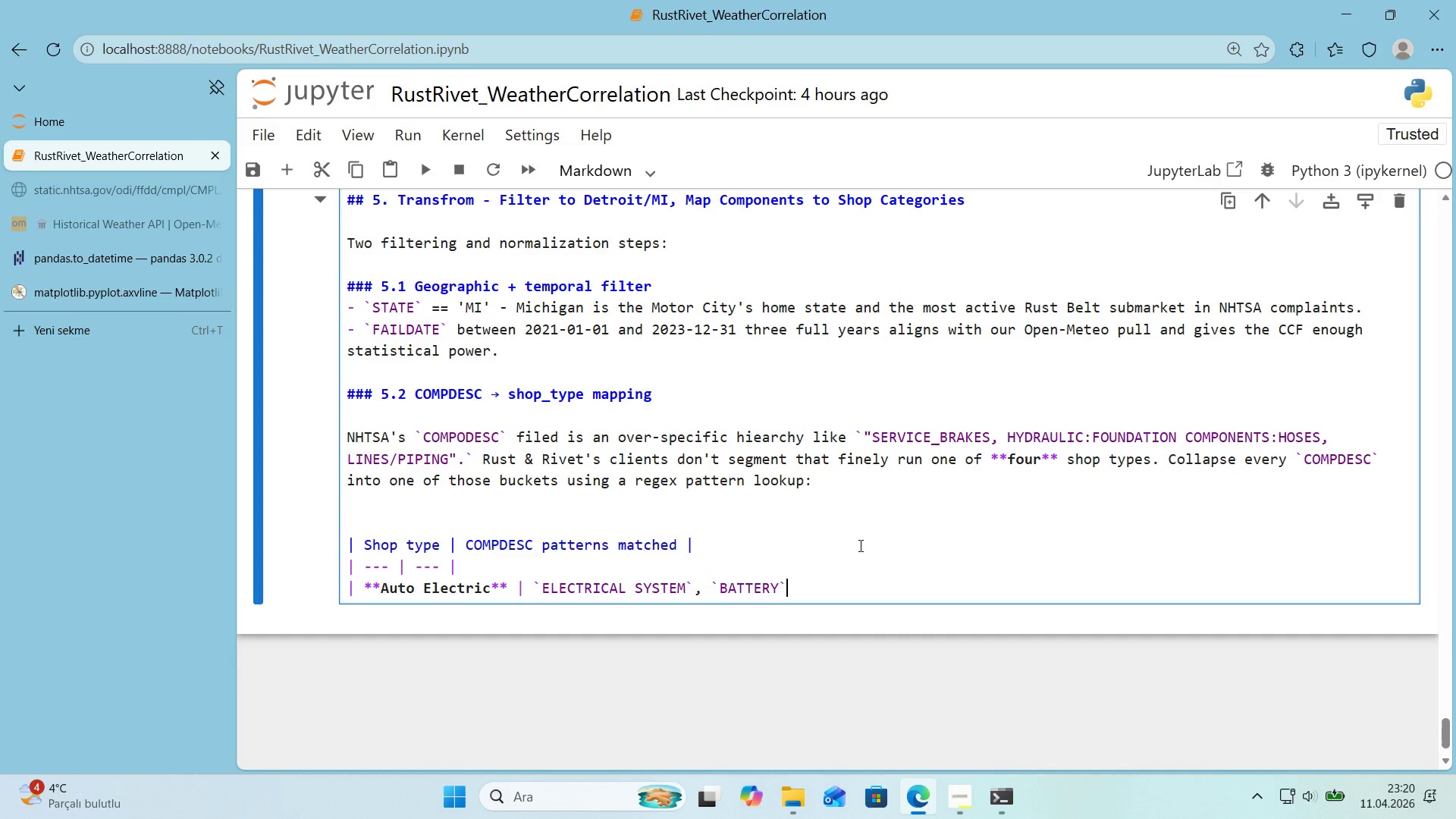 
key(ArrowRight)
 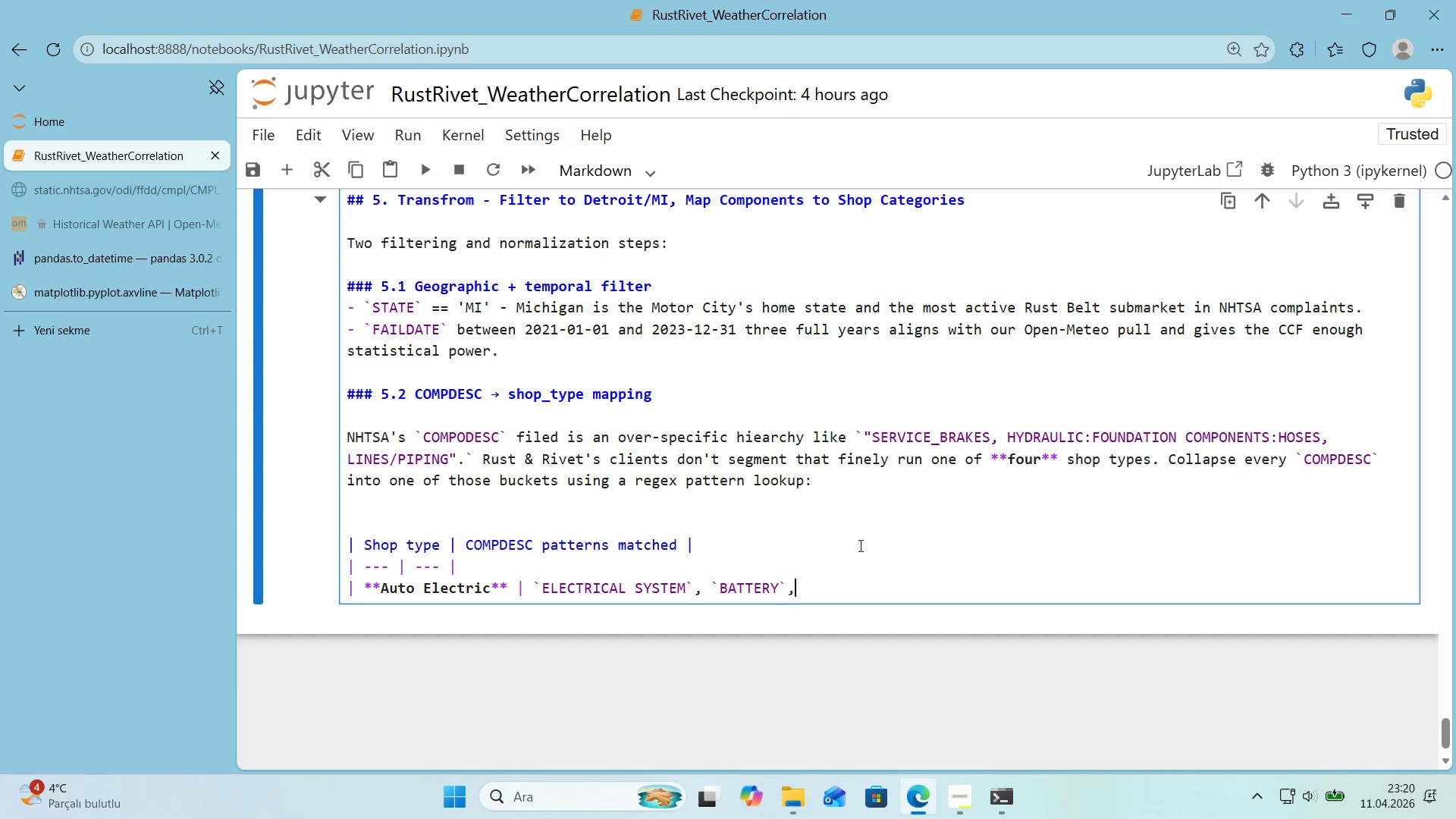 
type(, @@)
 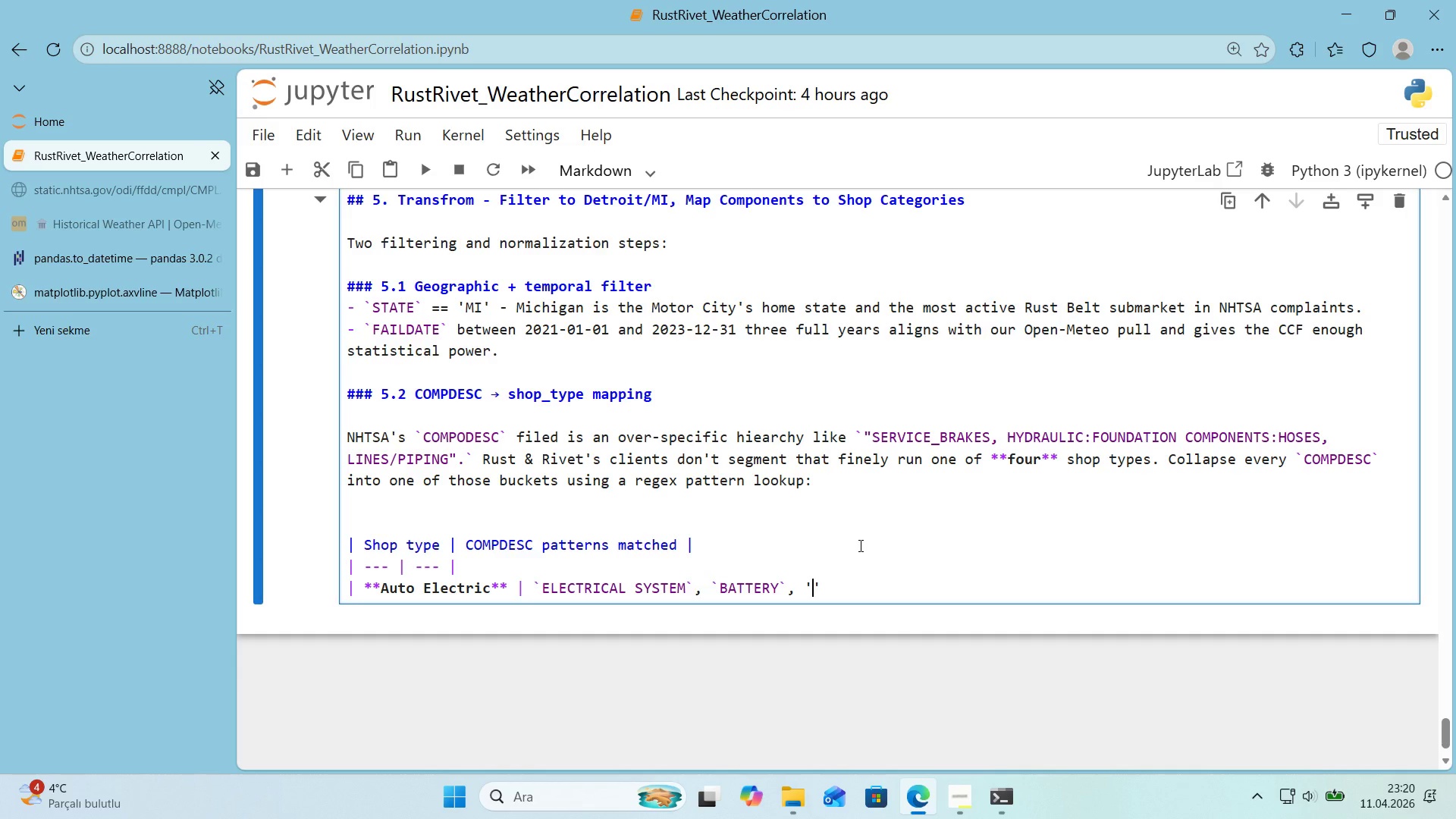 
 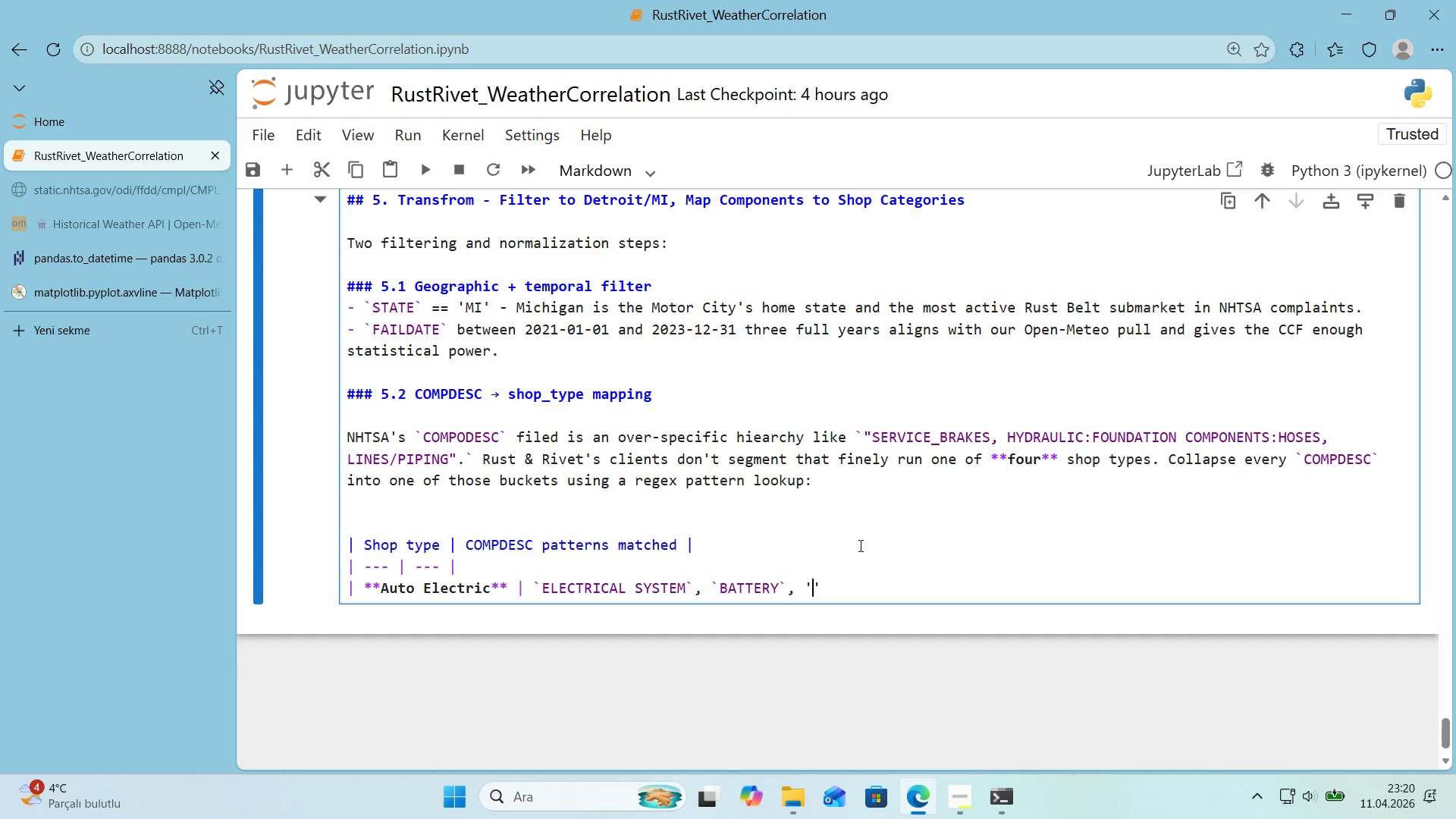 
key(ArrowLeft)
 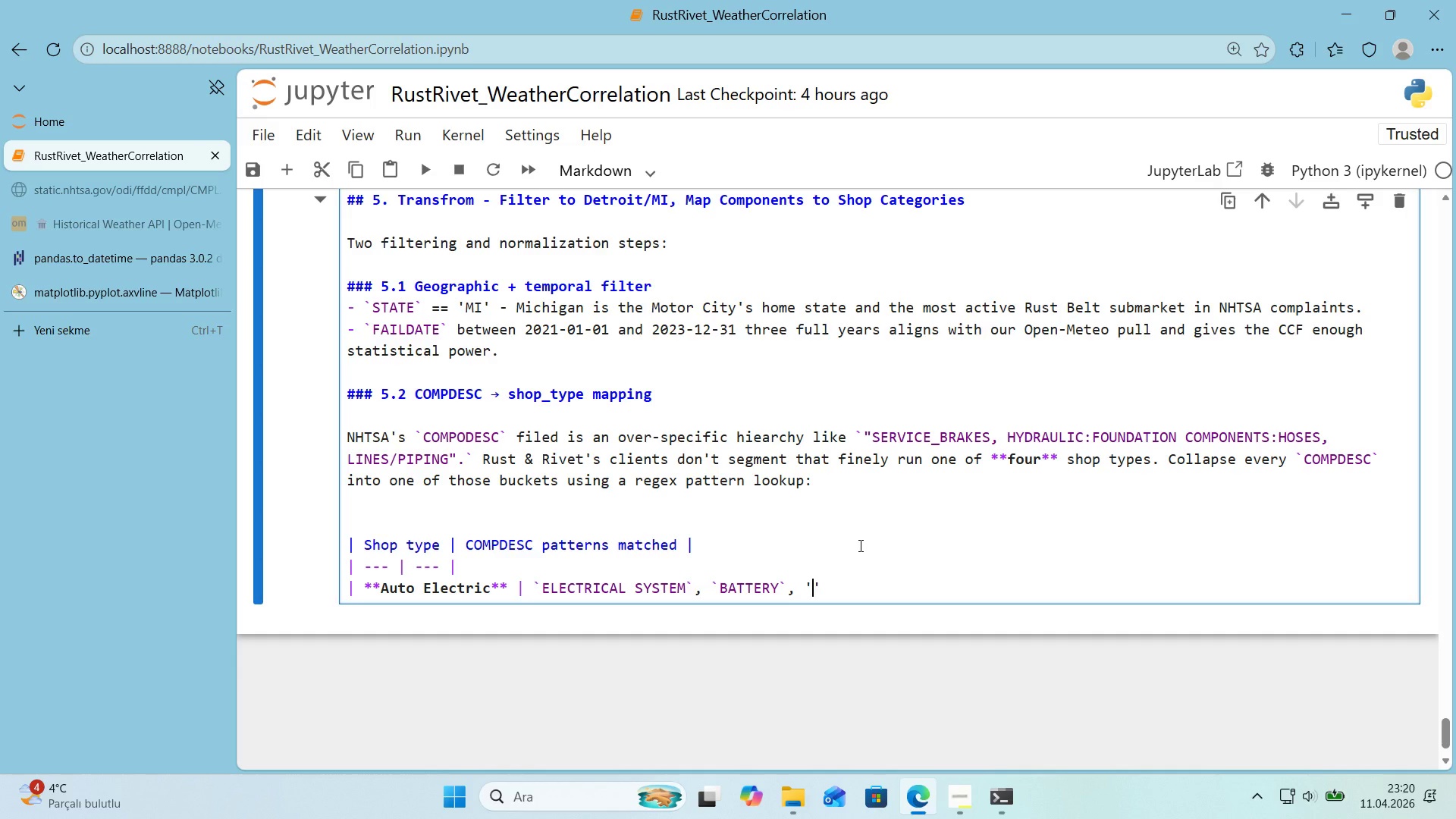 
wait(26.86)
 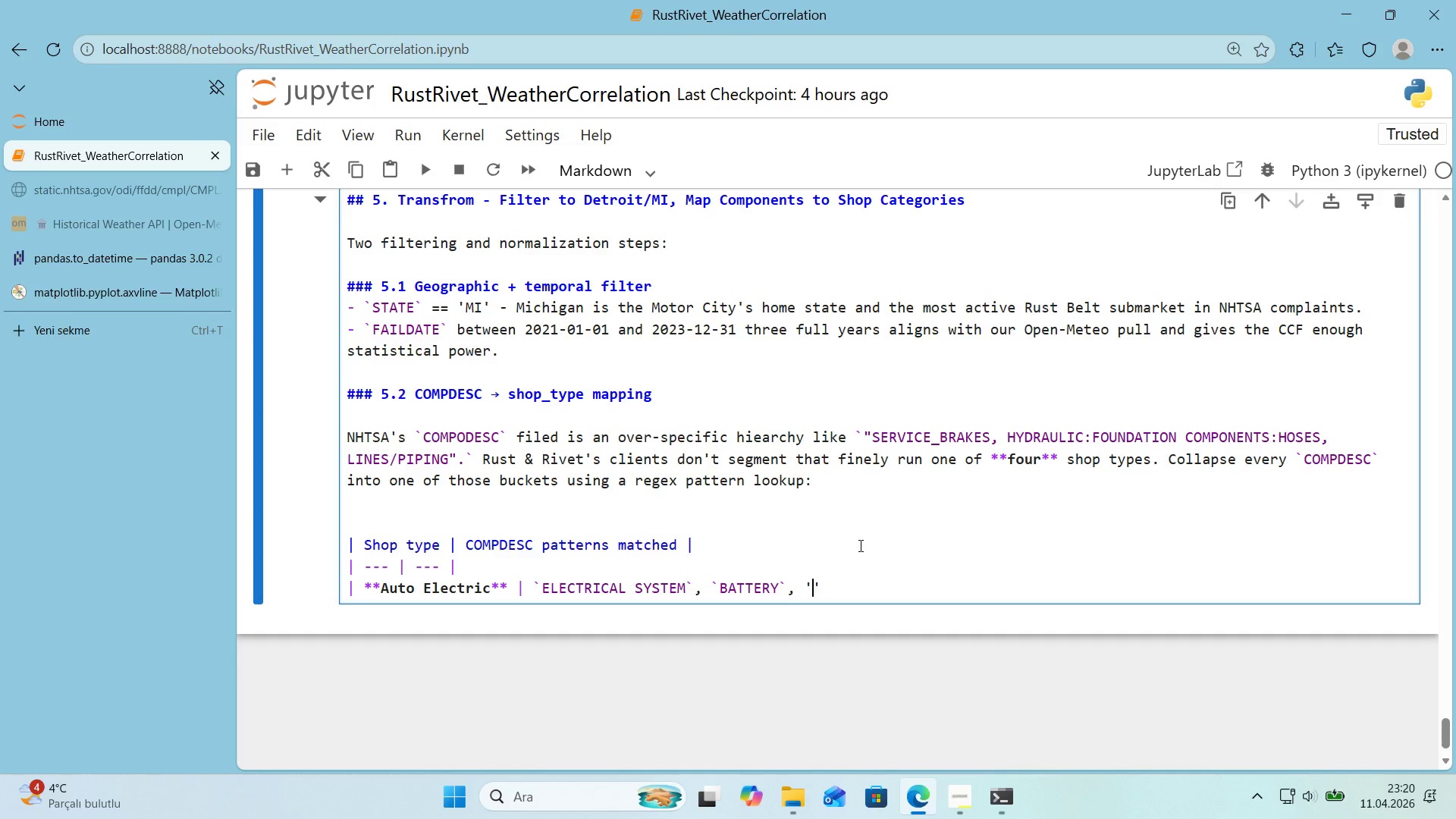 
type(alternator)
key(Backspace)
key(Backspace)
key(Backspace)
key(Backspace)
key(Backspace)
key(Backspace)
key(Backspace)
key(Backspace)
key(Backspace)
key(Backspace)
type(ALTERNATOR)
 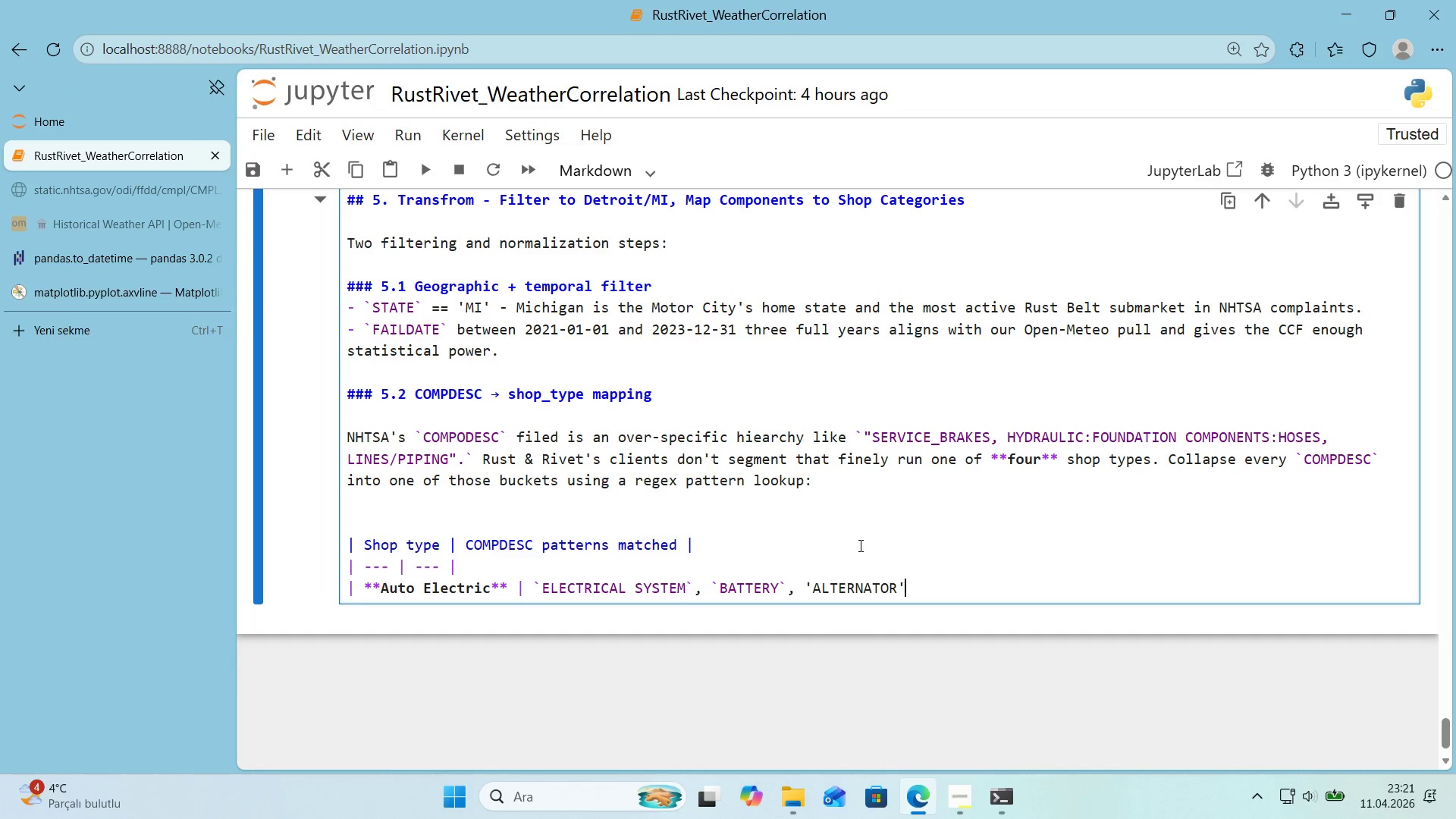 
key(ArrowRight)
 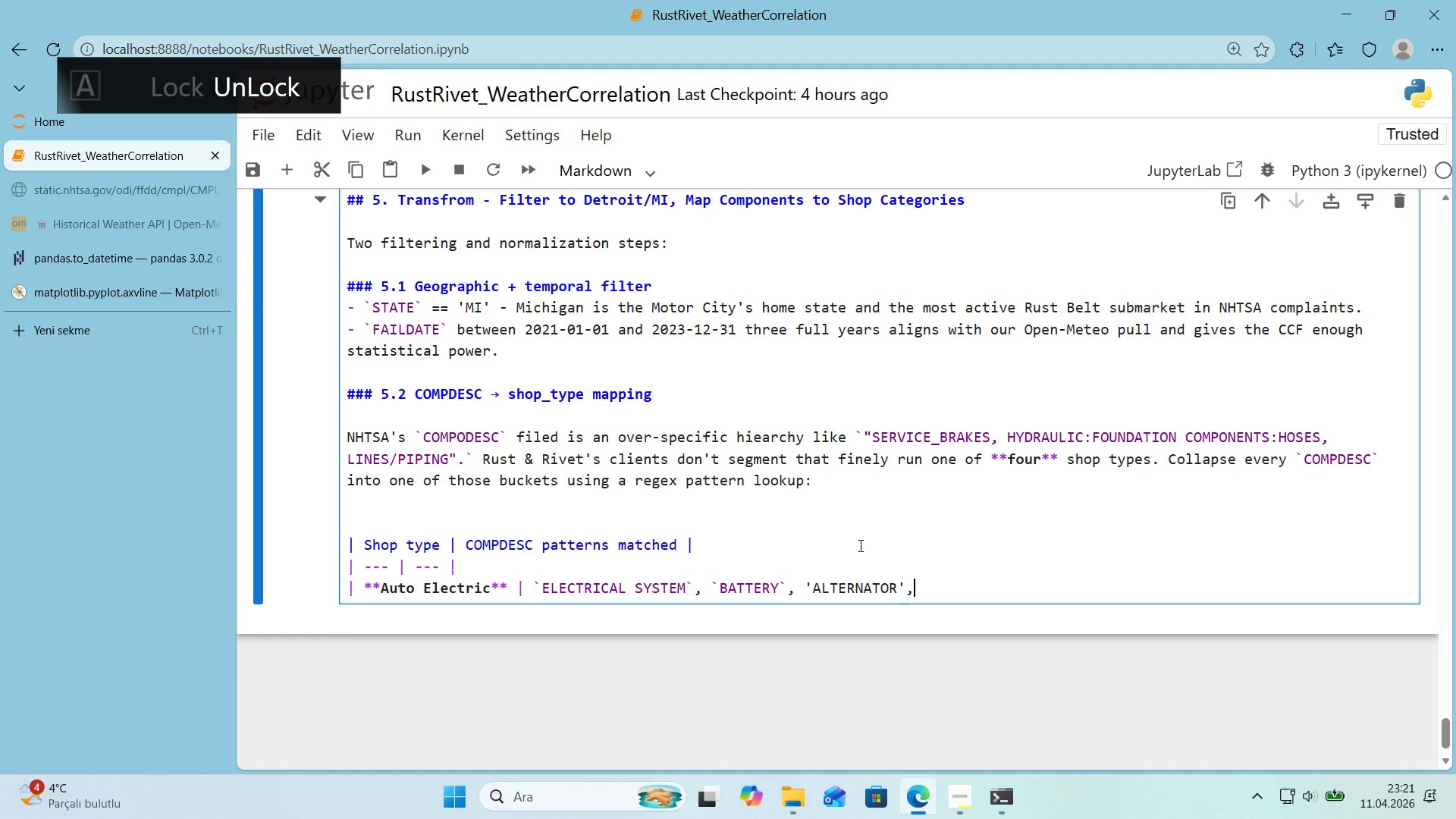 
type(, @@)
 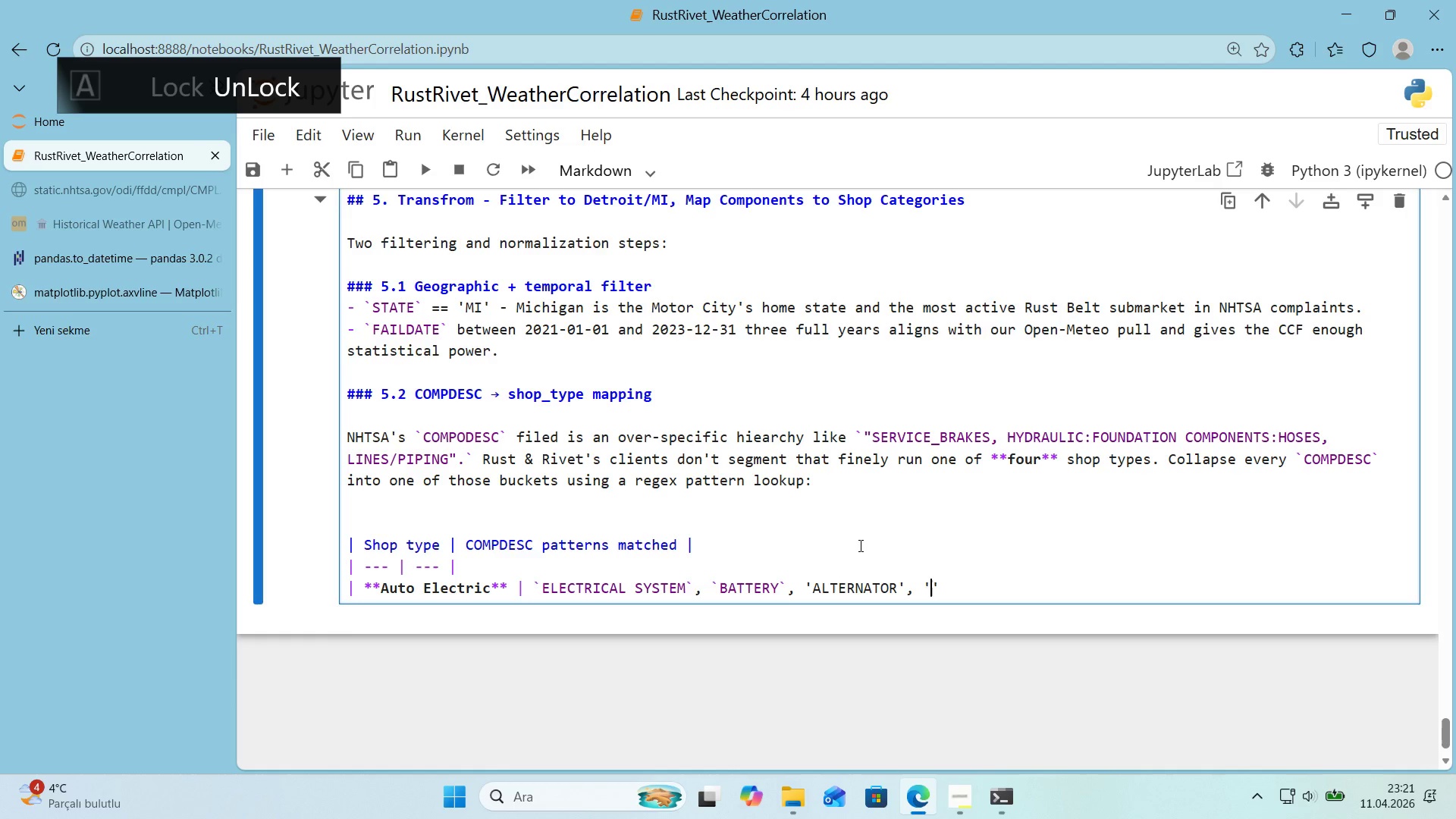 
 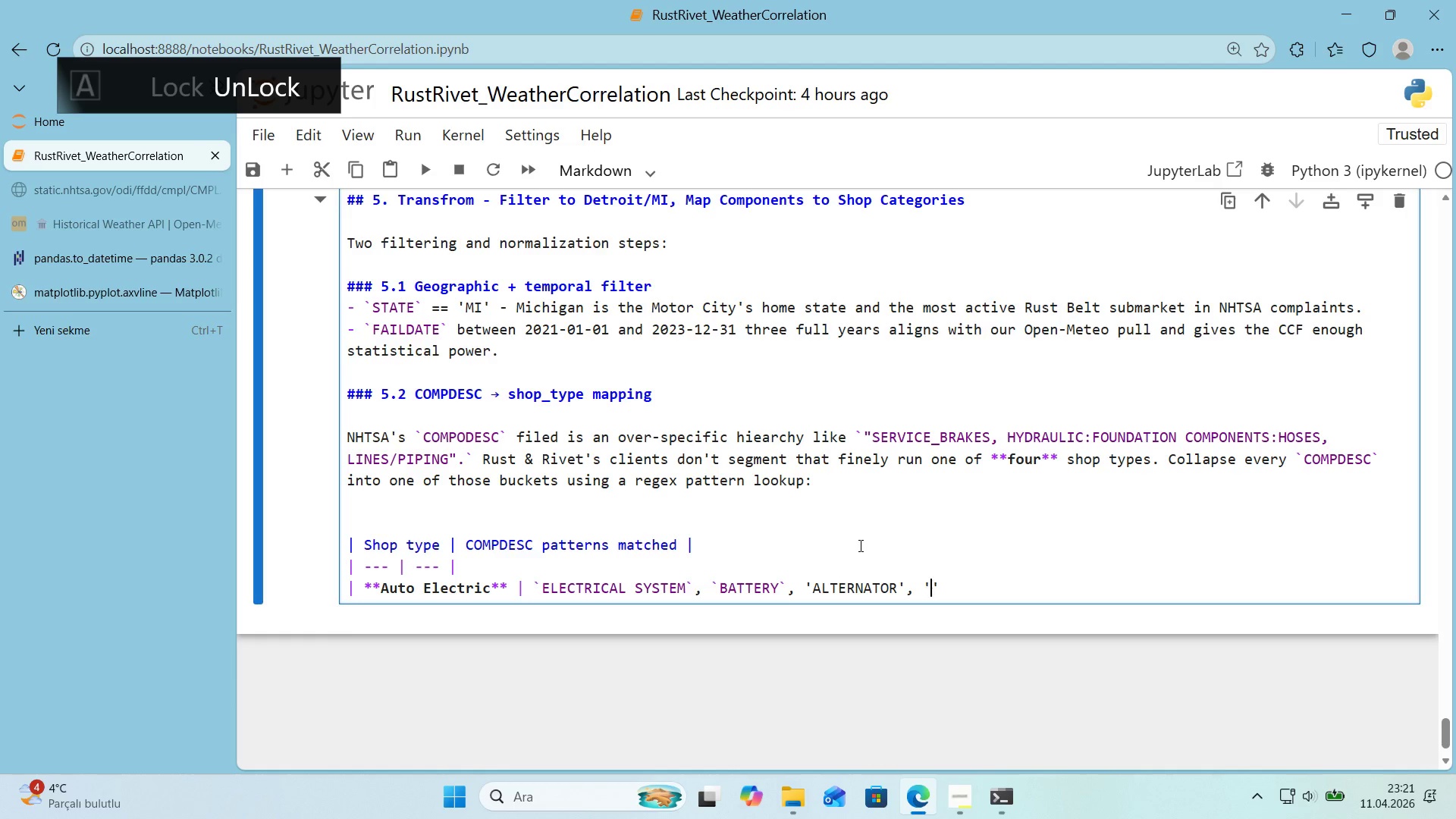 
key(ArrowLeft)
 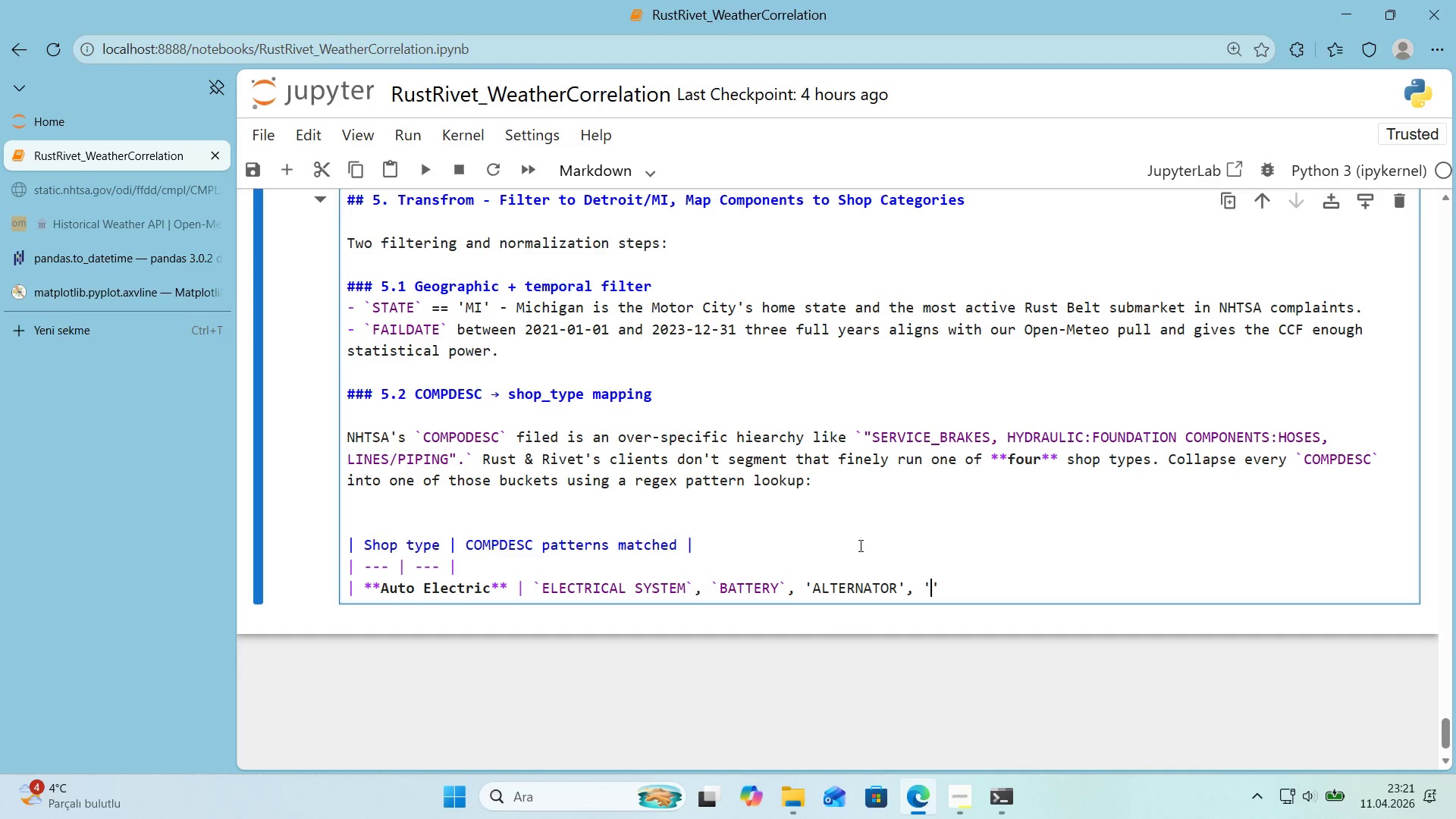 
wait(9.88)
 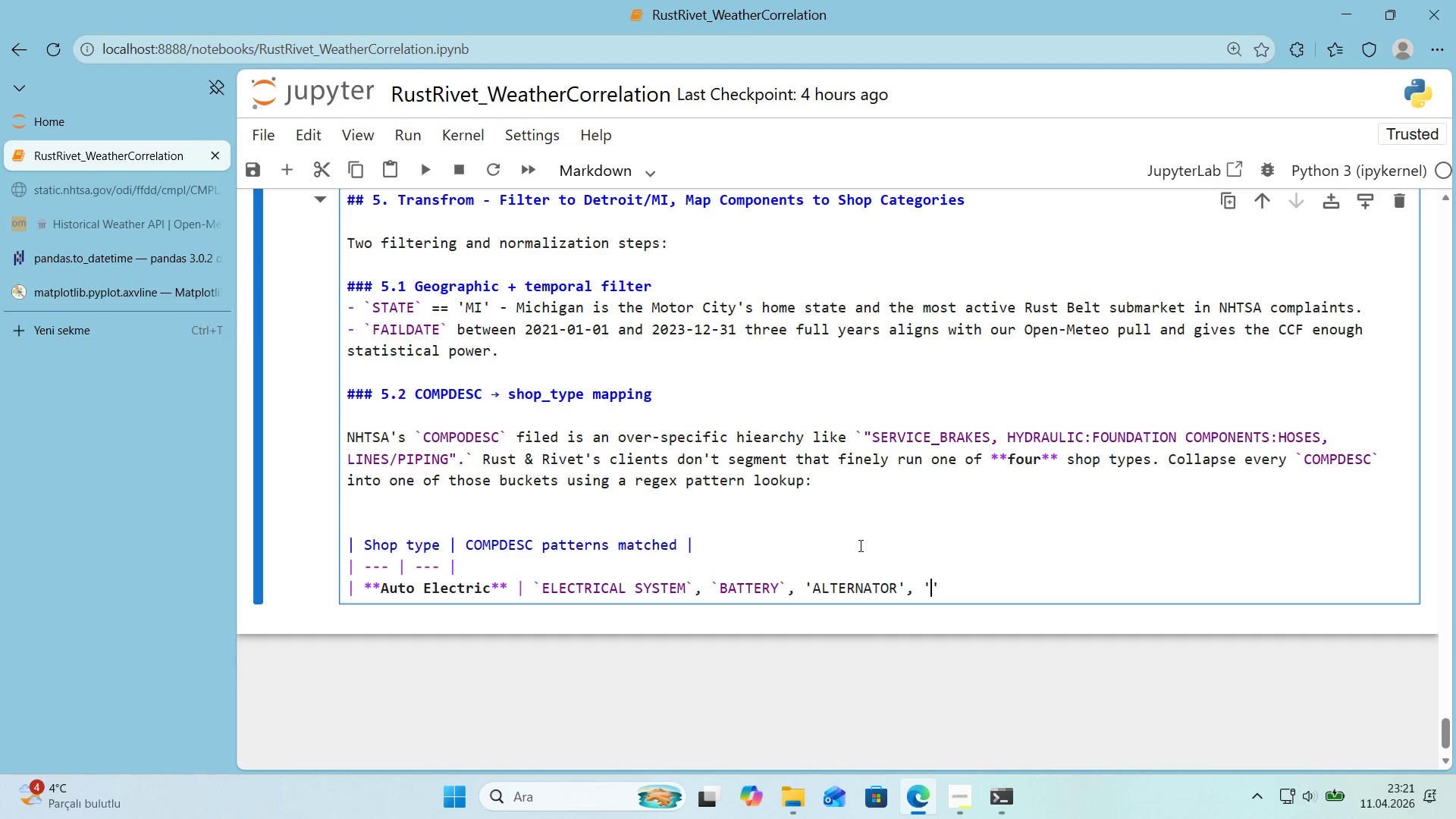 
left_click_drag(start_coordinate=[805, 593], to_coordinate=[811, 591])
 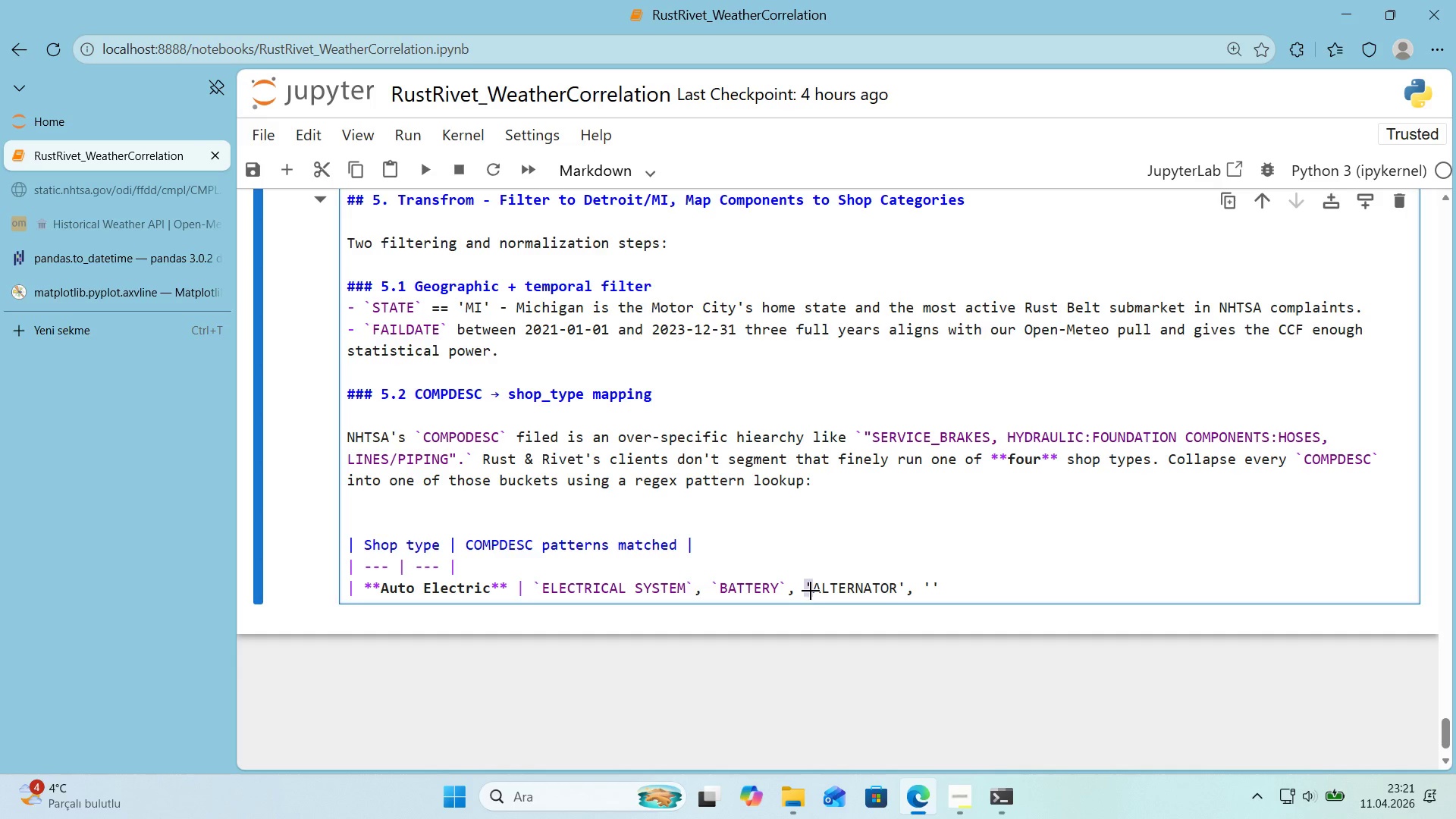 
key(Alt+Control+Comma)
 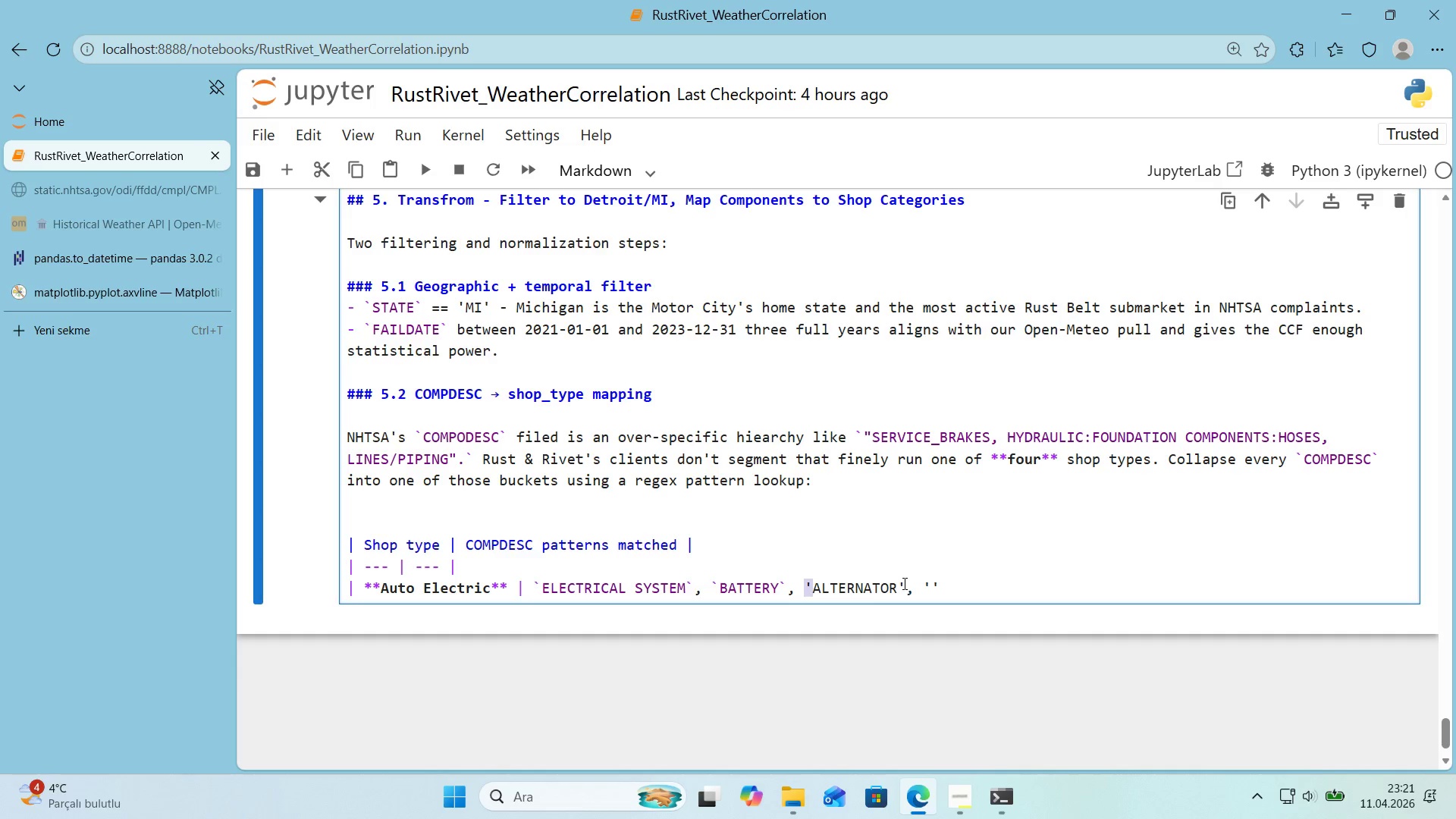 
key(Alt+Control+AltRight)
 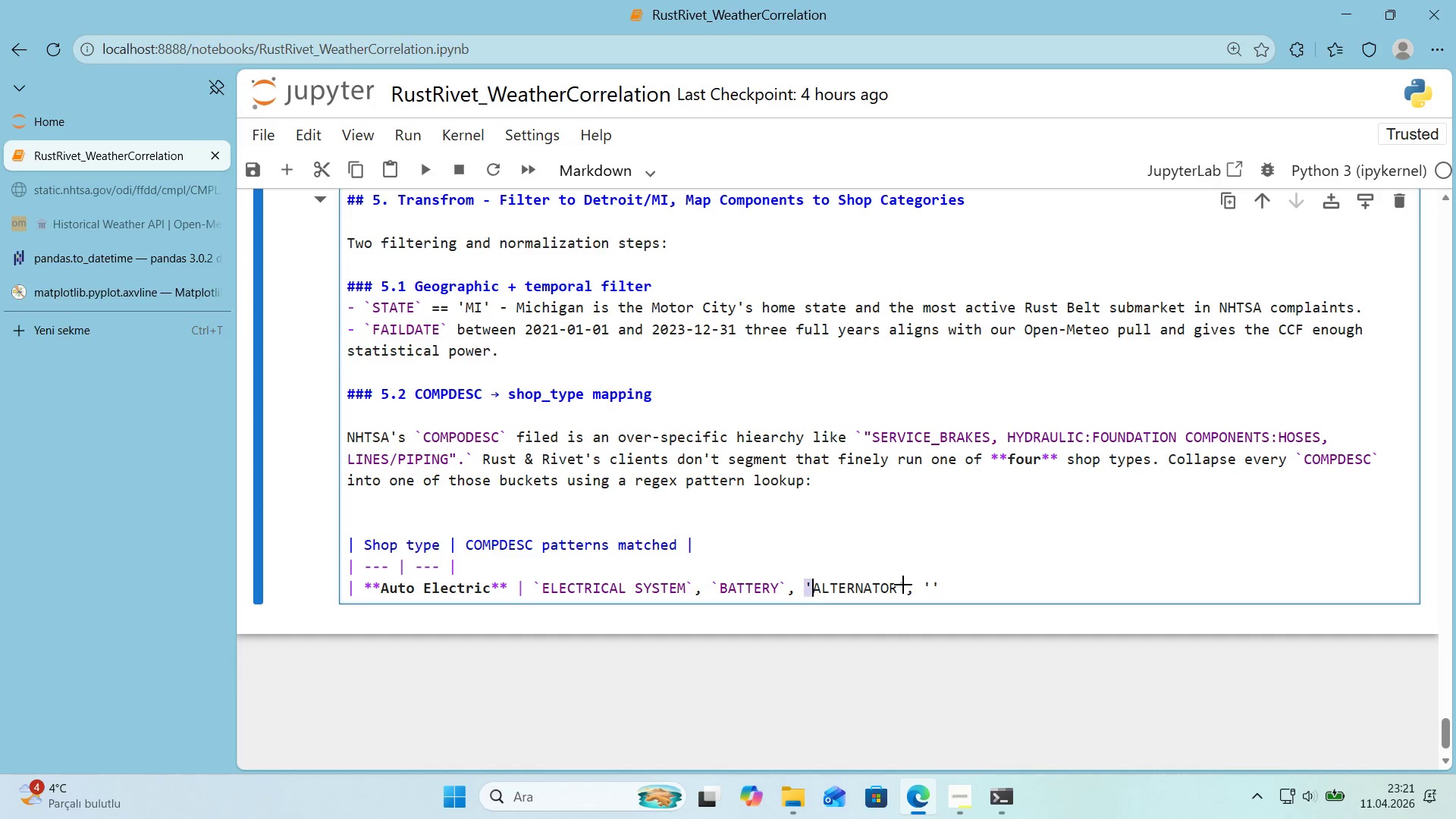 
key(Control+ControlLeft)
 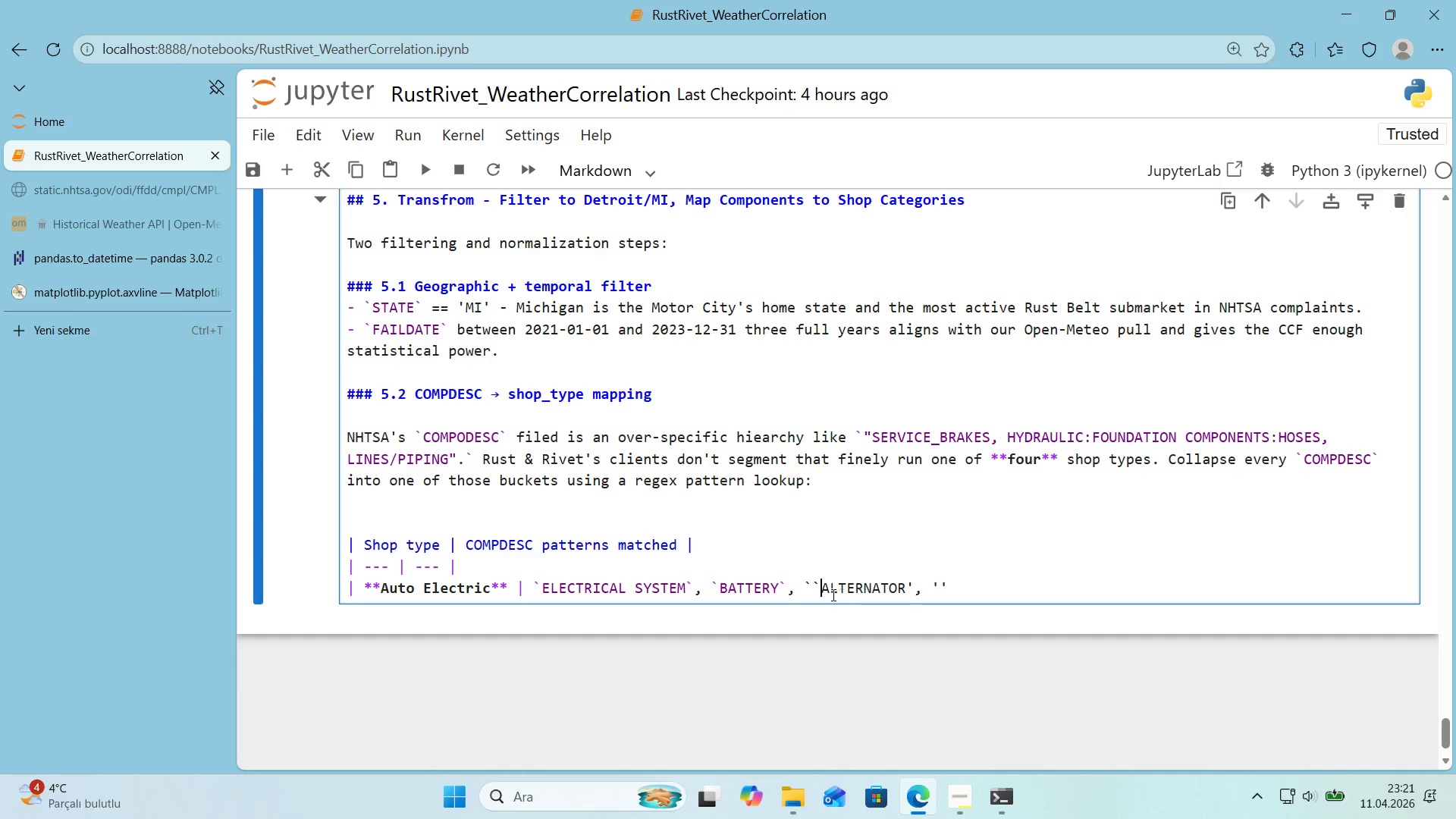 
key(Alt+Control+Comma)
 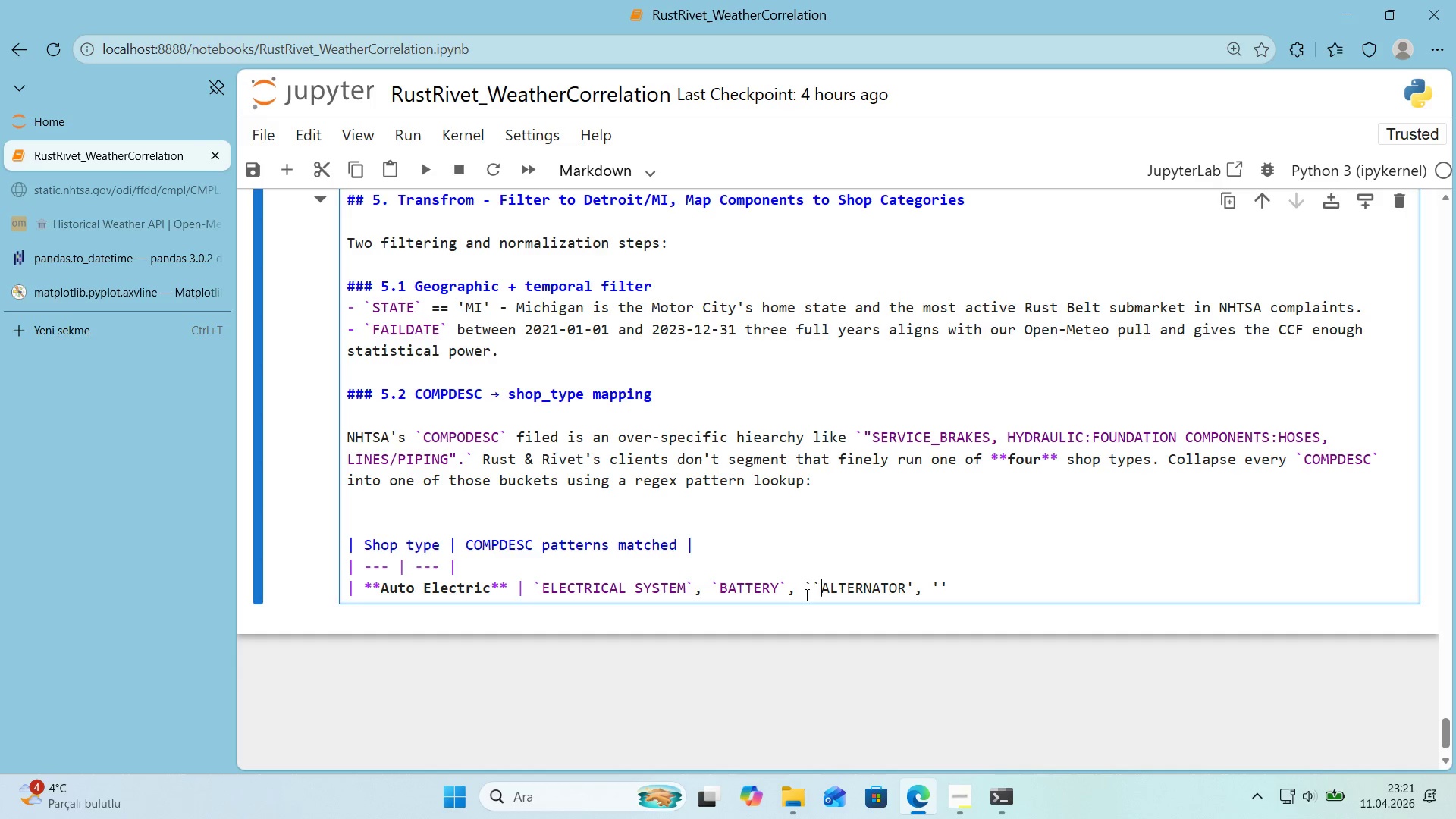 
left_click_drag(start_coordinate=[814, 588], to_coordinate=[820, 588])
 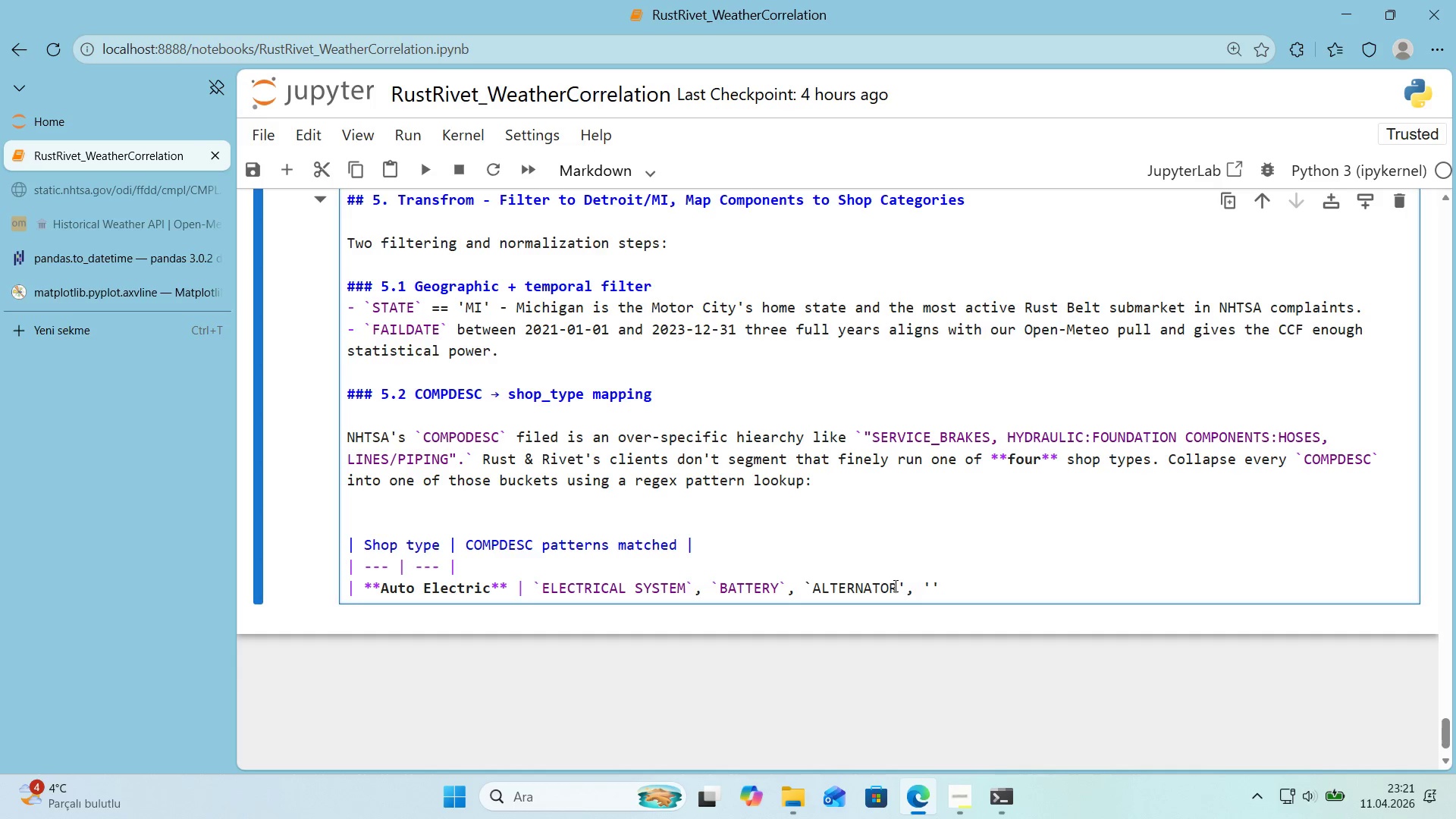 
key(Control+ControlLeft)
 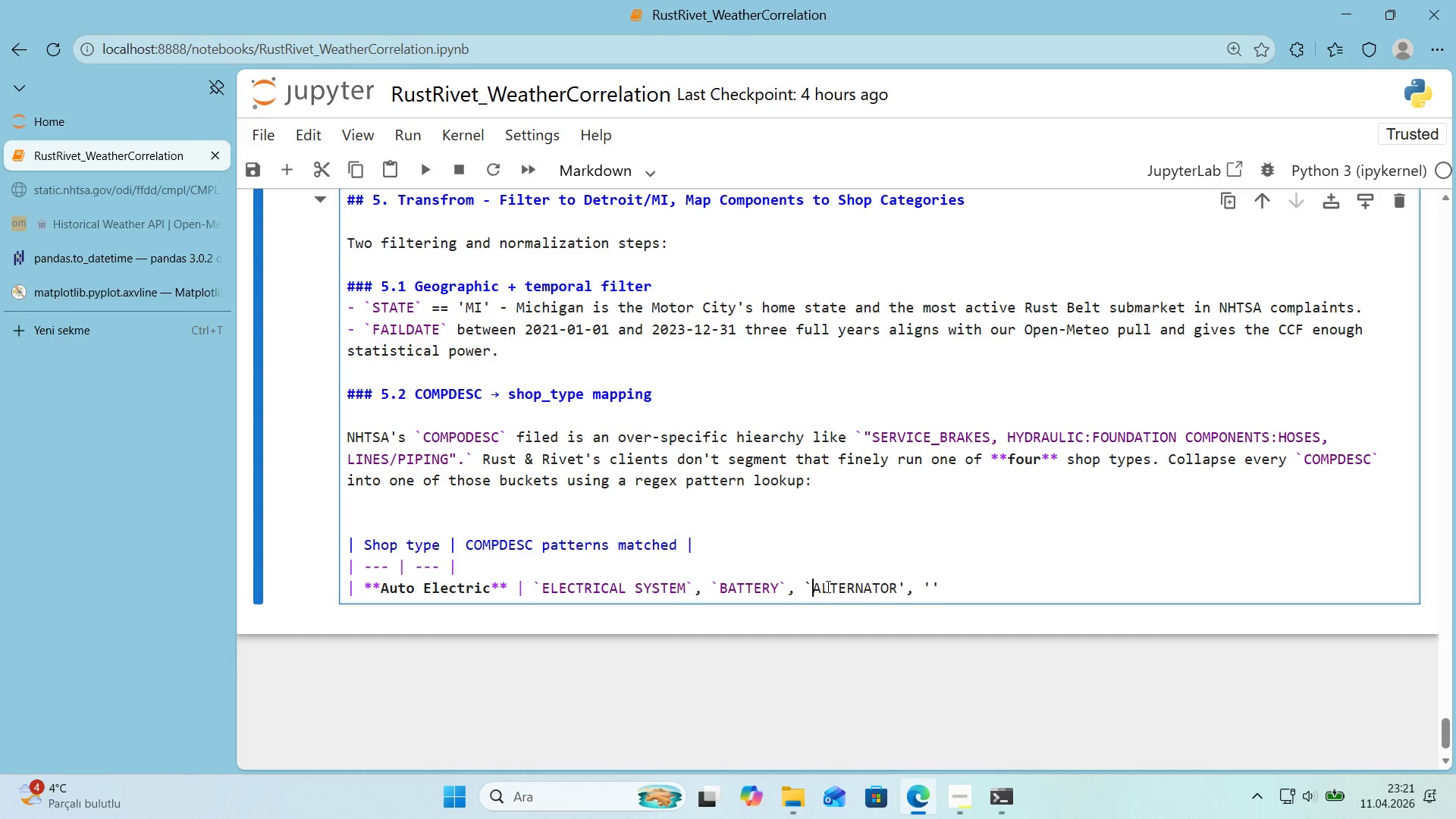 
key(Control+X)
 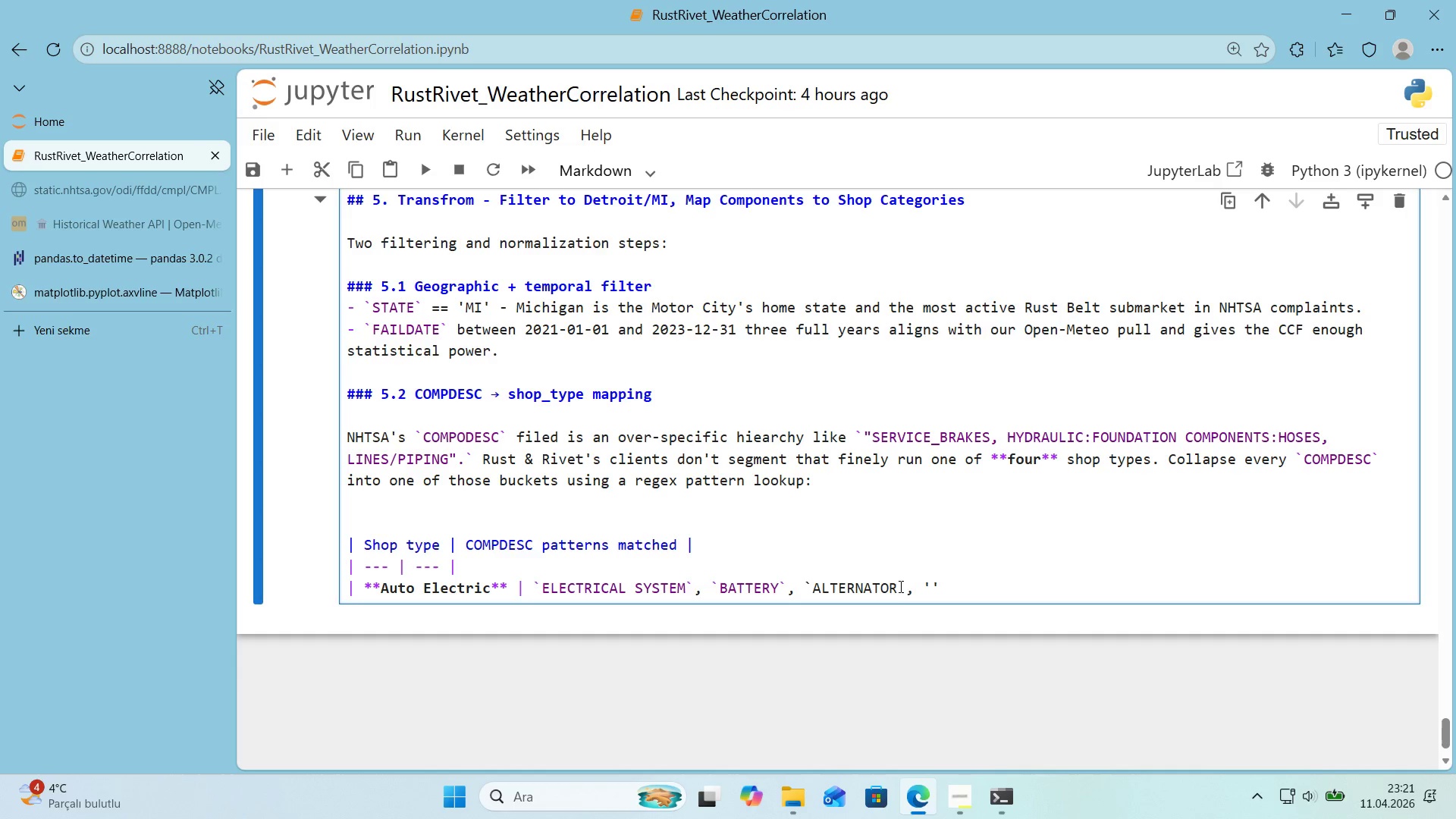 
left_click_drag(start_coordinate=[899, 586], to_coordinate=[906, 588])
 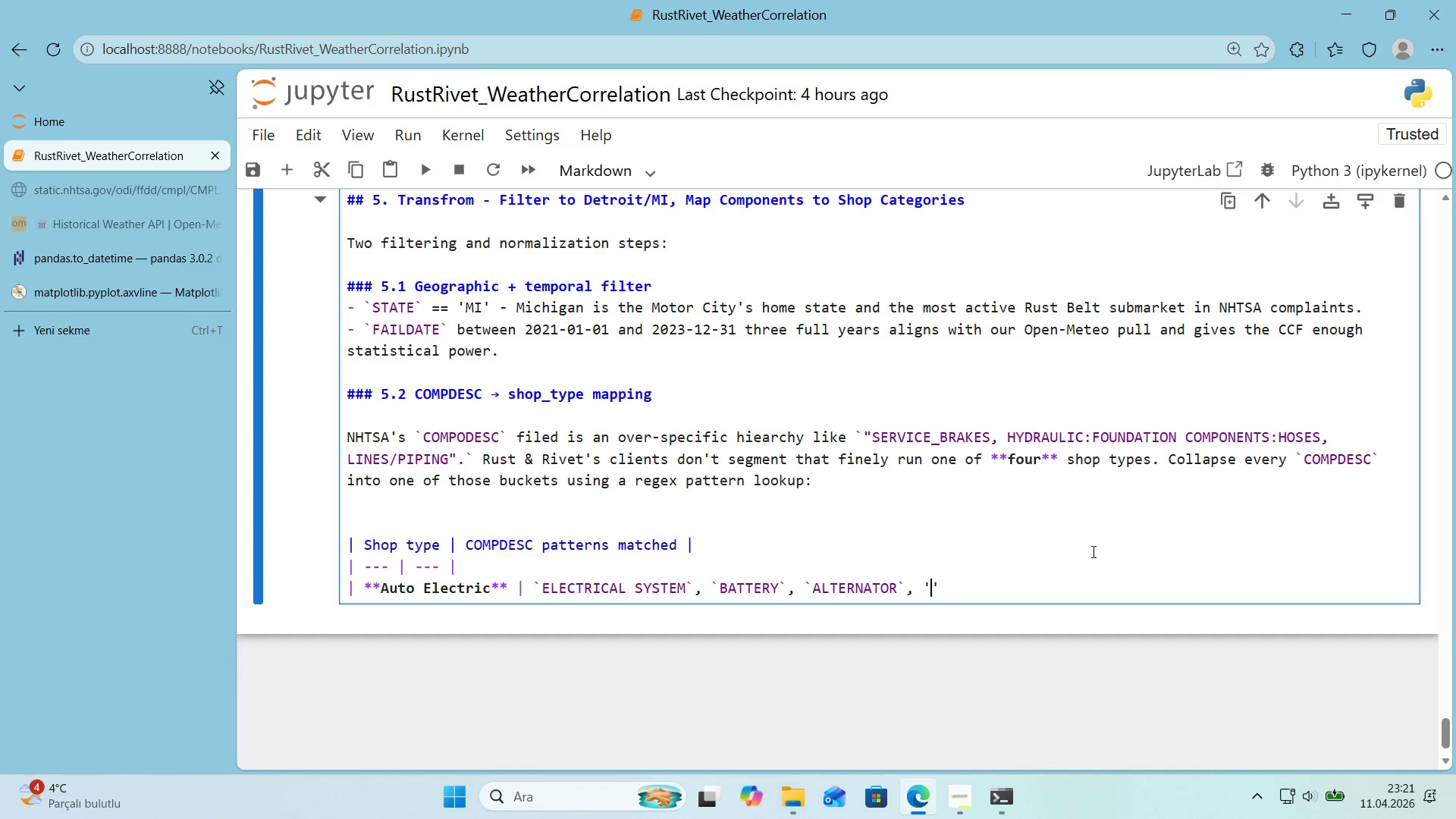 
key(Control+ControlLeft)
 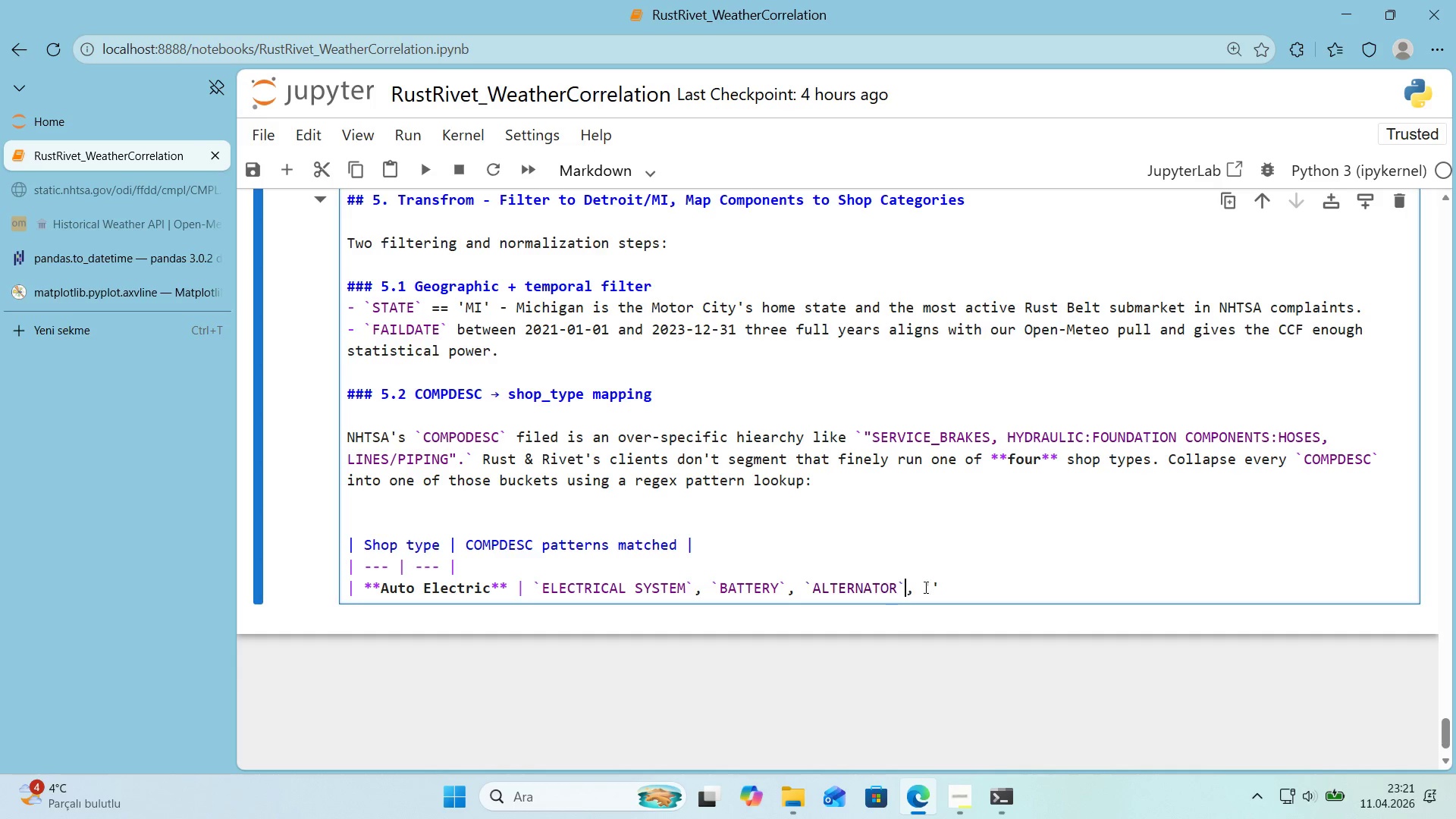 
key(Control+V)
 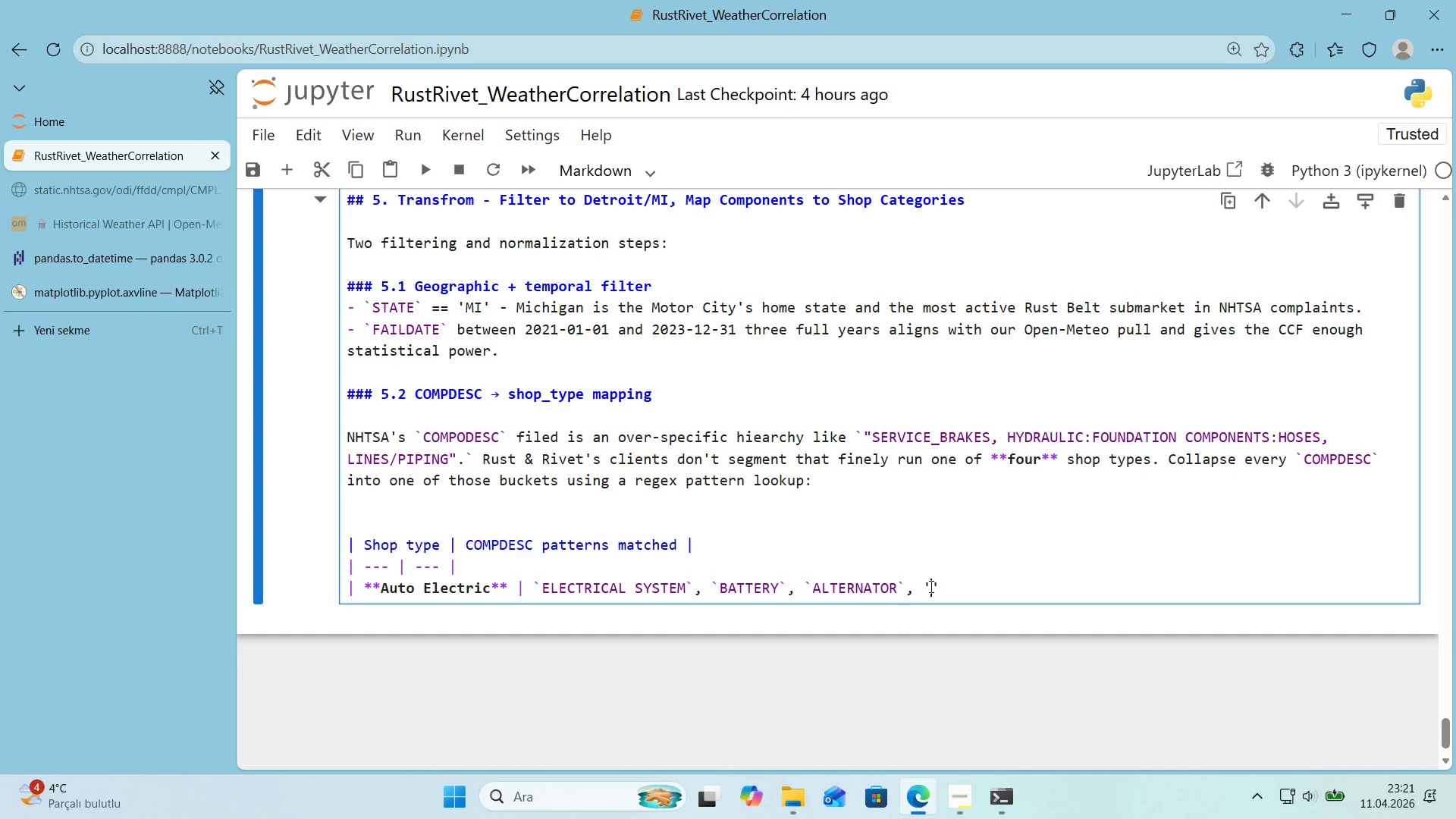 
left_click([930, 586])
 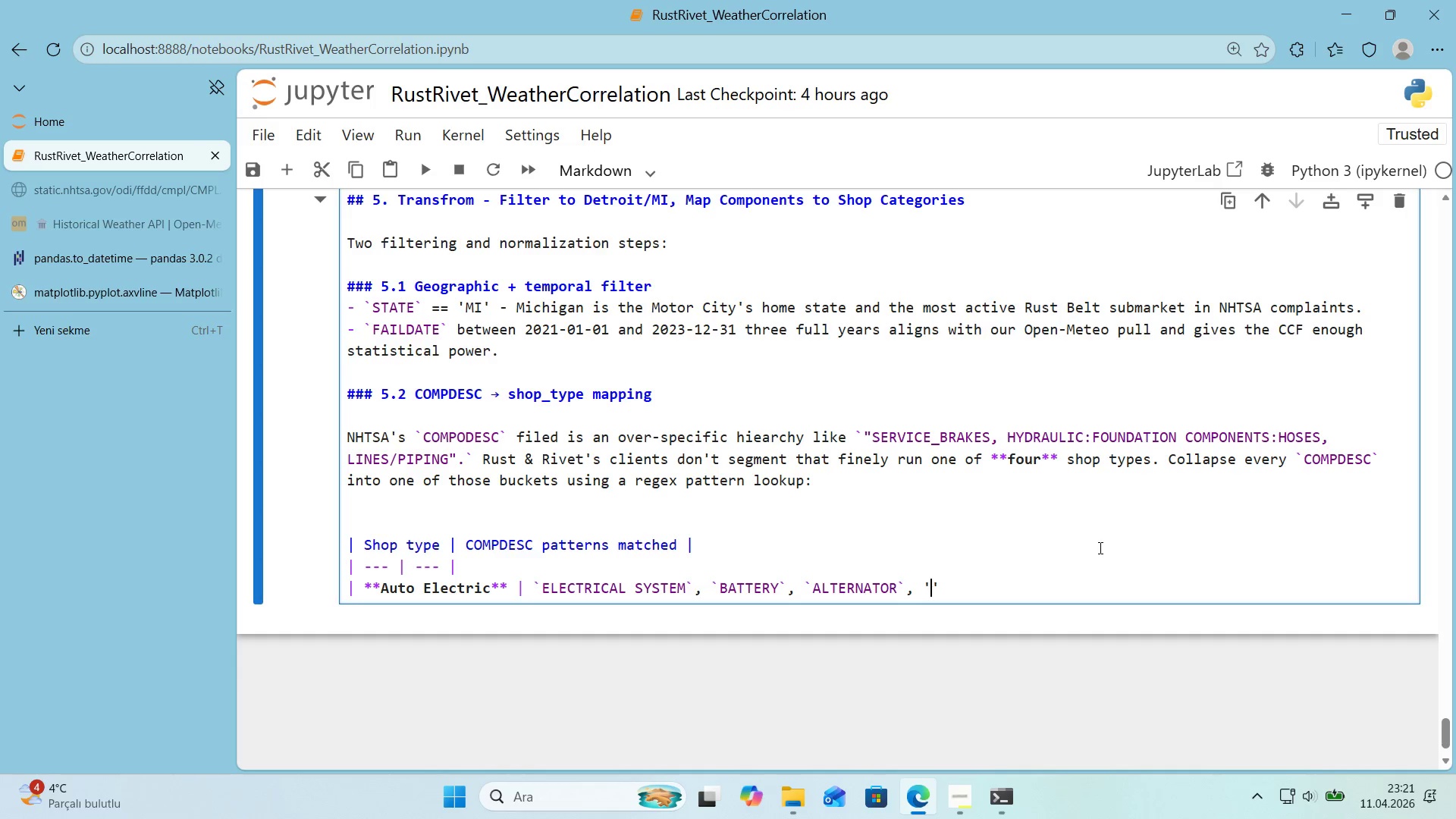 
key(ArrowRight)
 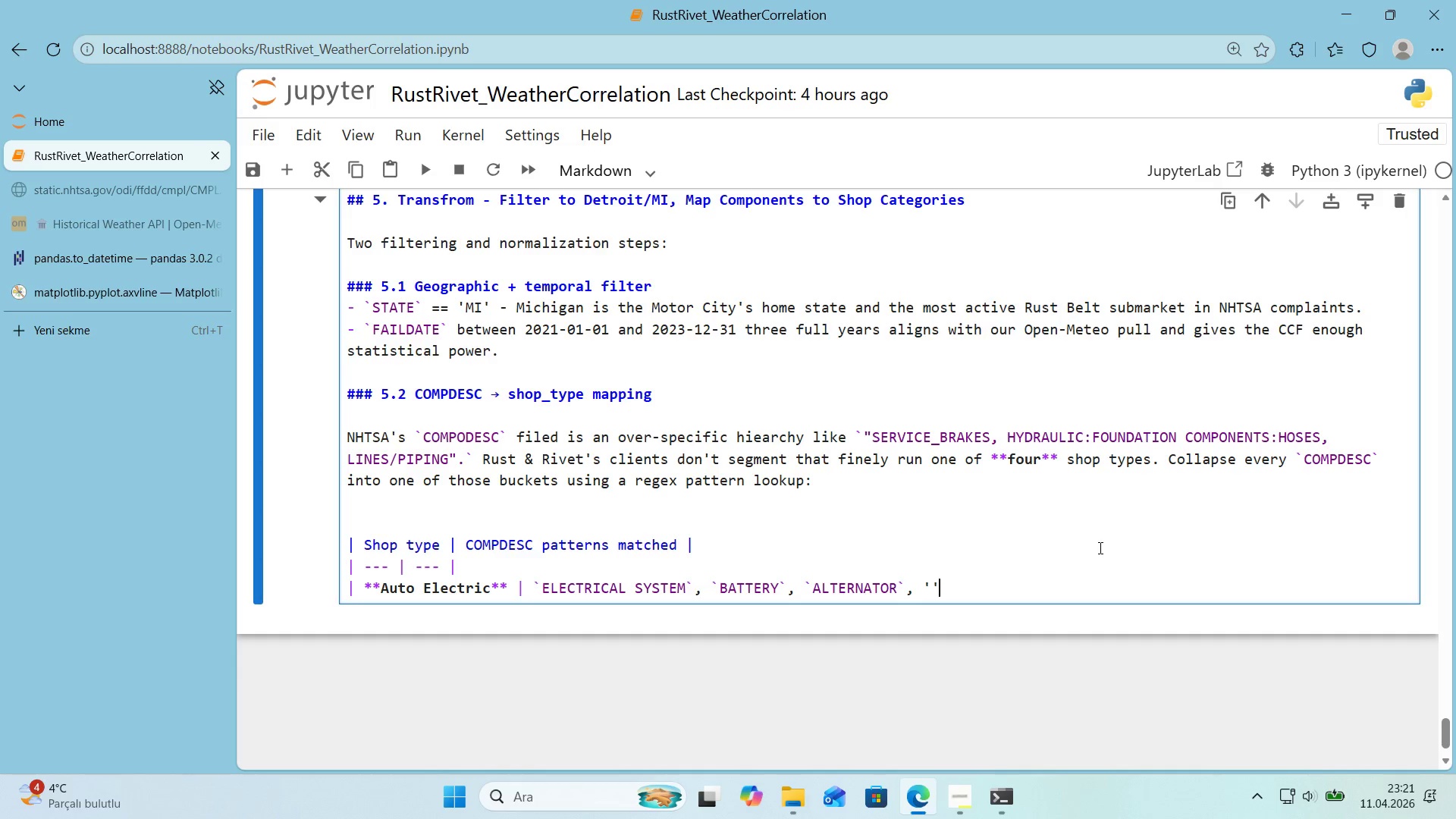 
key(Backspace)
 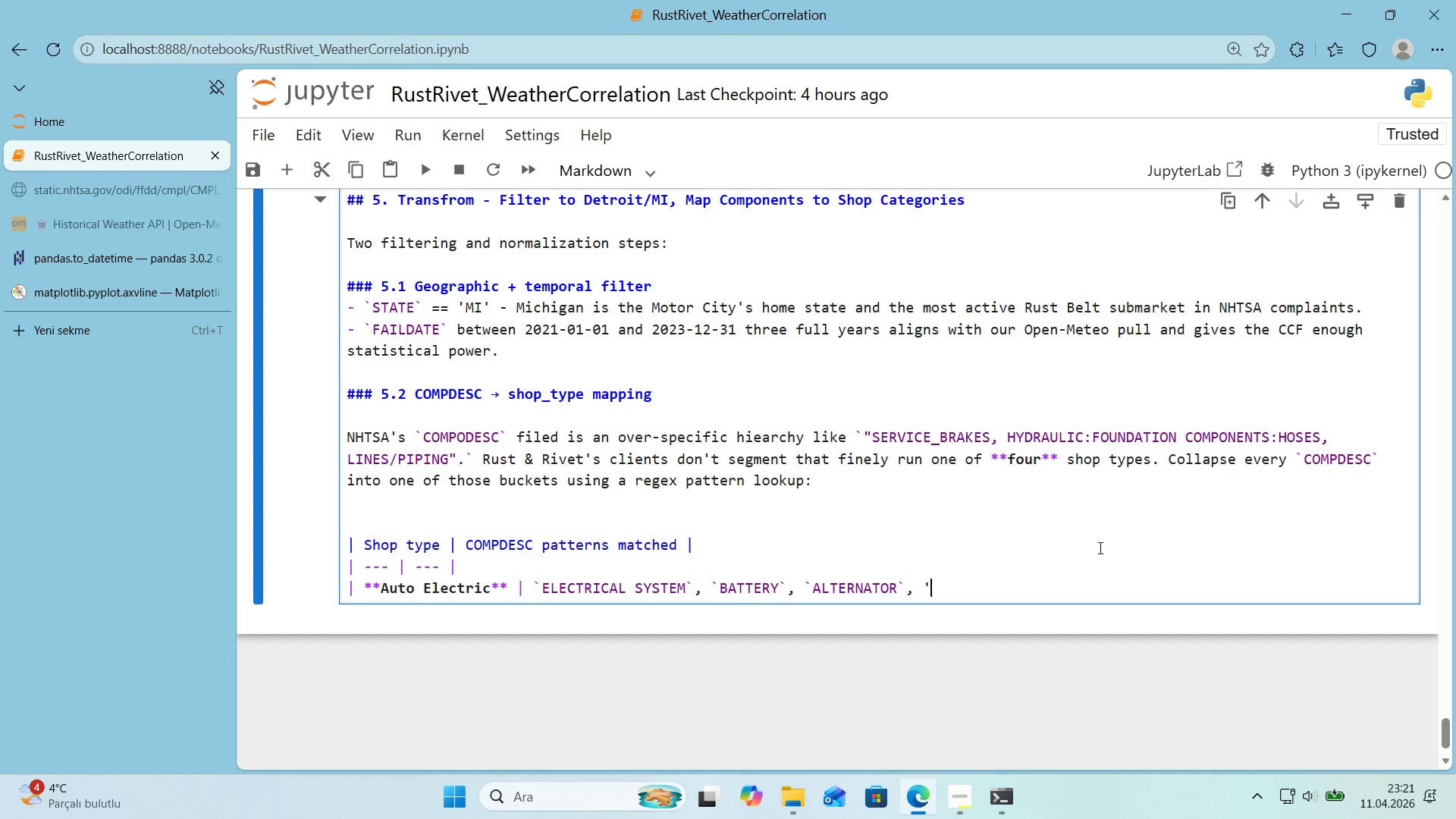 
key(Backspace)
 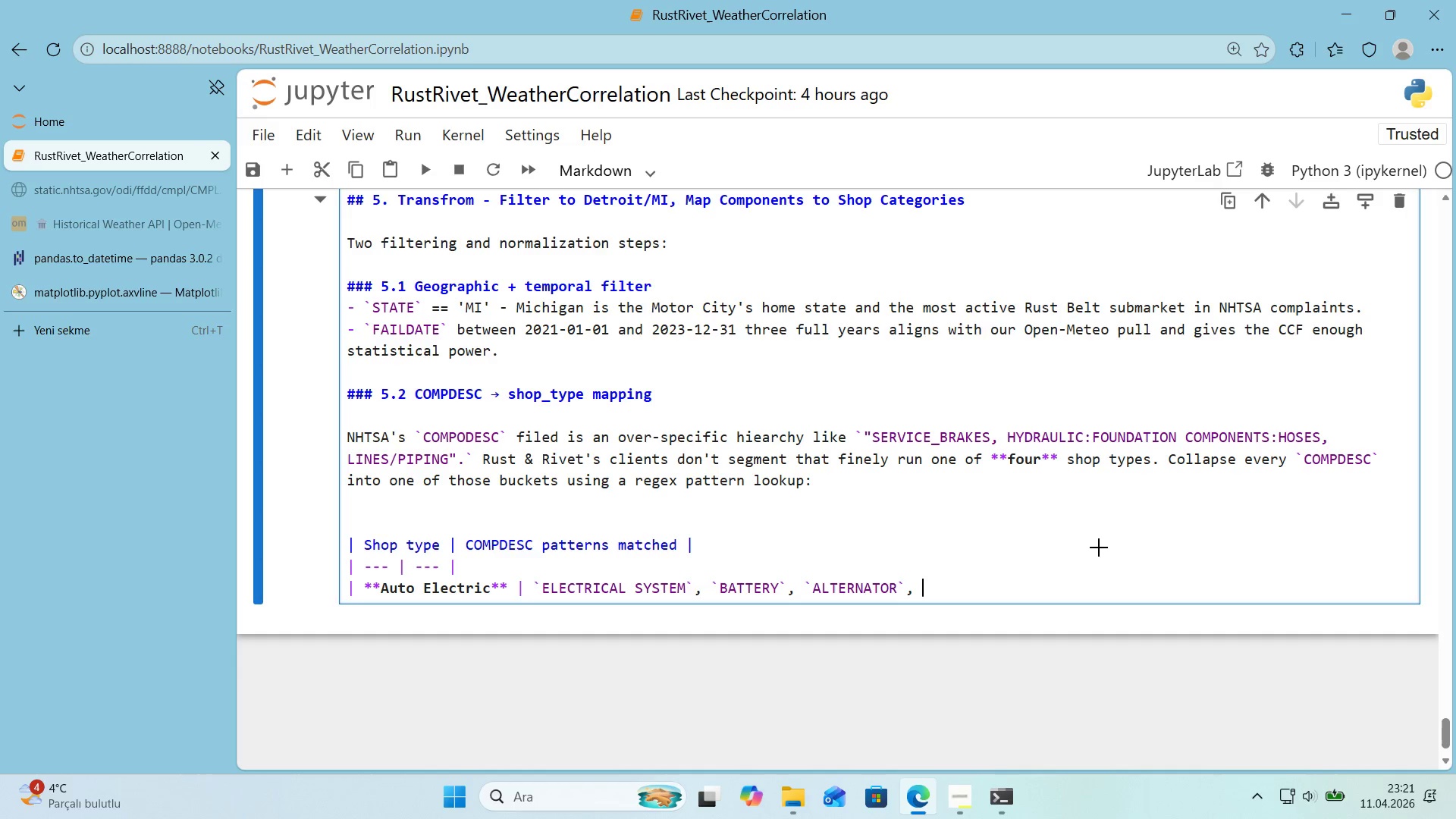 
key(Alt+Control+Comma)
 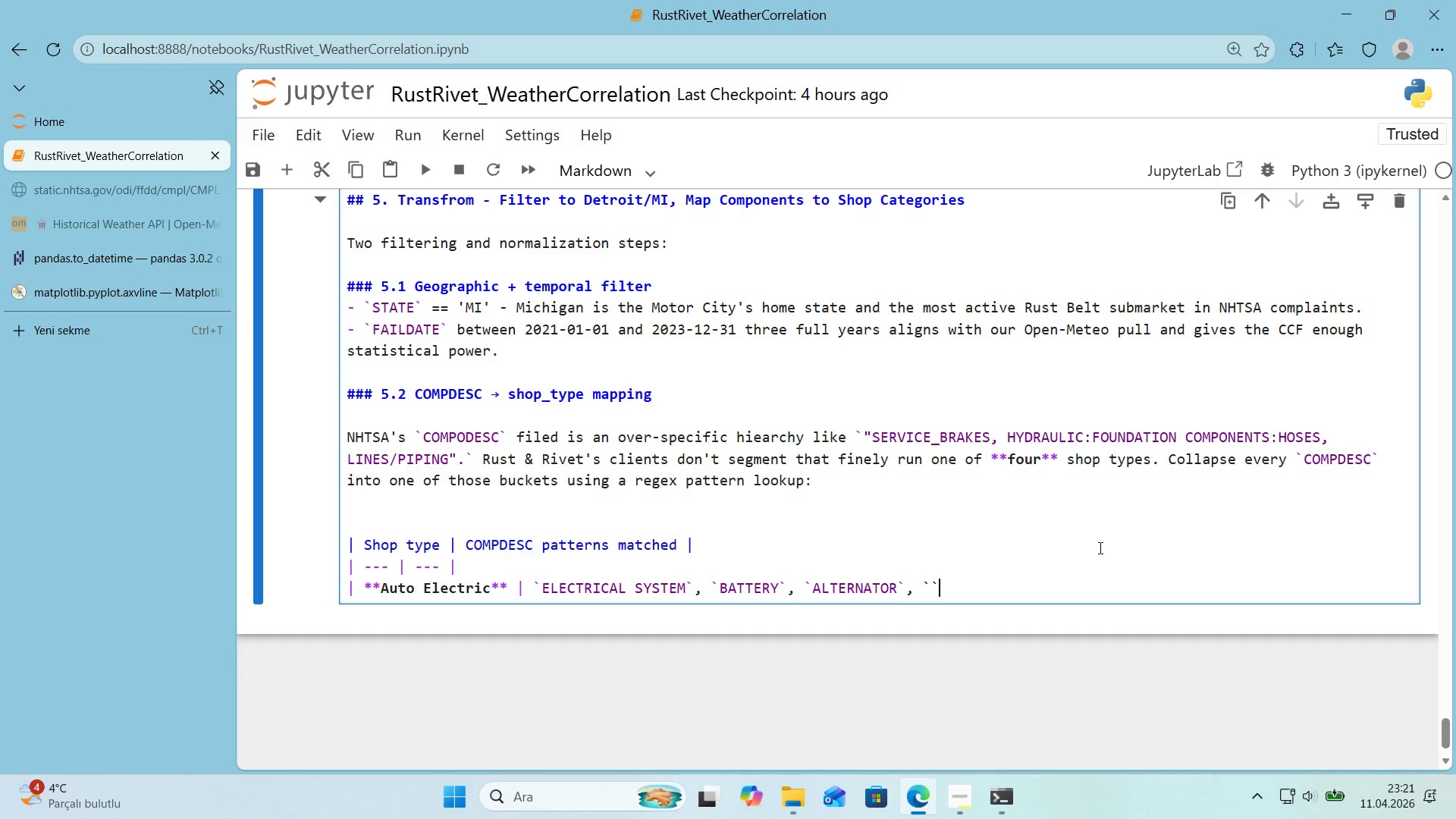 
key(Alt+Control+Comma)
 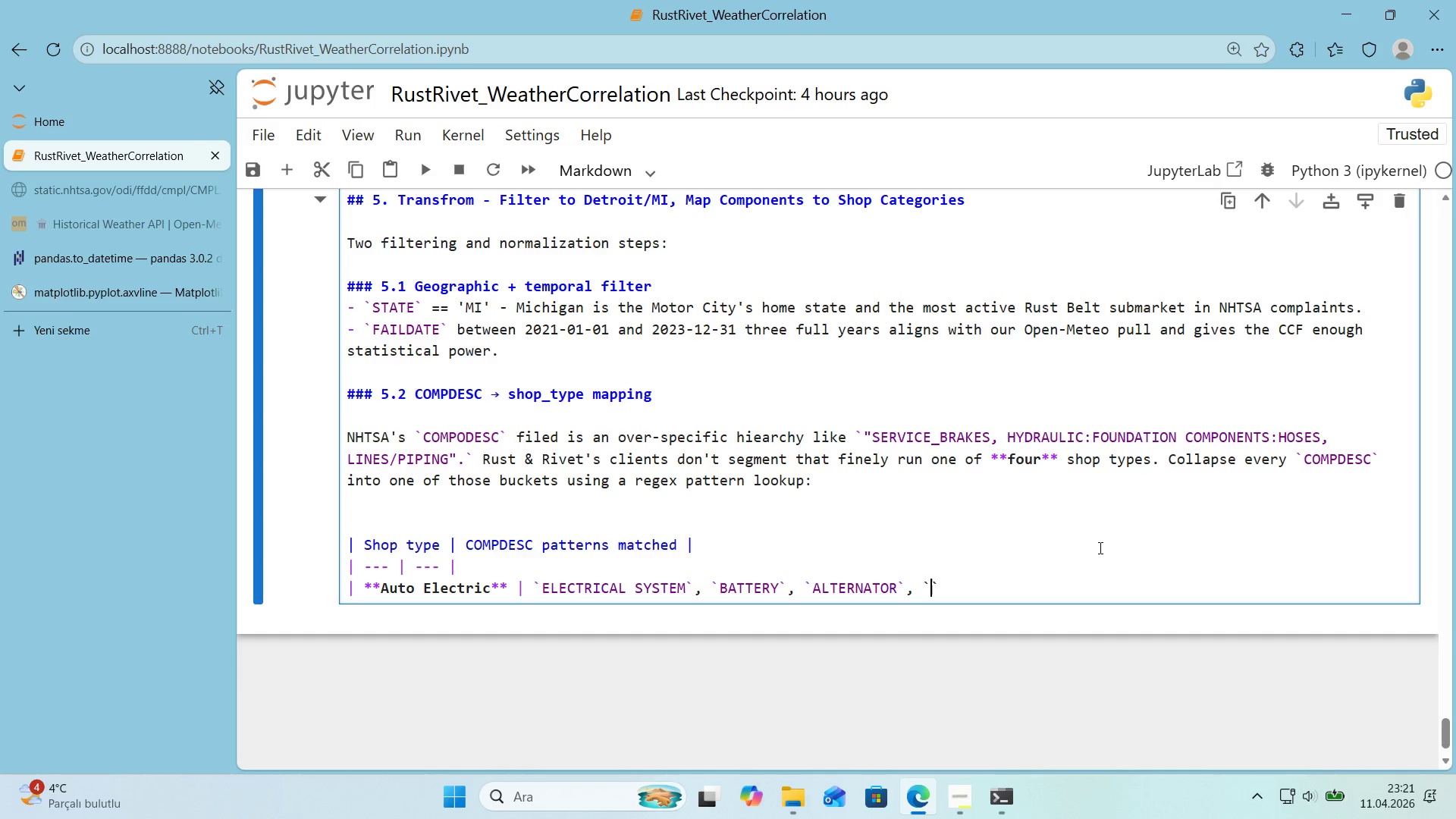 
key(ArrowLeft)
 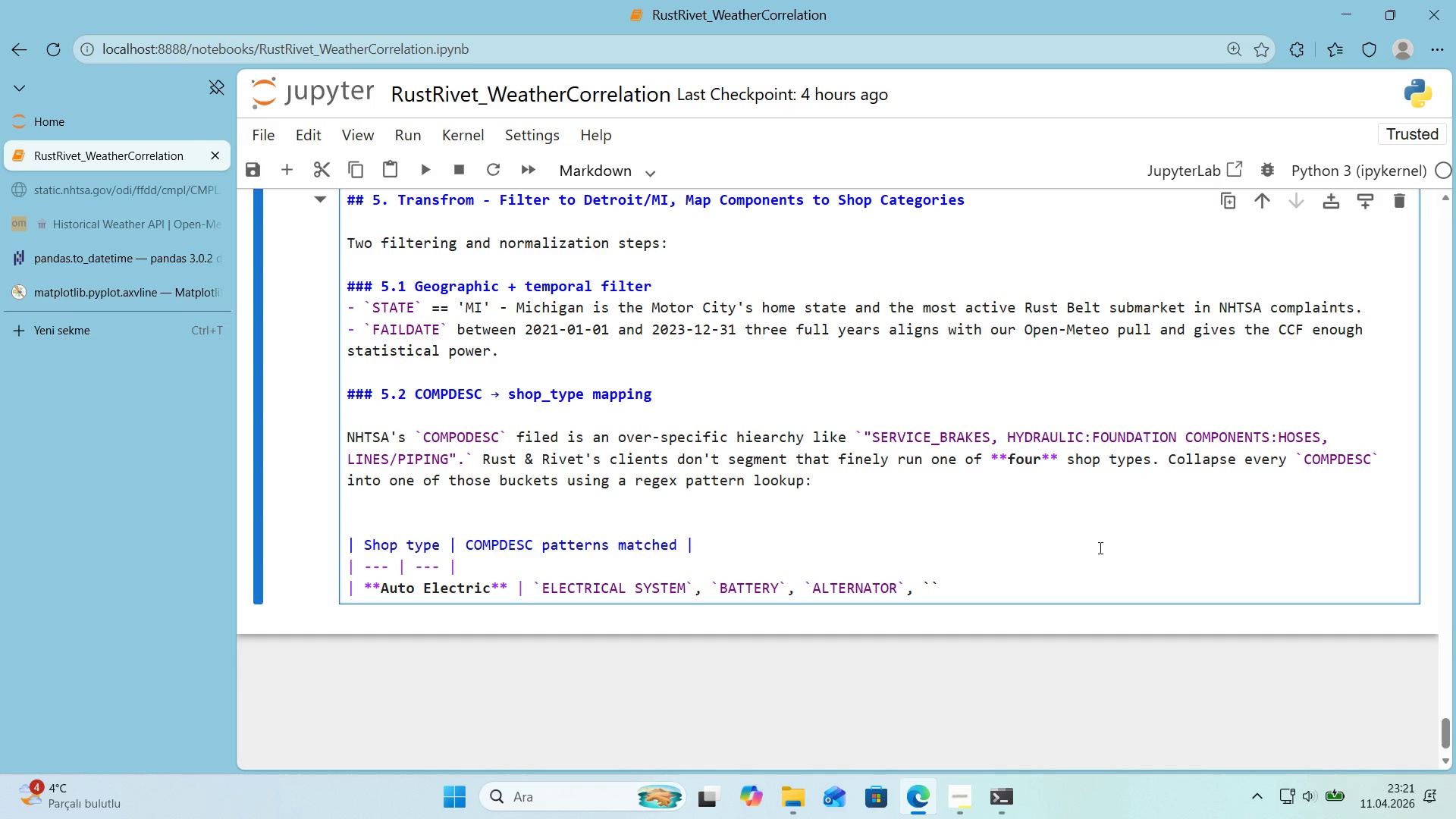 
type(STARTER)
 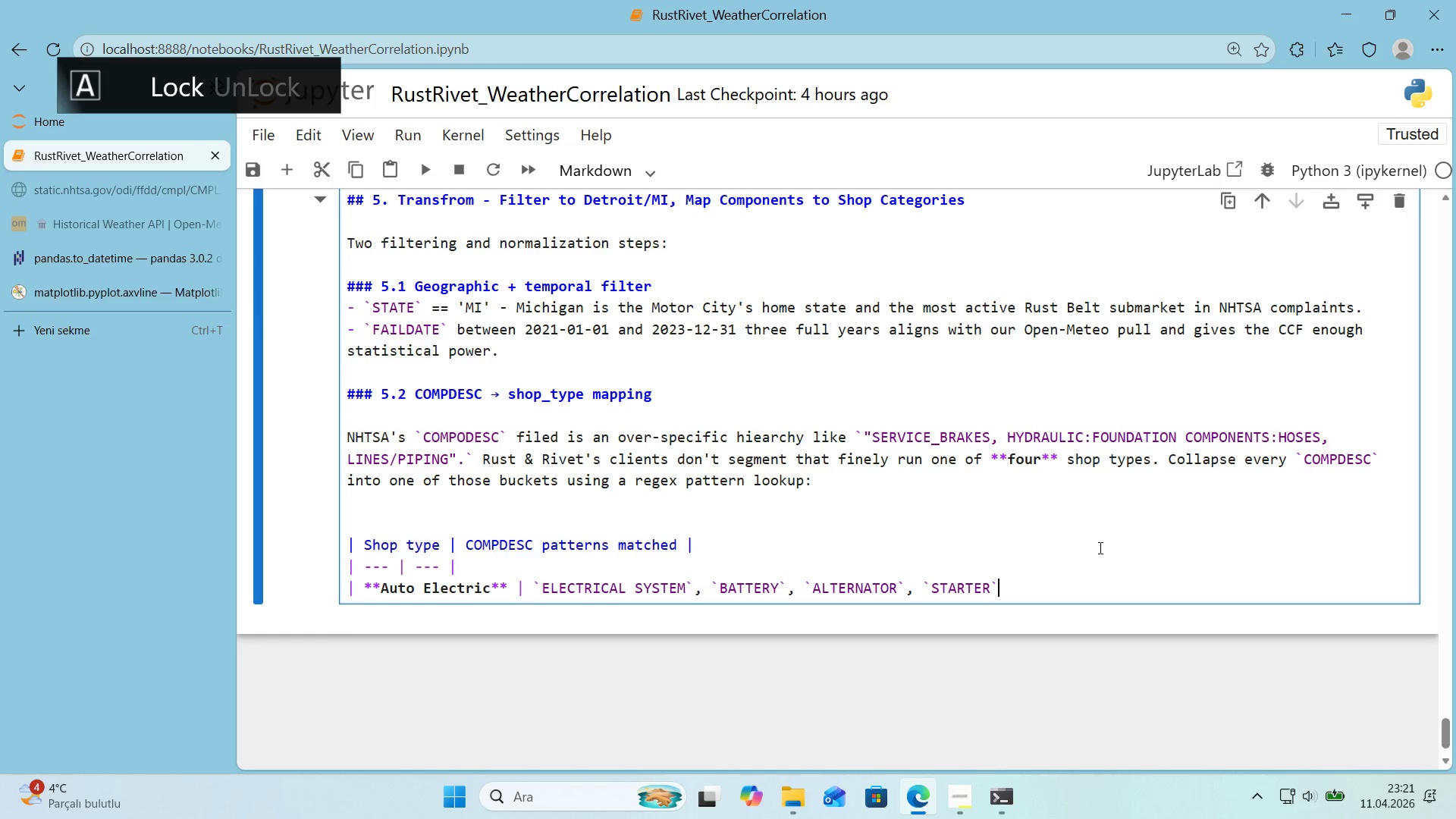 
key(ArrowRight)
 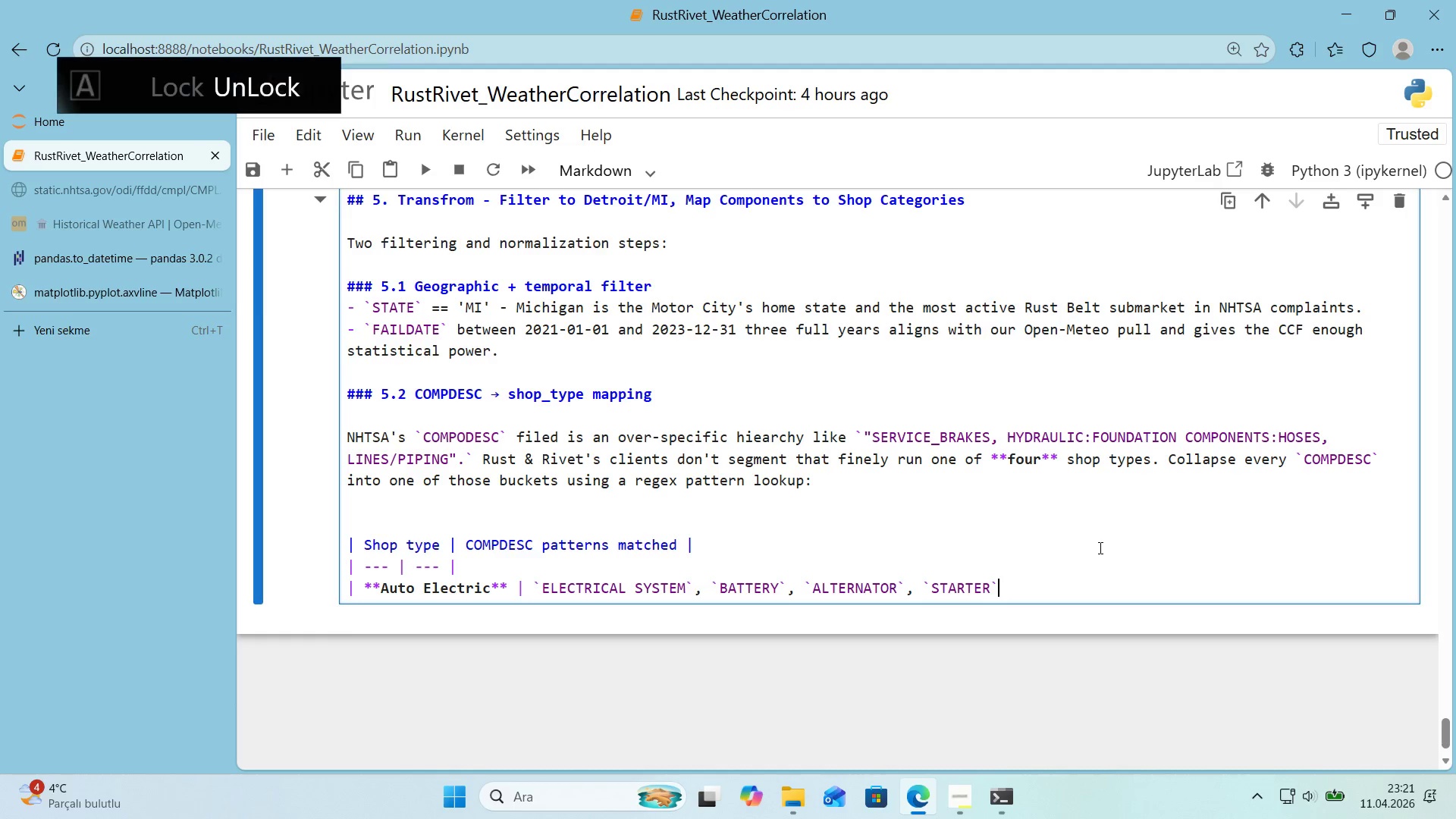 
key(Comma)
 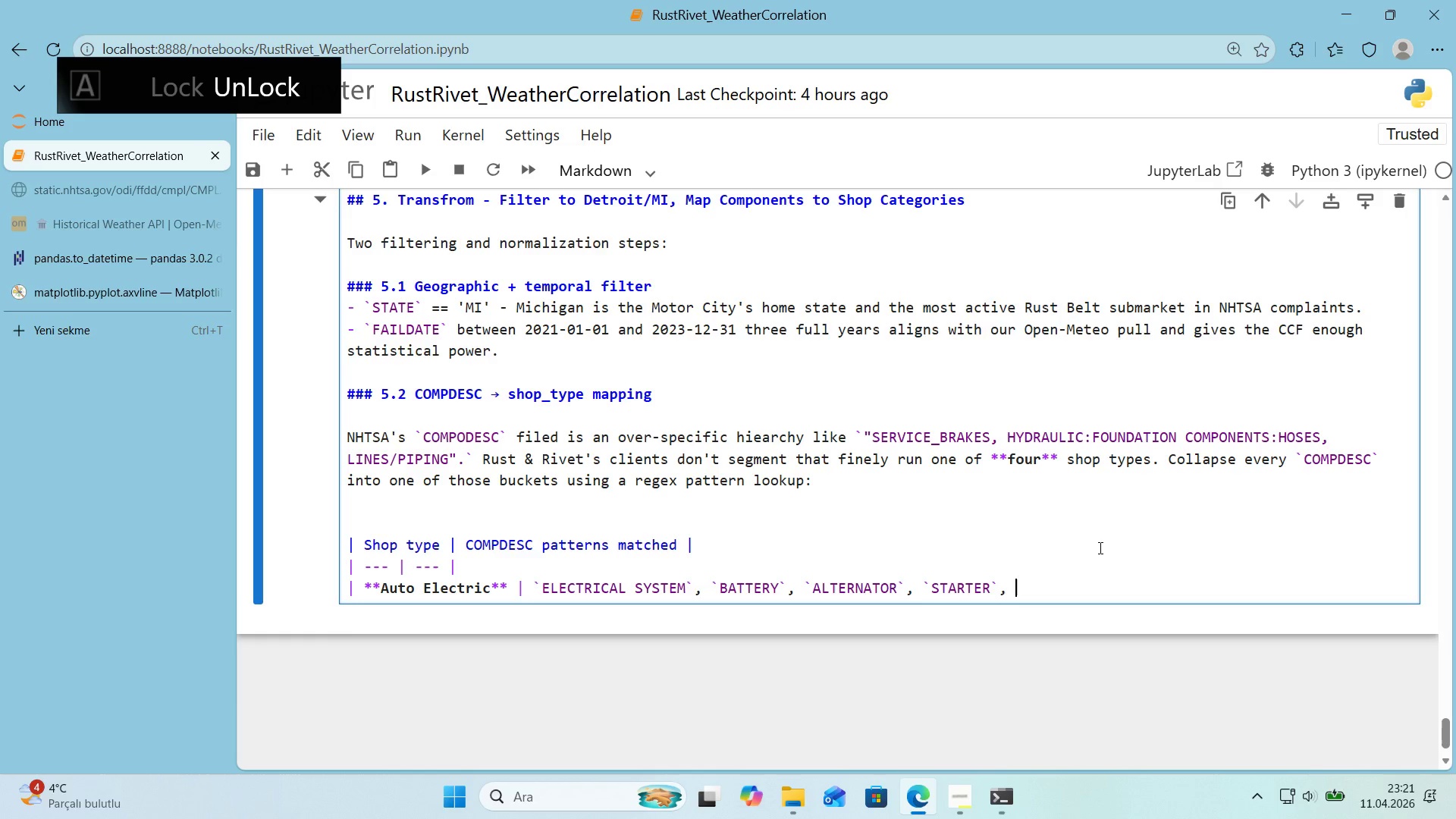 
key(Space)
 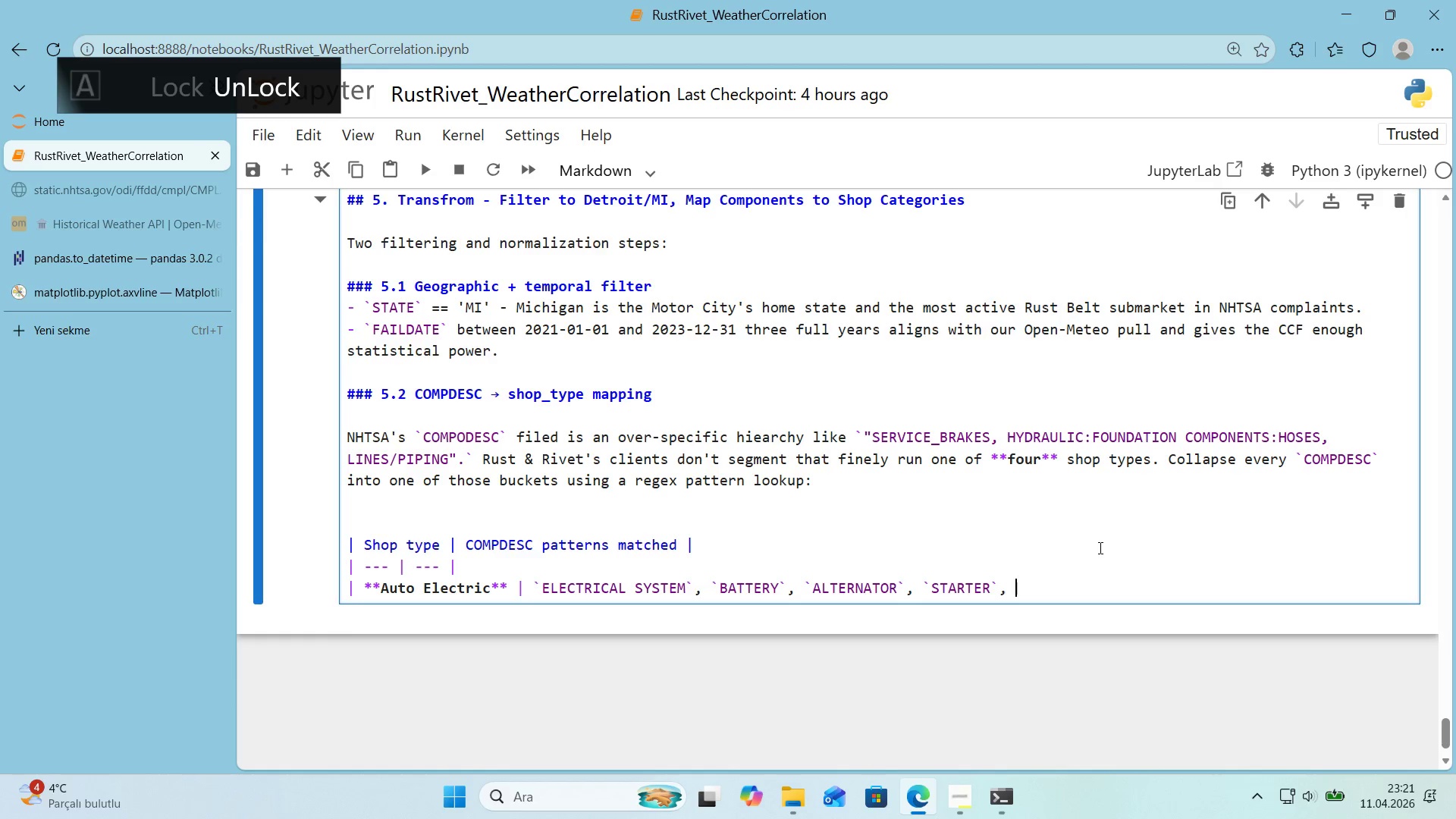 
key(Alt+Control+Comma)
 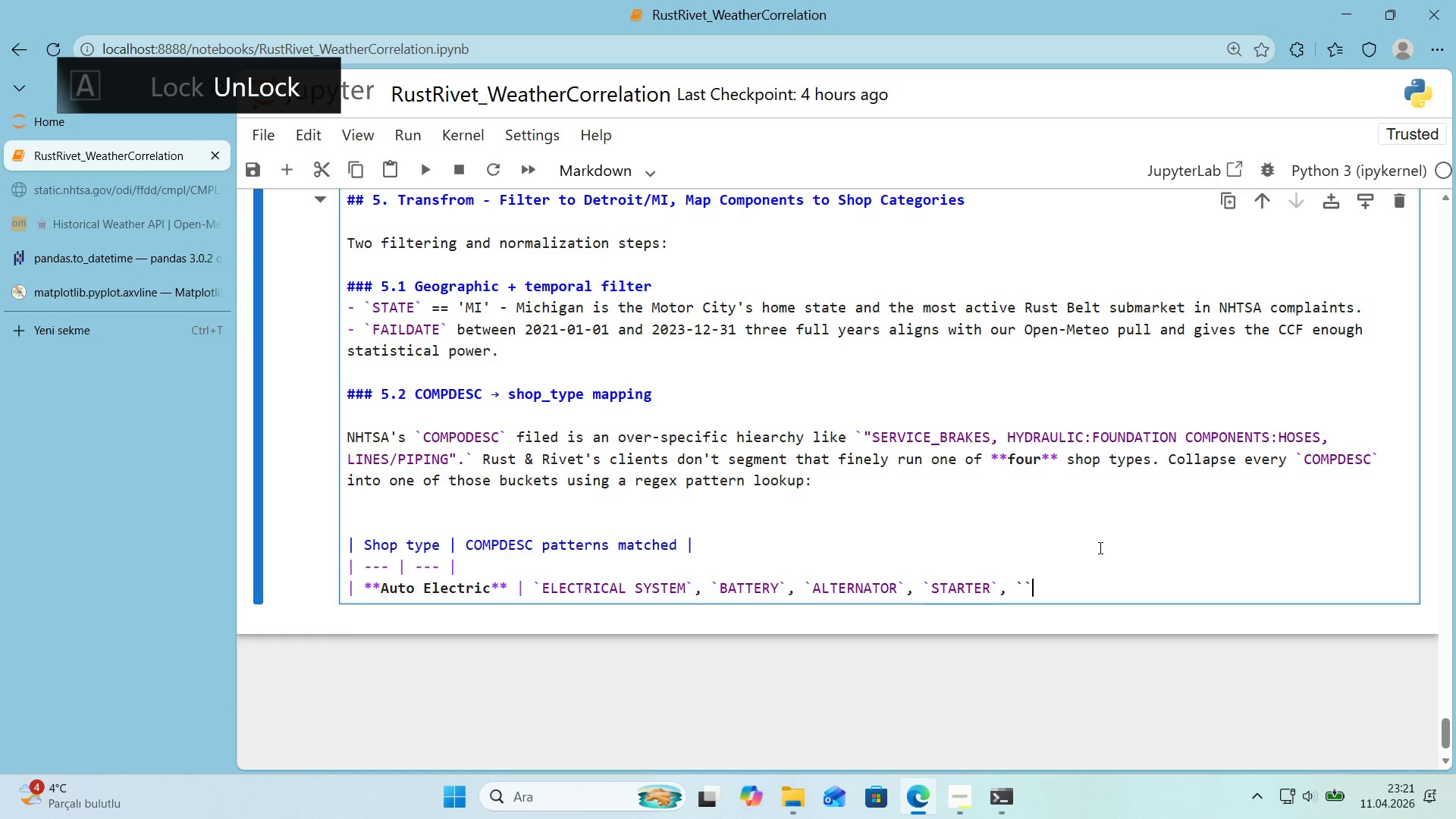 
key(Alt+Control+Comma)
 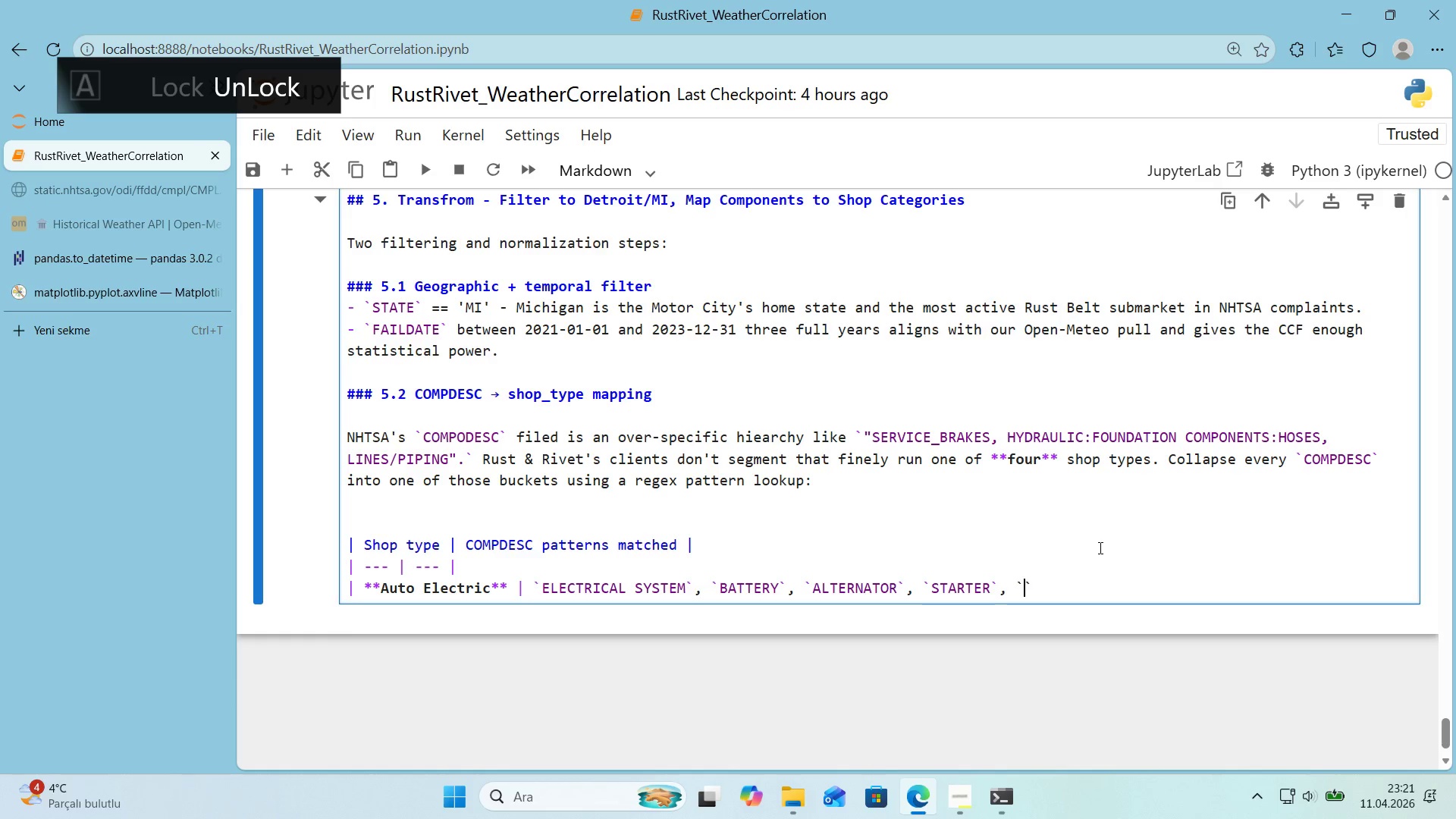 
key(ArrowLeft)
 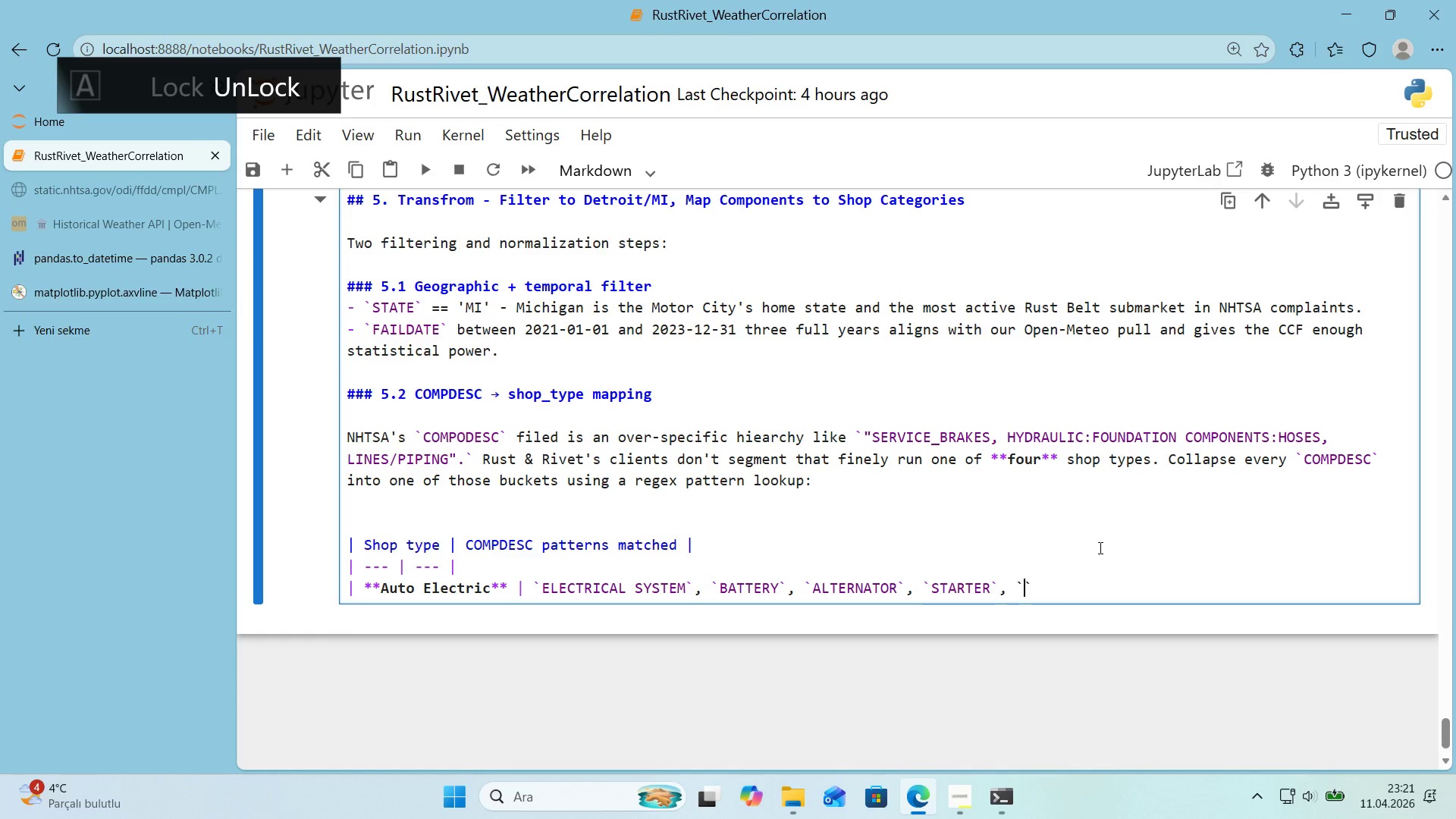 
type(UGNITION)
 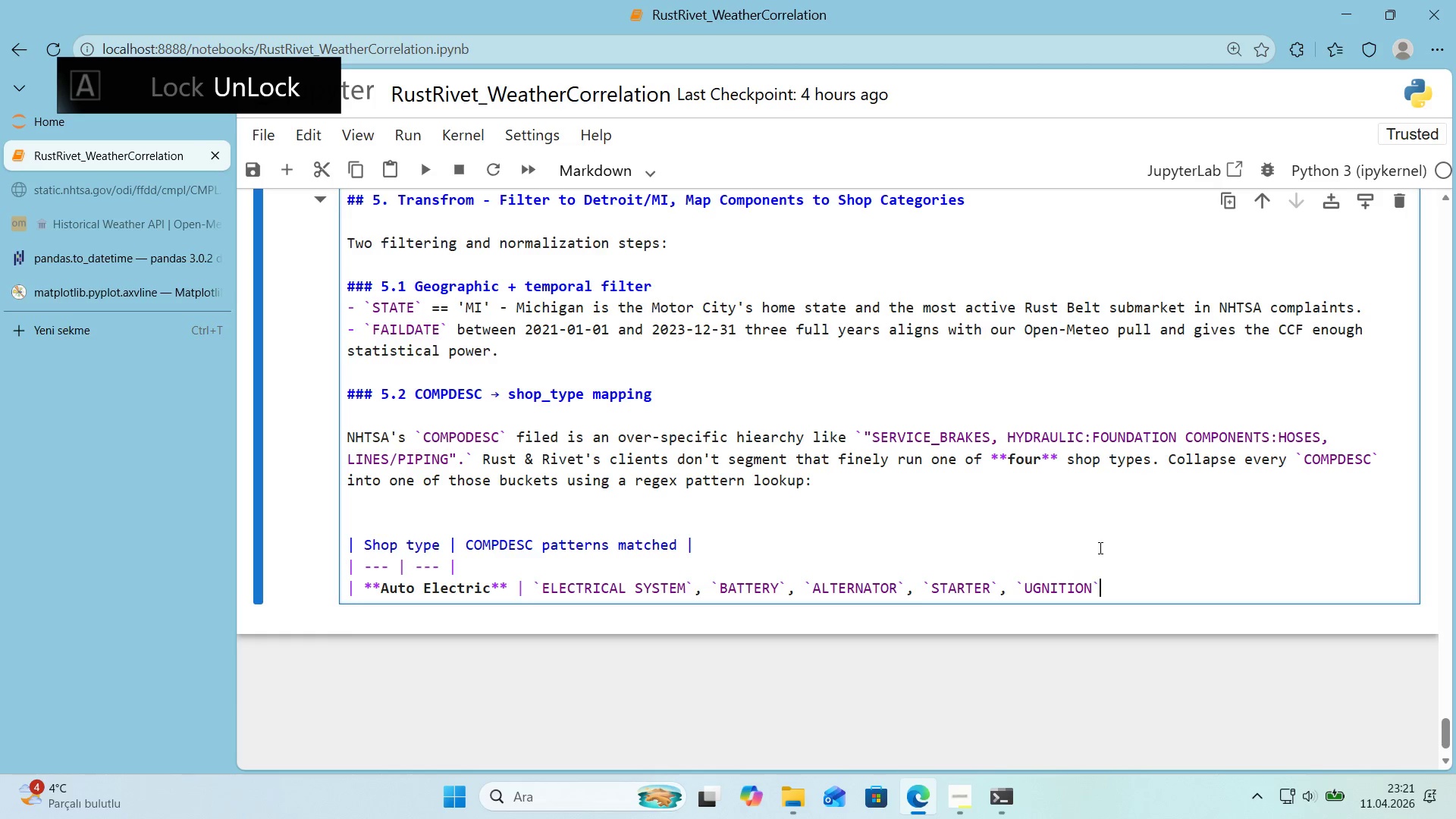 
key(ArrowRight)
 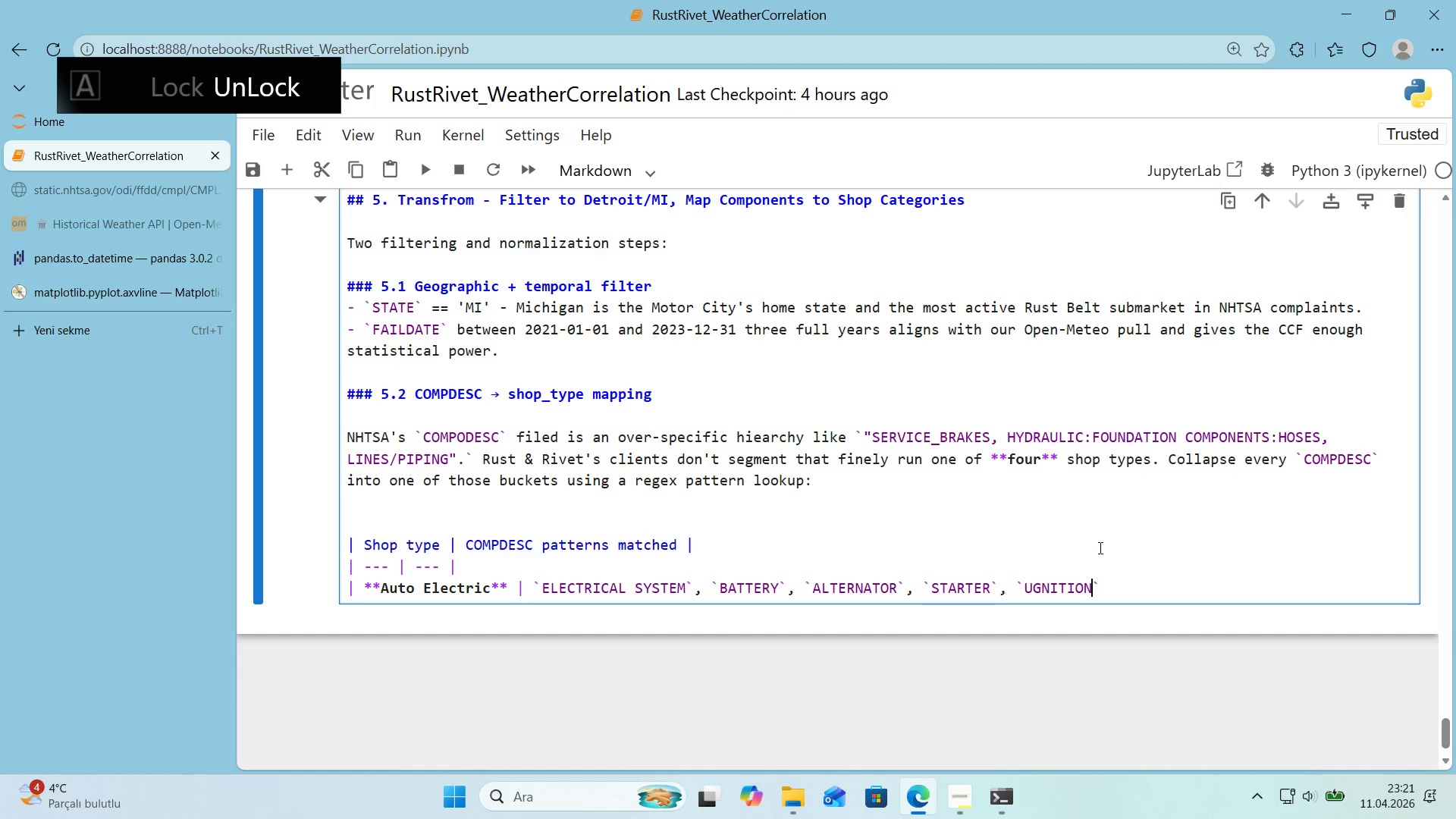 
key(ArrowLeft)
 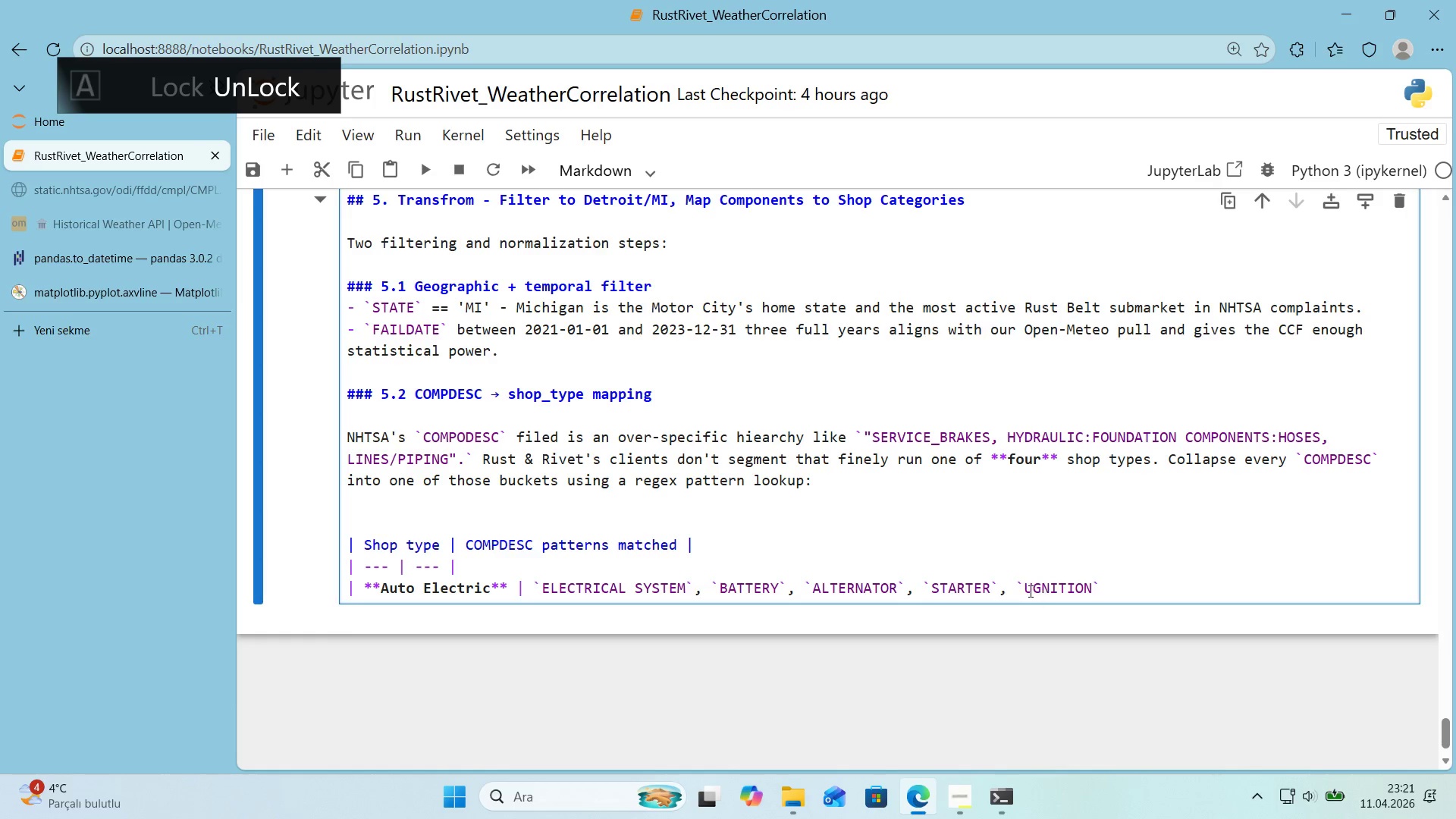 
left_click_drag(start_coordinate=[1028, 590], to_coordinate=[1033, 588])
 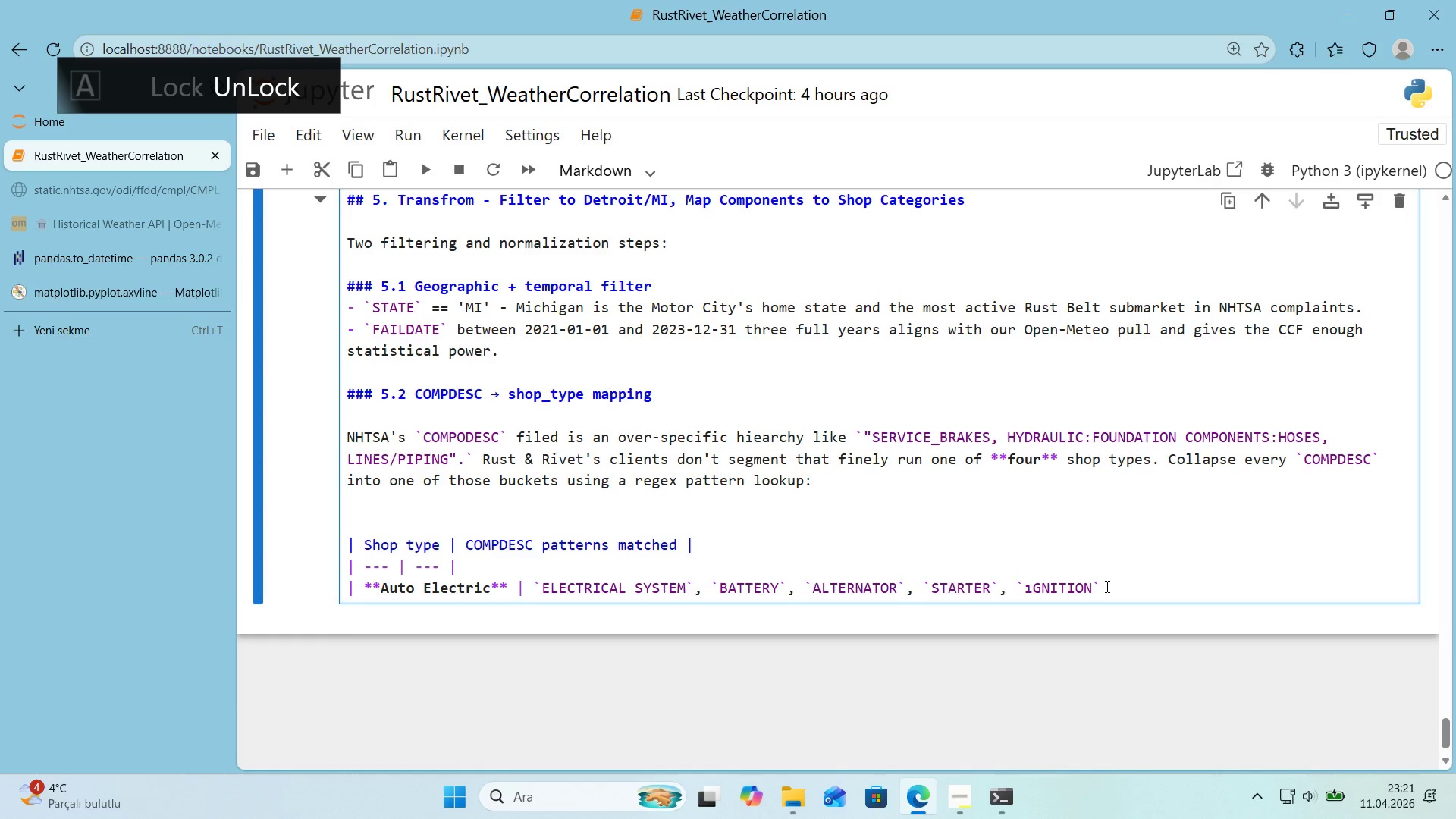 
key(I)
 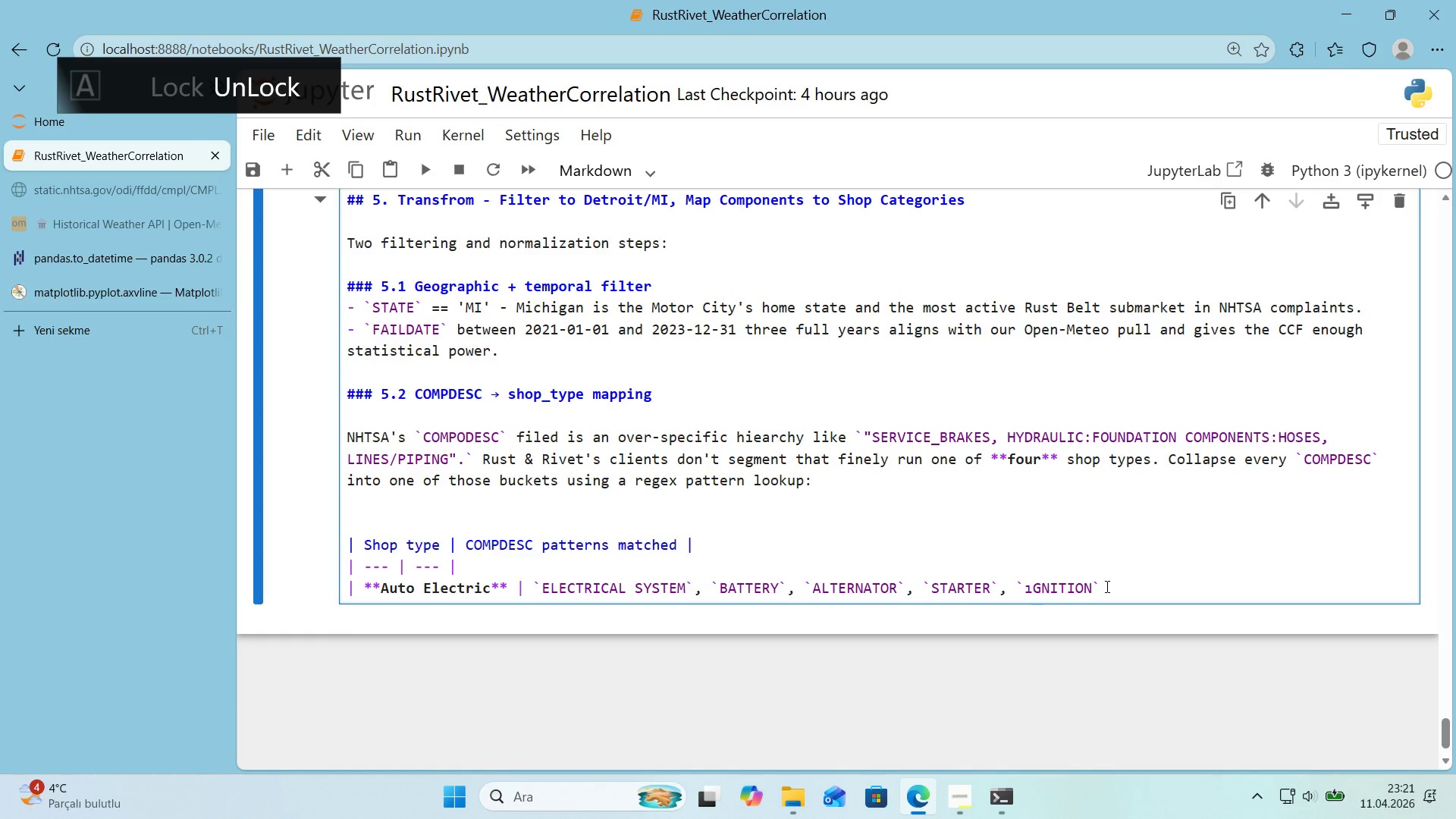 
key(CapsLock)
 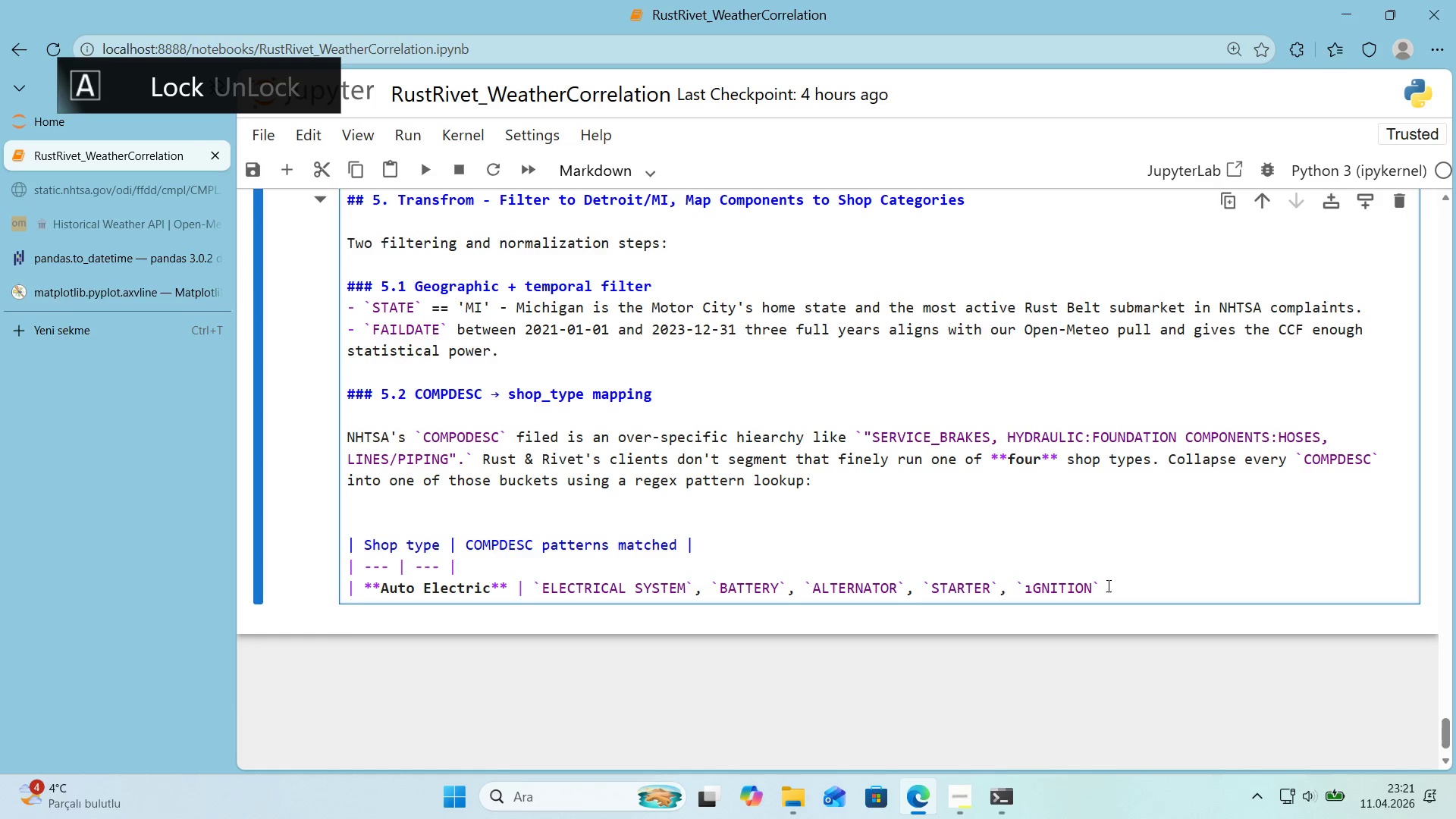 
key(Backspace)
 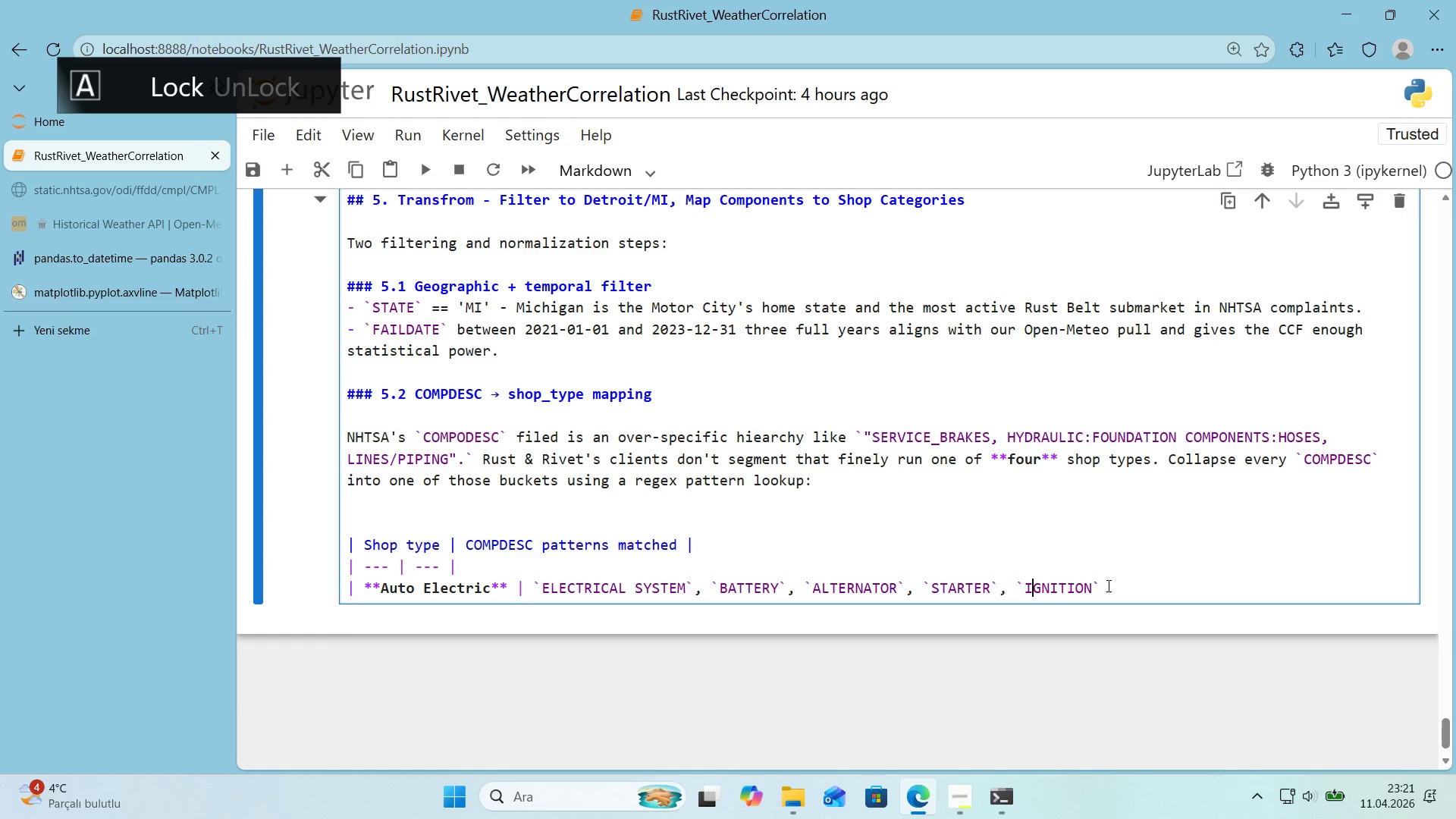 
key(I)
 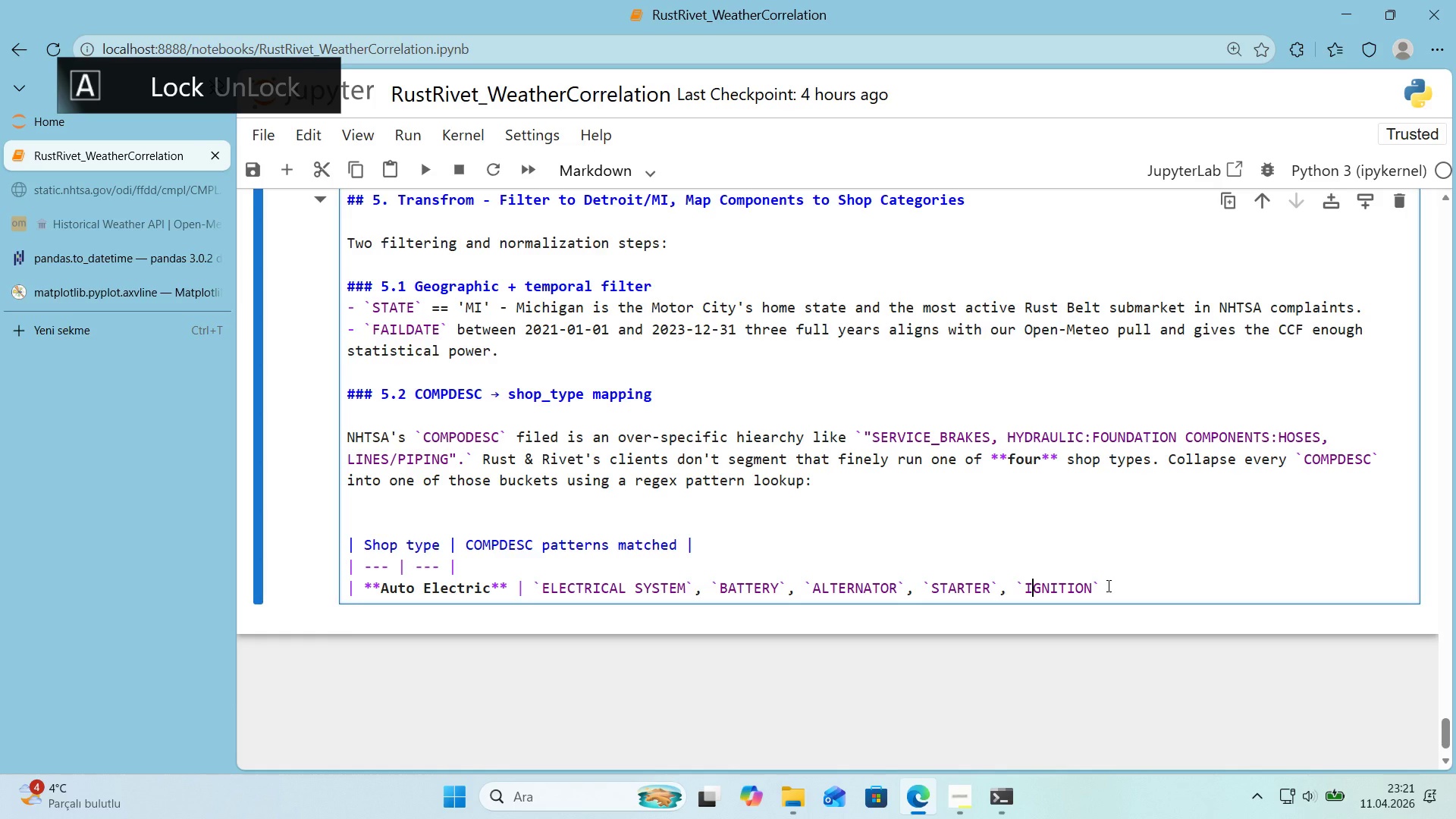 
key(CapsLock)
 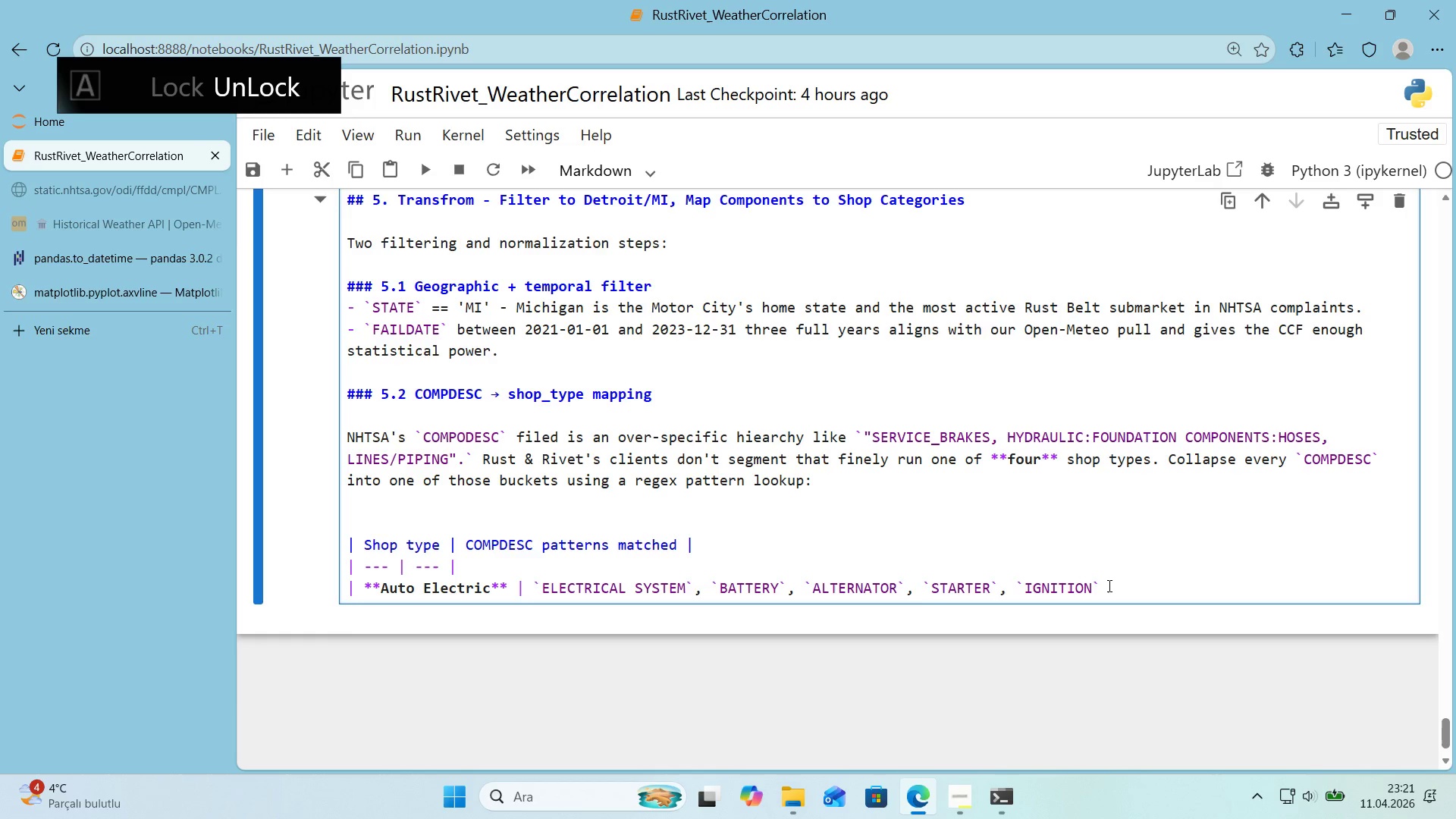 
left_click([1108, 585])
 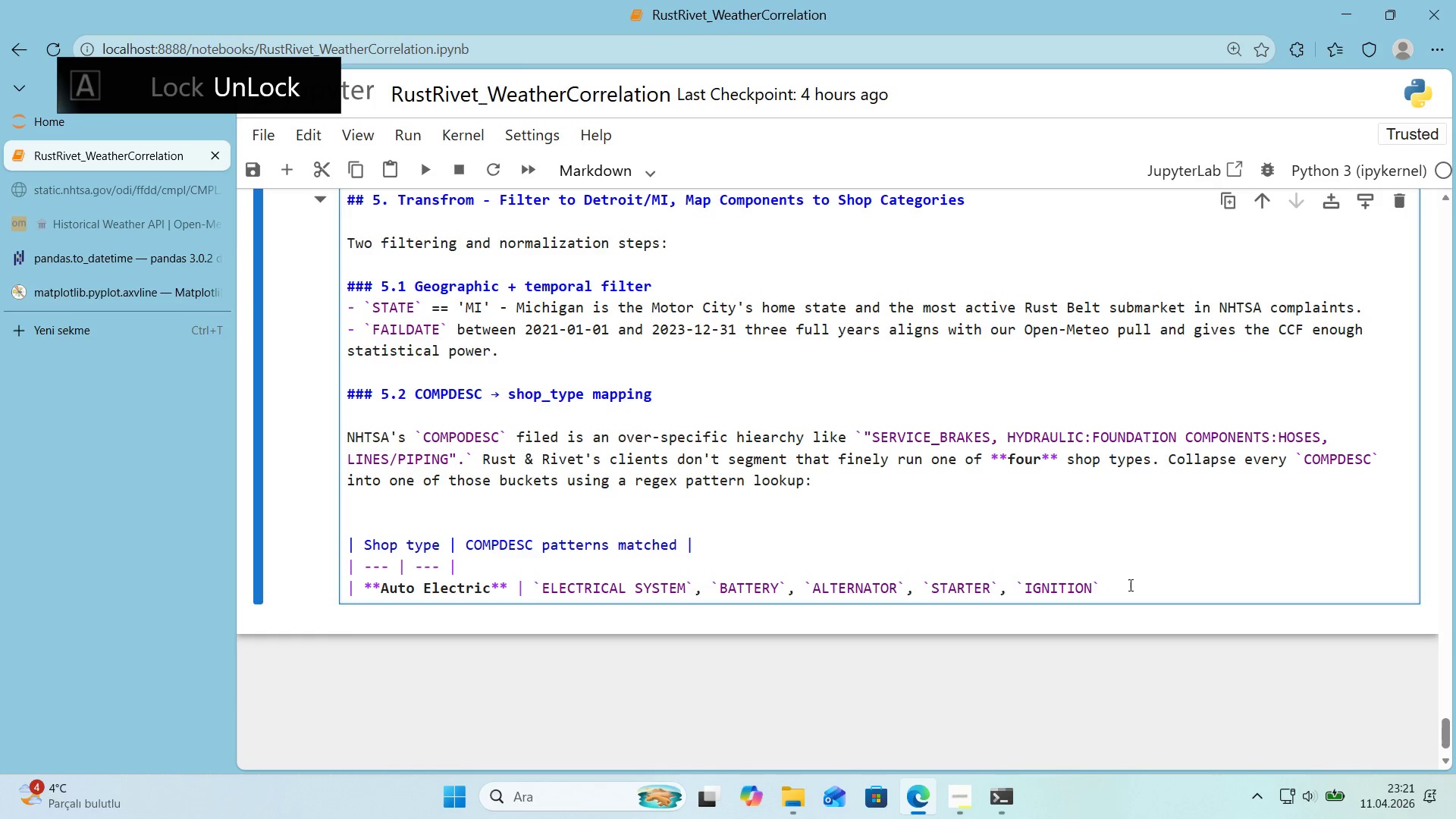 
key(Space)
 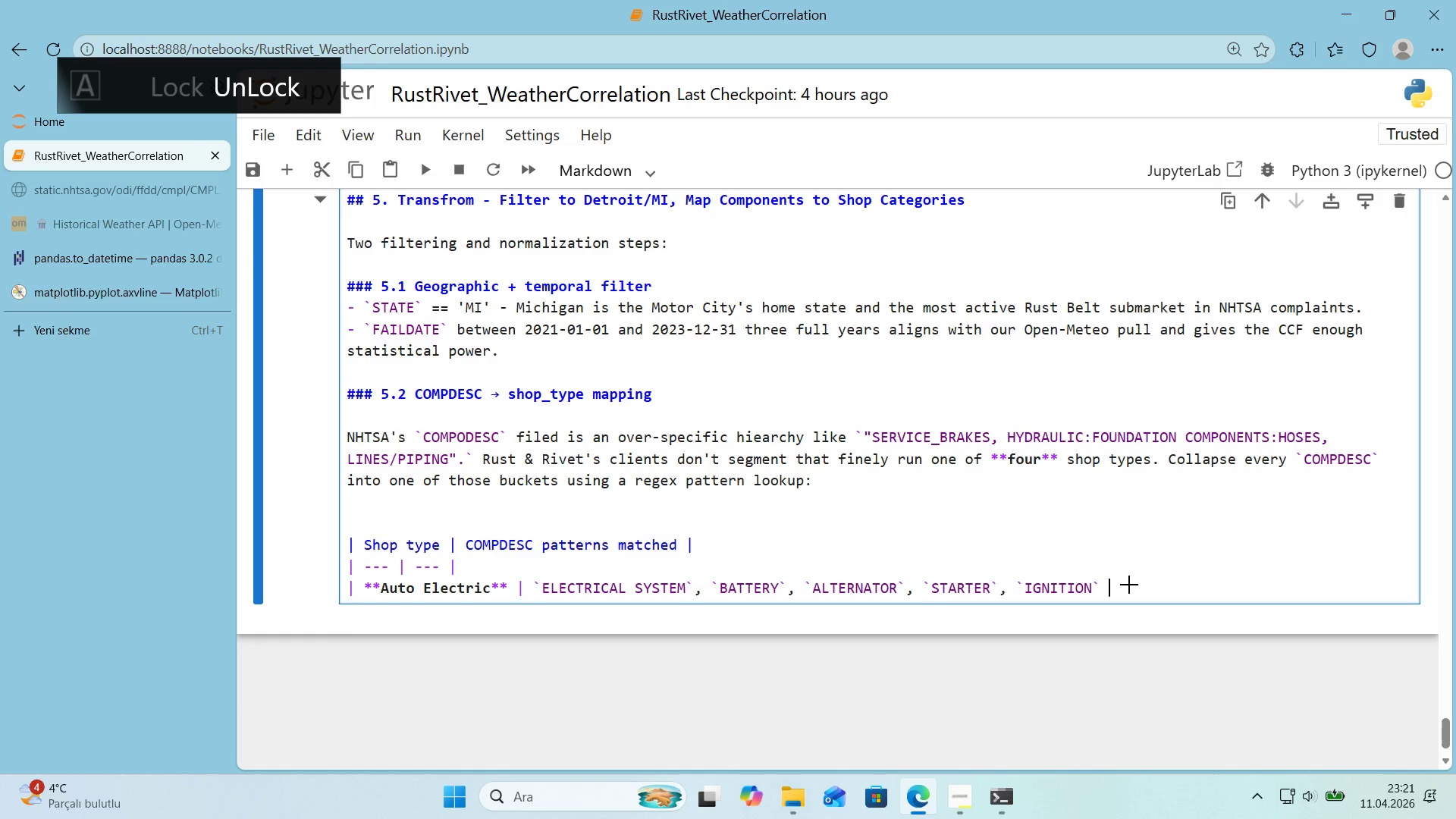 
key(Alt+Control+Minus)
 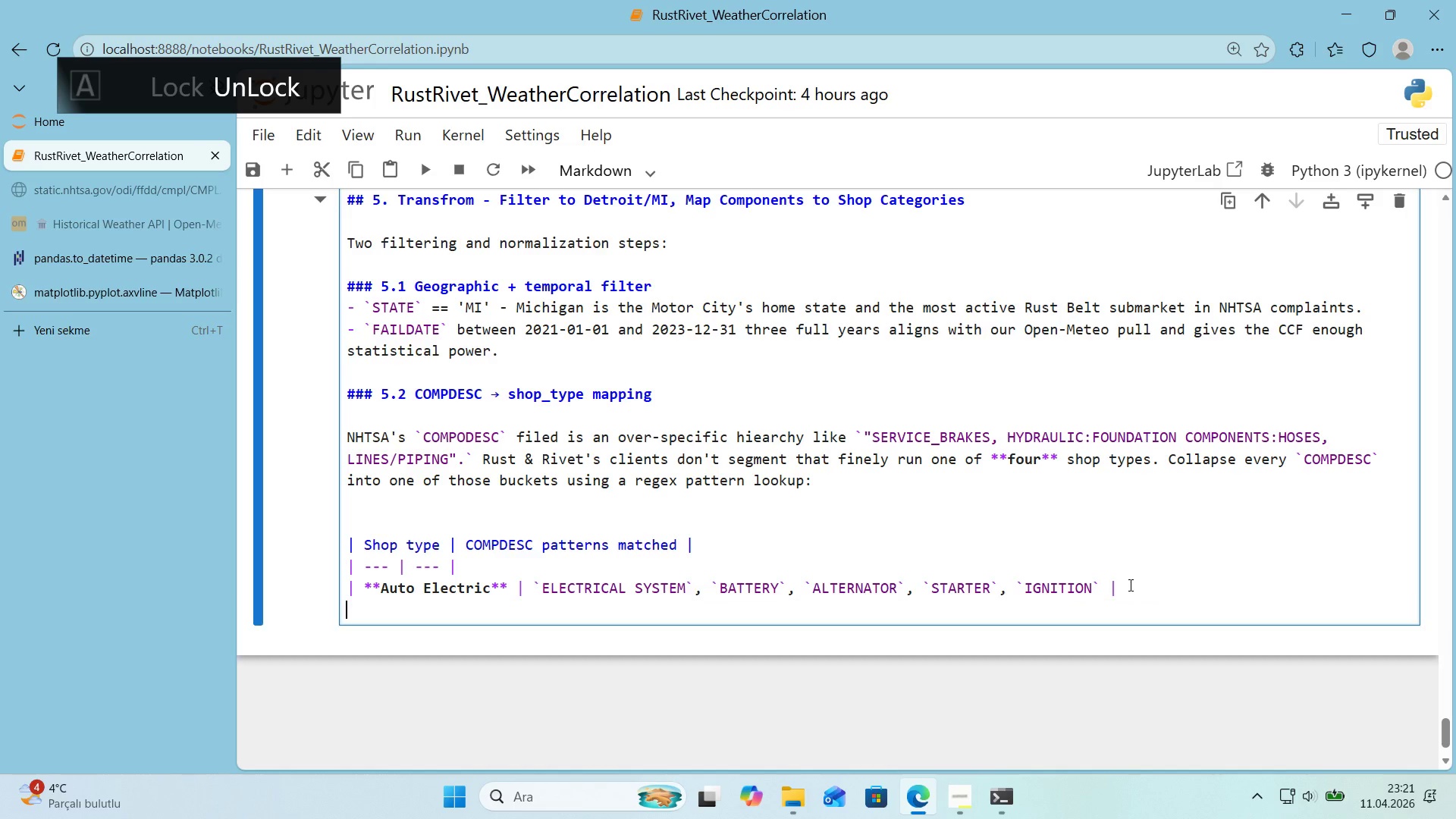 
key(Enter)
 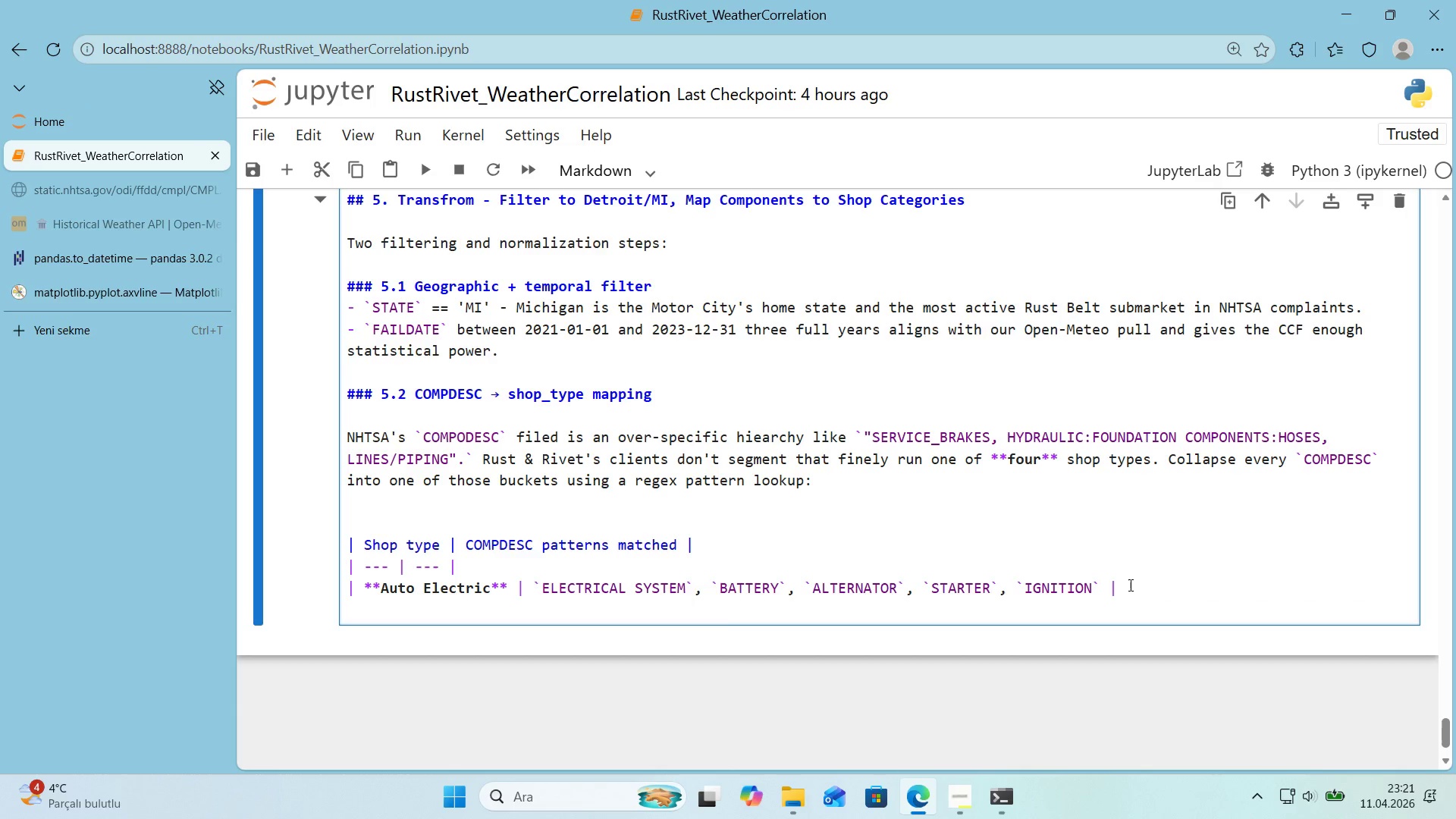 
key(Alt+Control+Minus)
 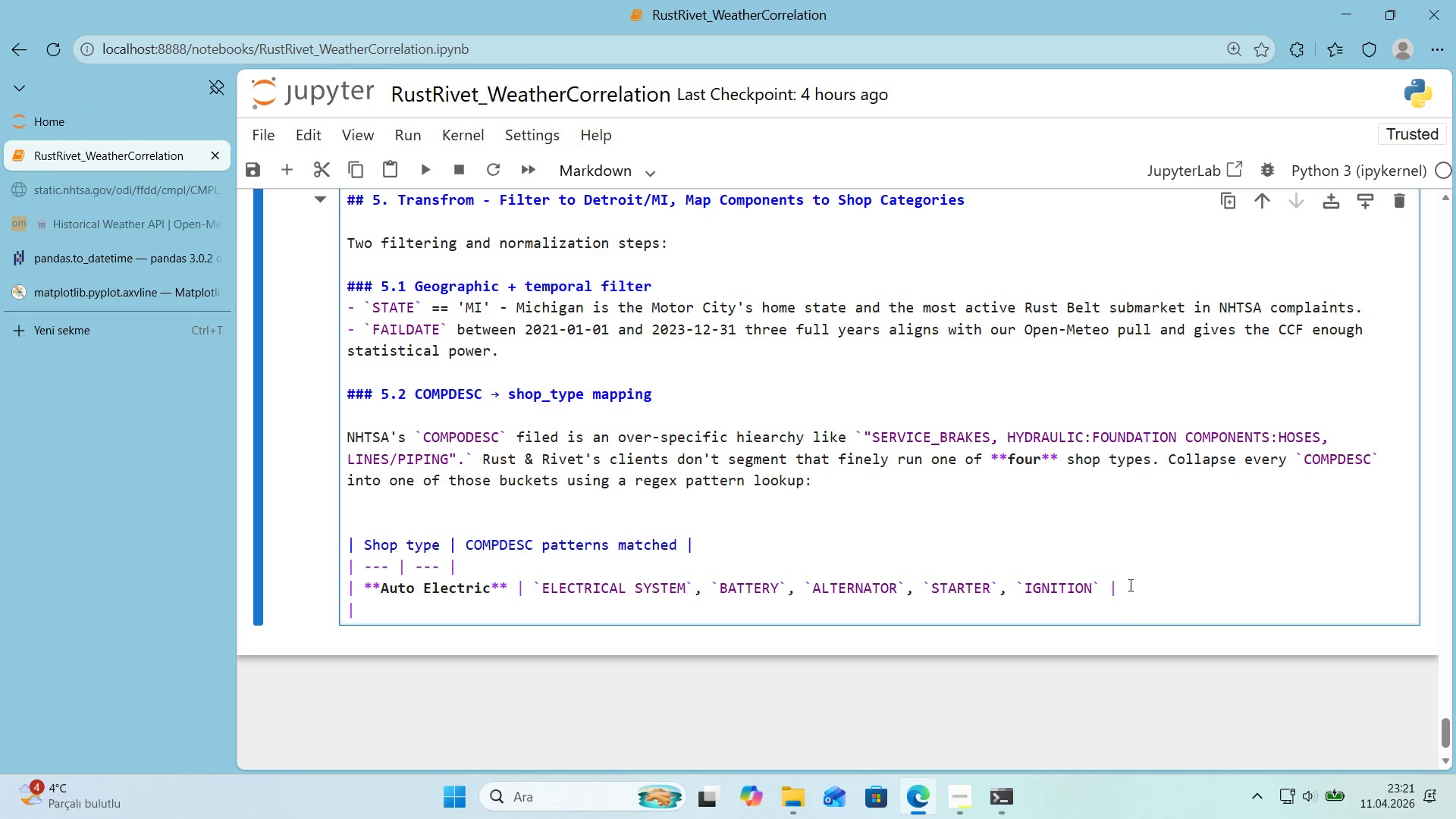 
type( **Brake ^ Muffler** )
 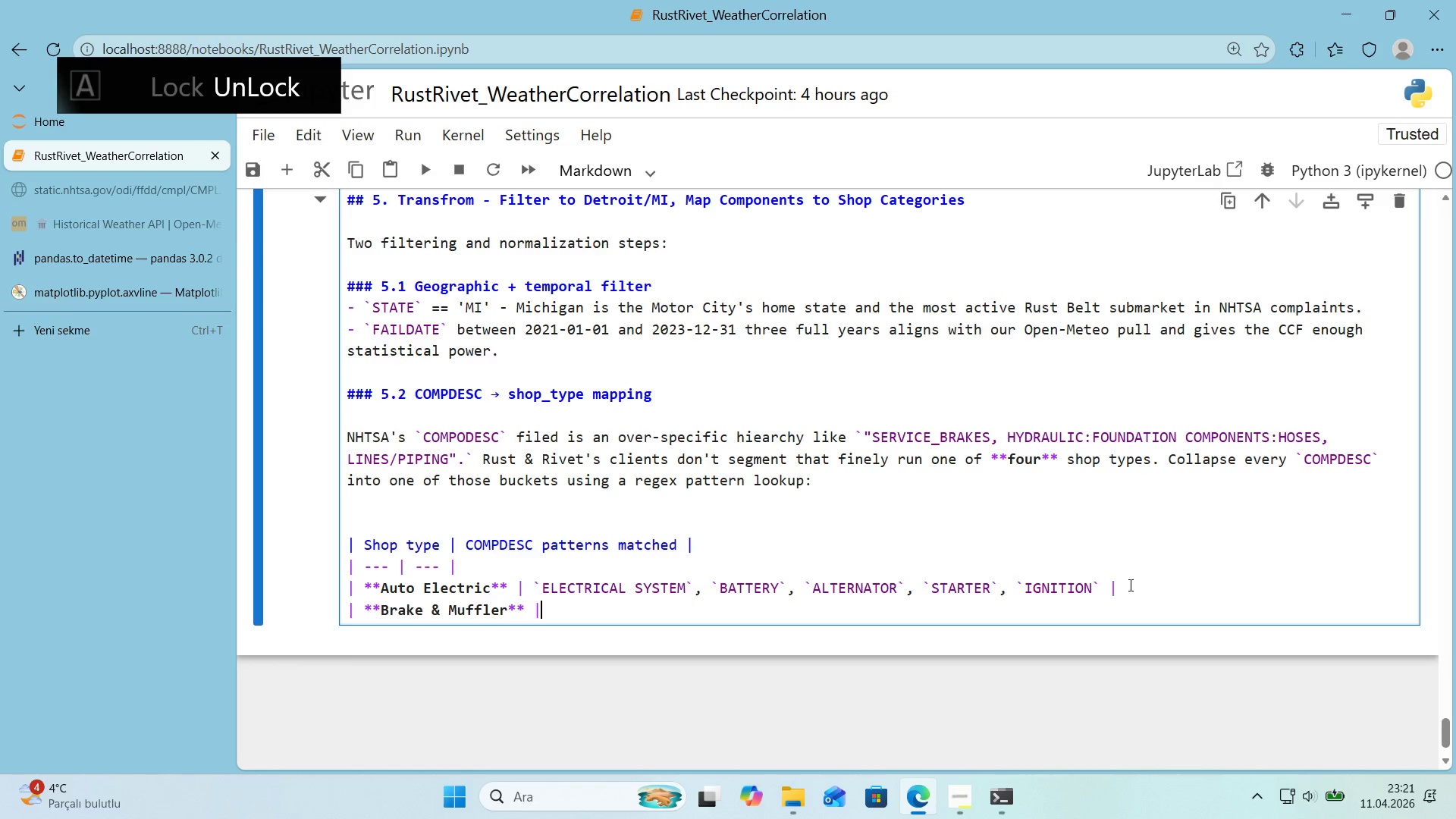 
key(Alt+Control+Minus)
 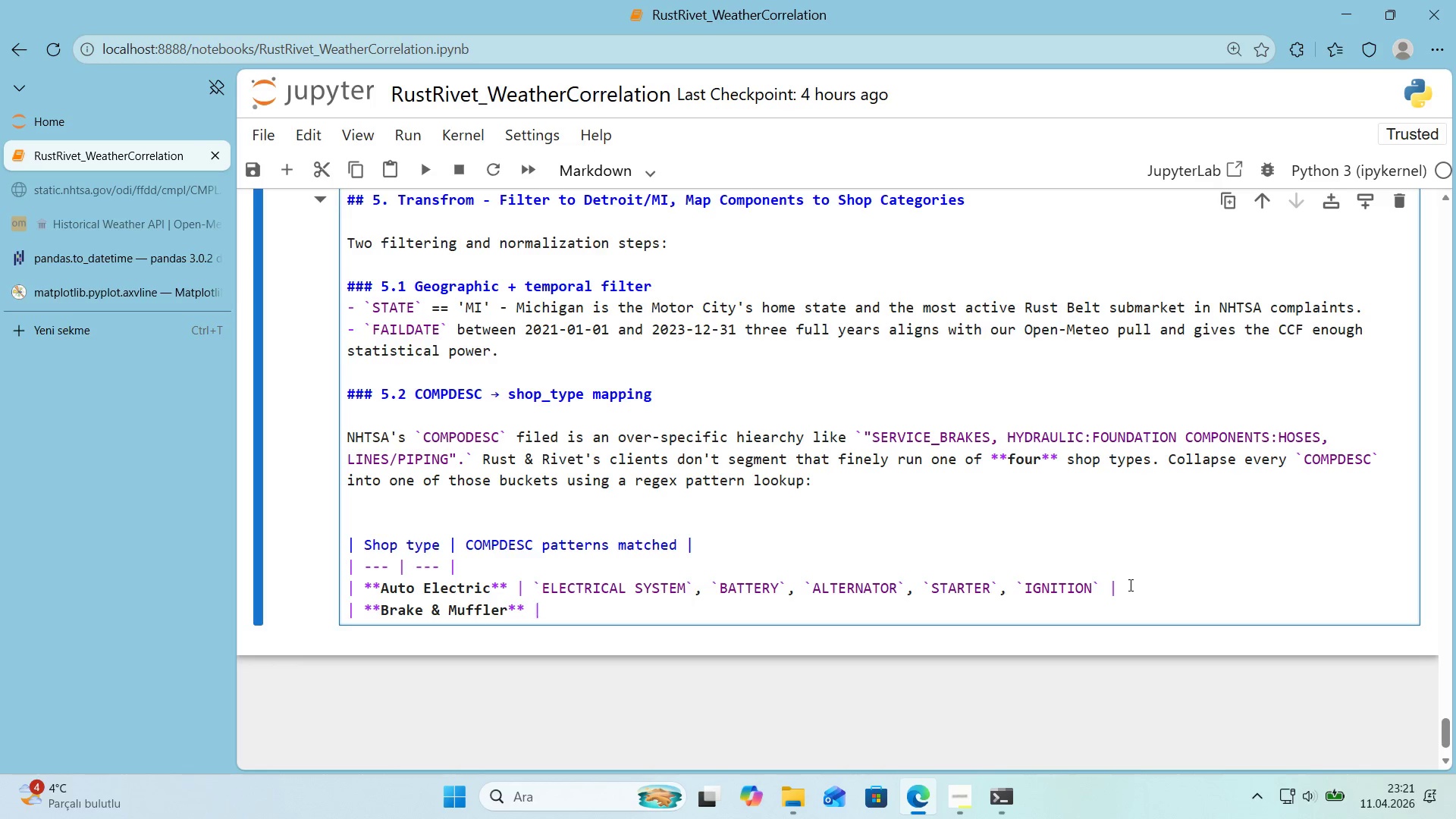 
type( SERVICE)
 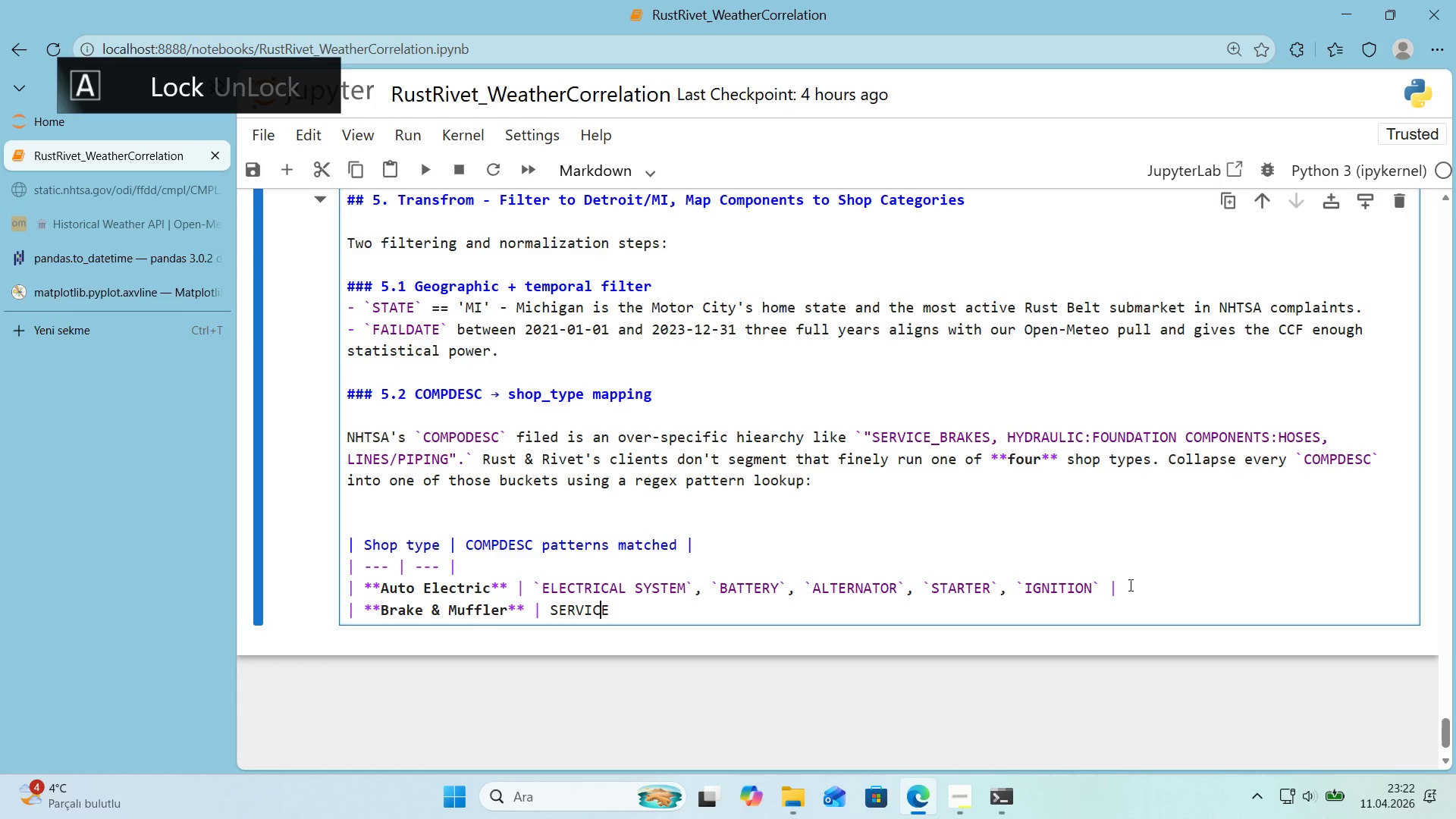 
key(ArrowLeft)
 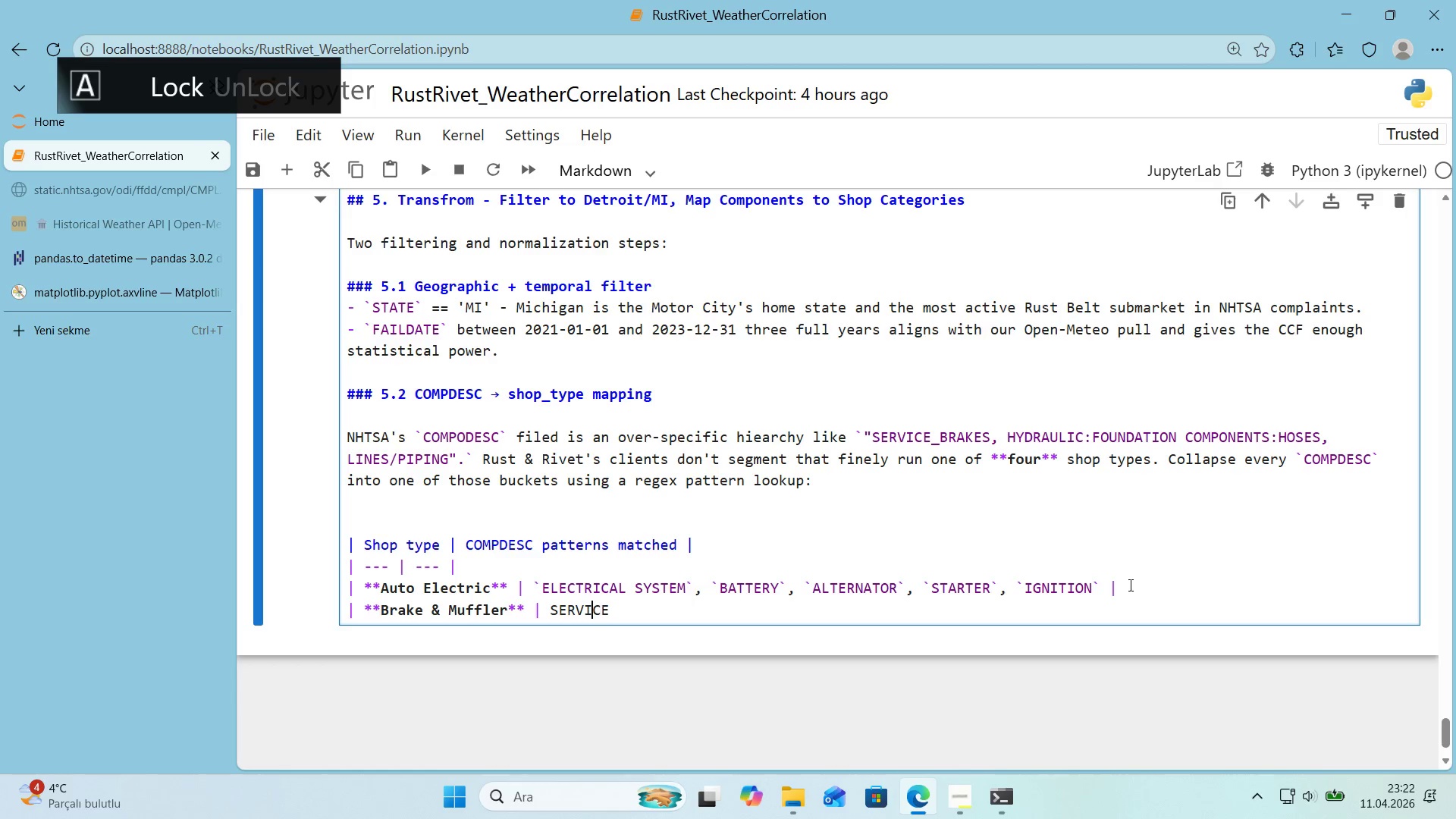 
key(ArrowLeft)
 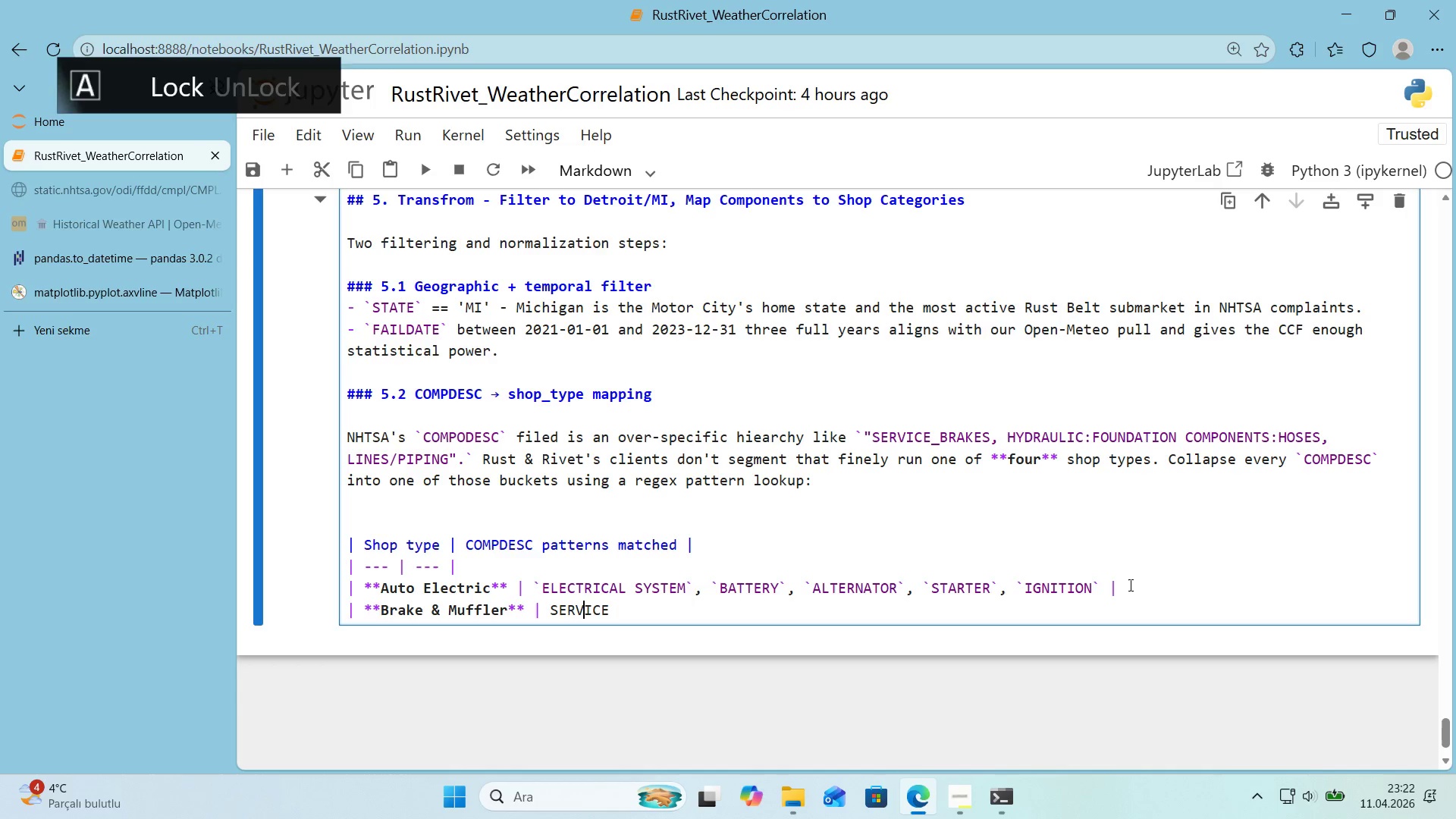 
key(ArrowLeft)
 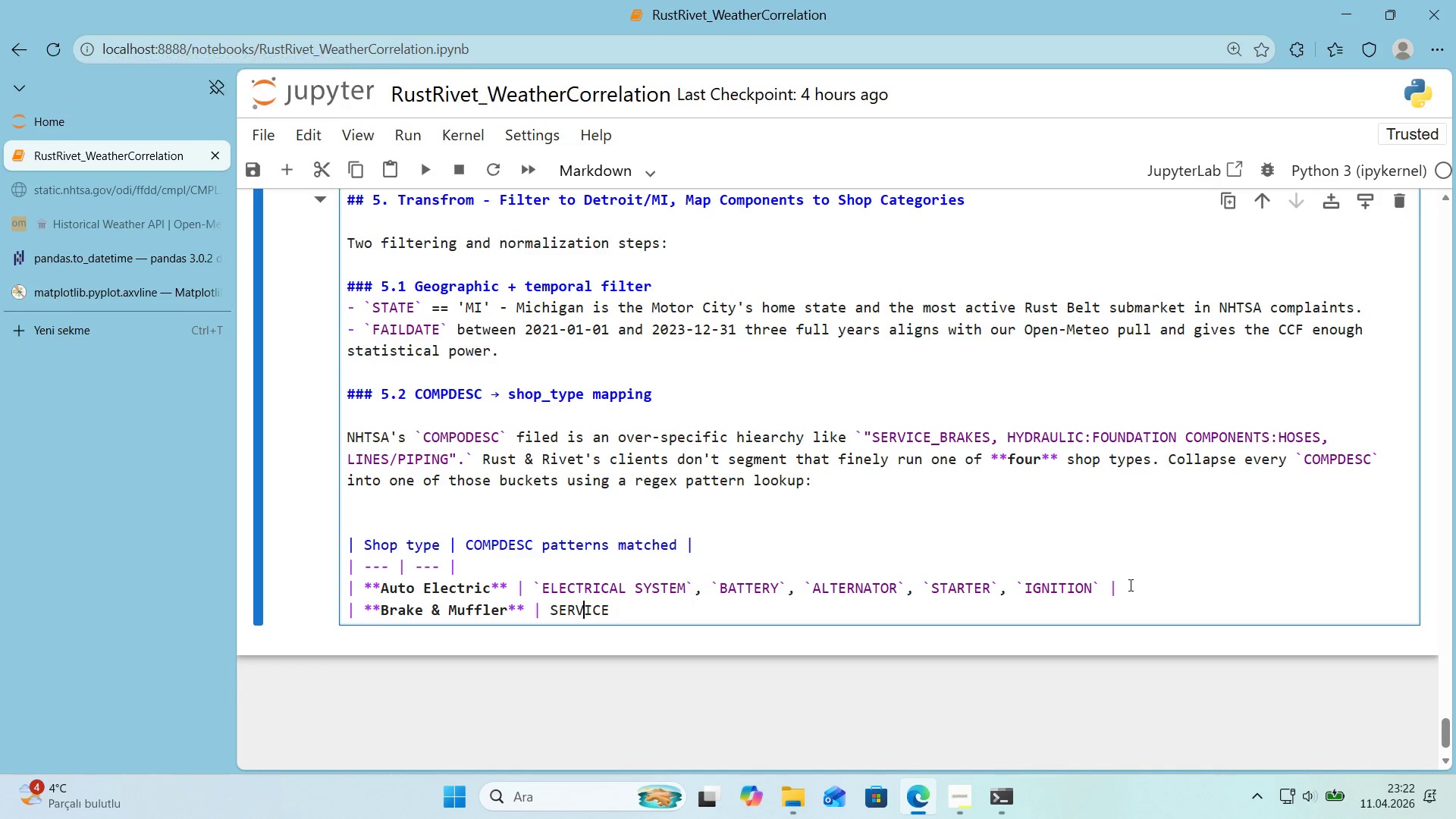 
key(ArrowLeft)
 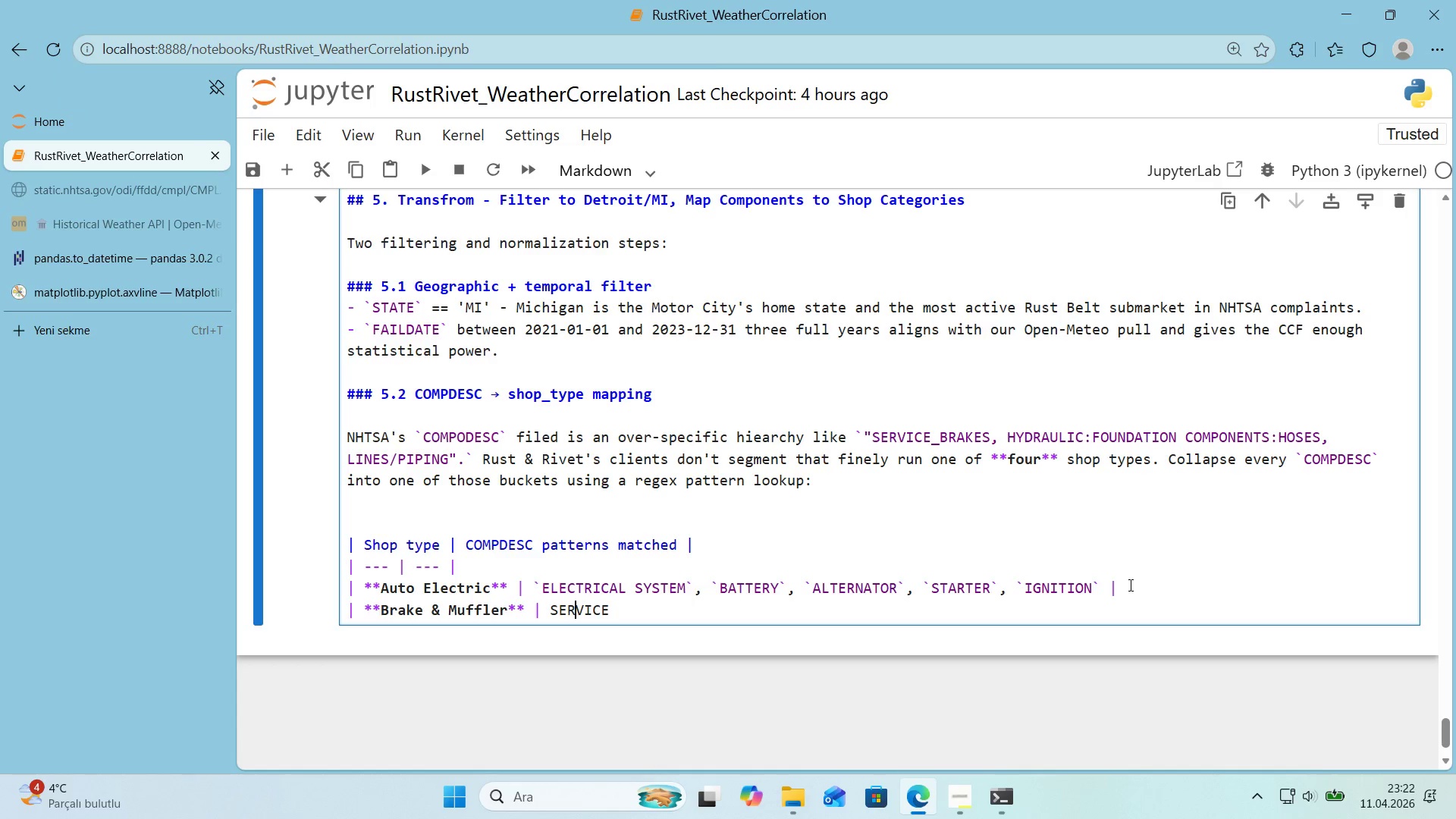 
key(ArrowLeft)
 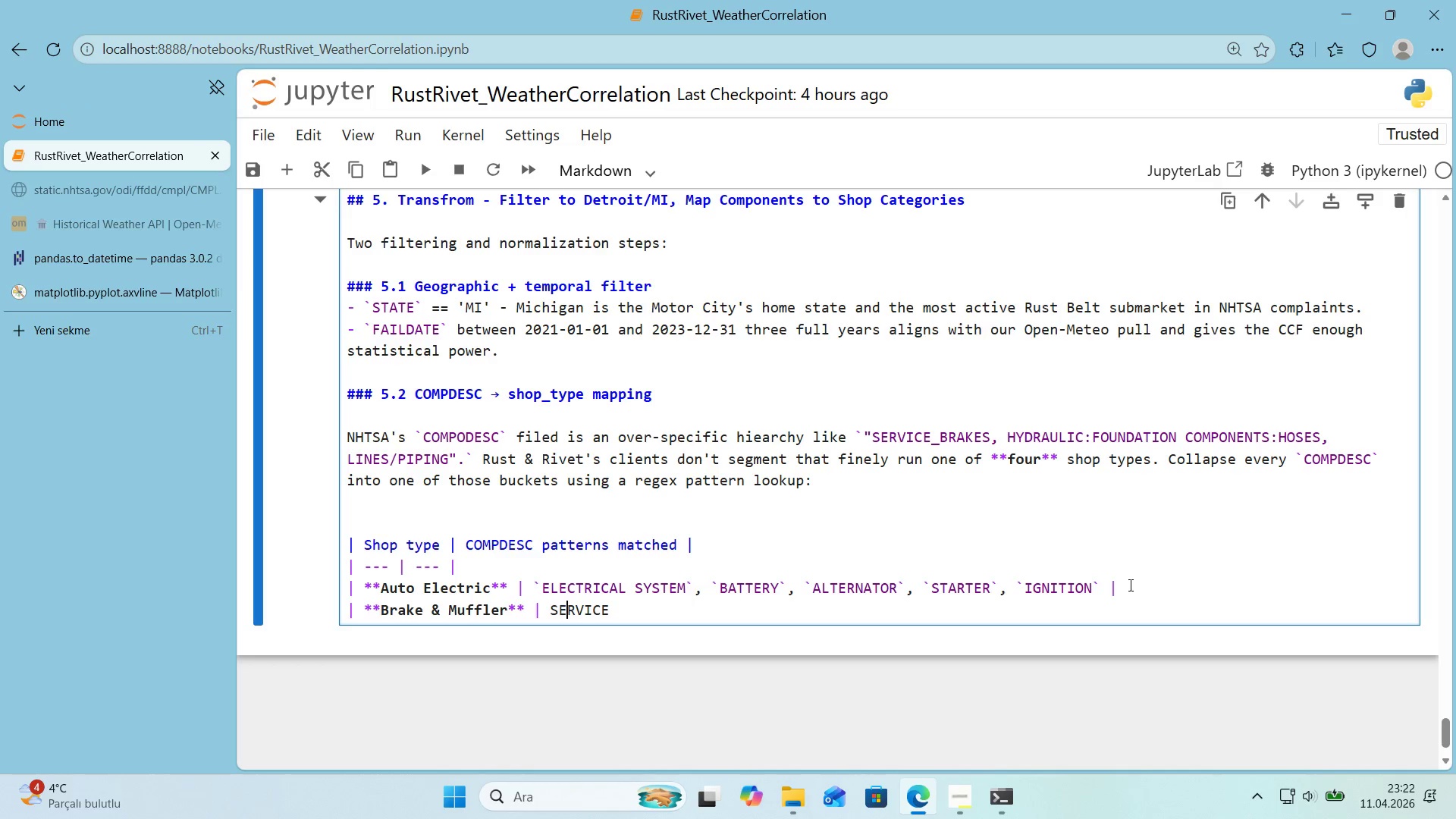 
key(ArrowLeft)
 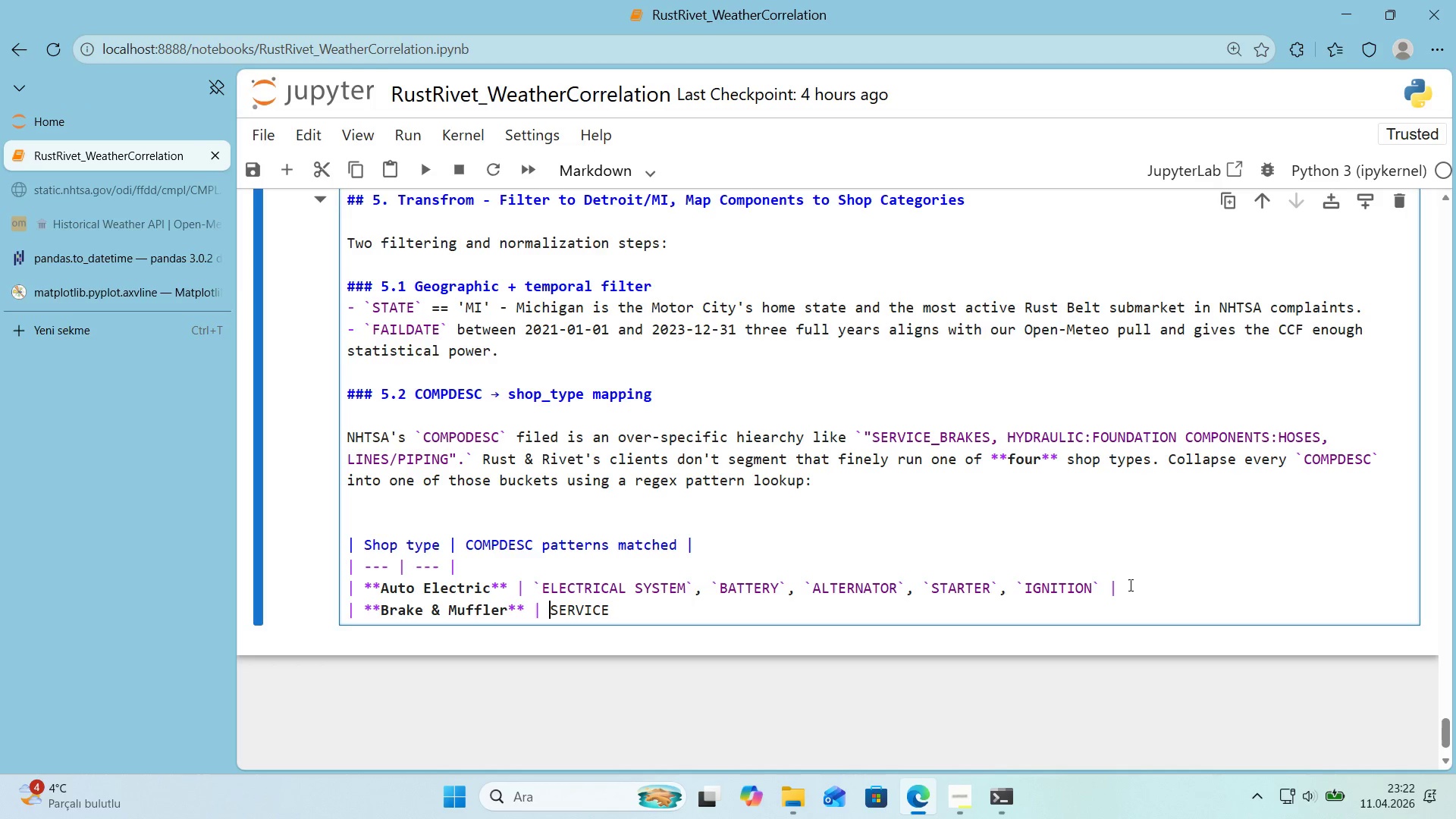 
key(ArrowLeft)
 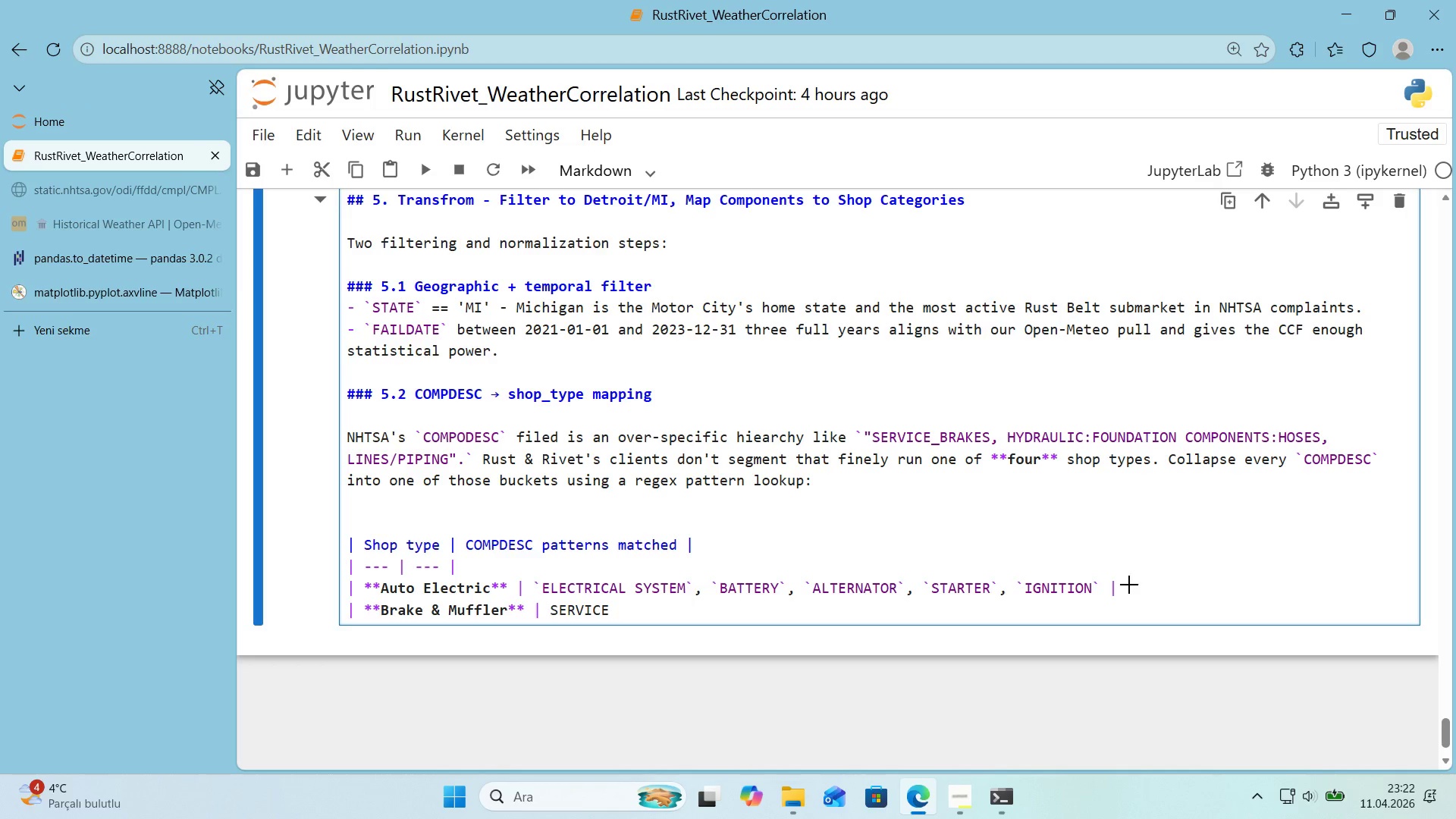 
key(Alt+Control+Comma)
 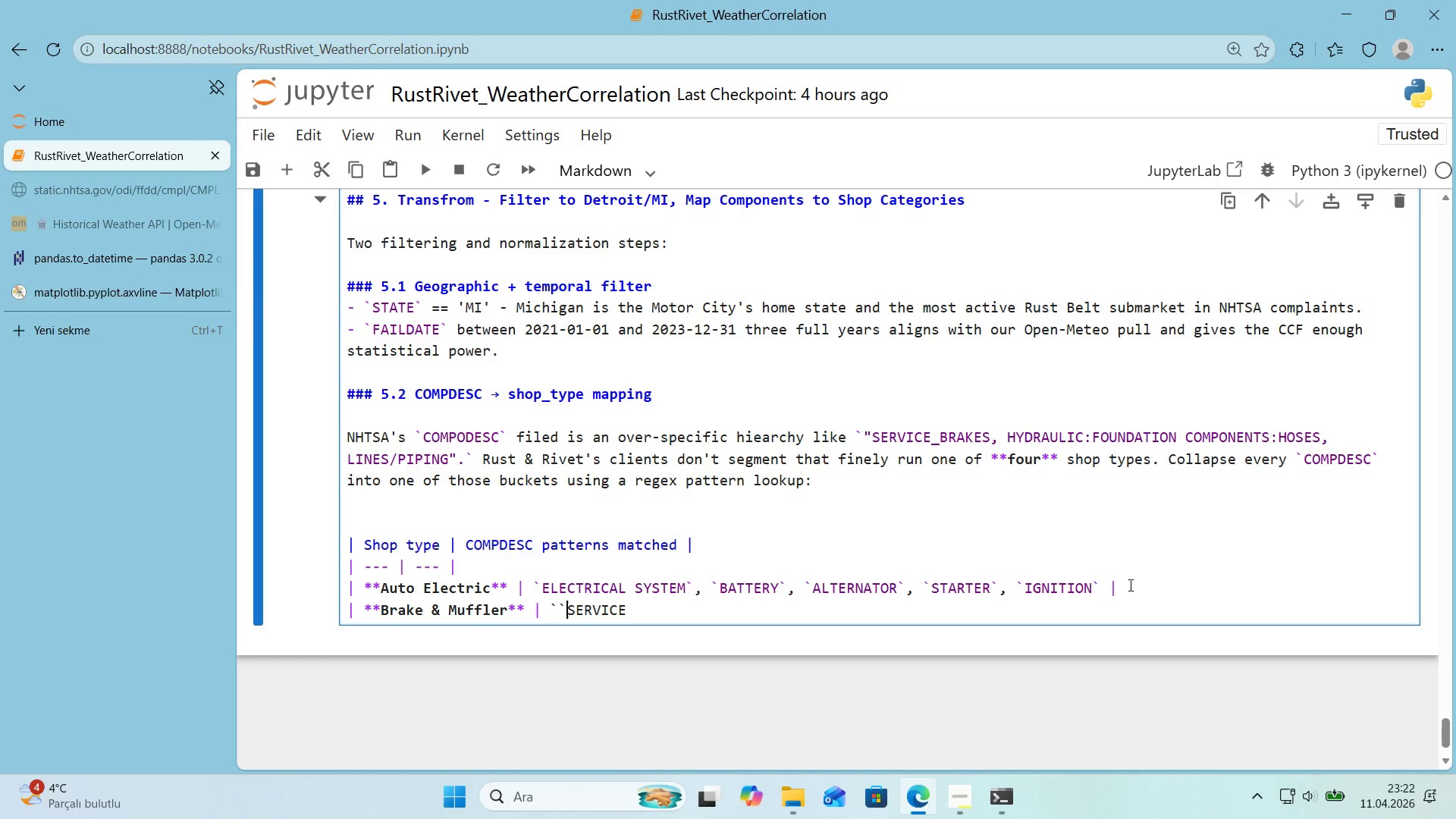 
key(Alt+Control+Comma)
 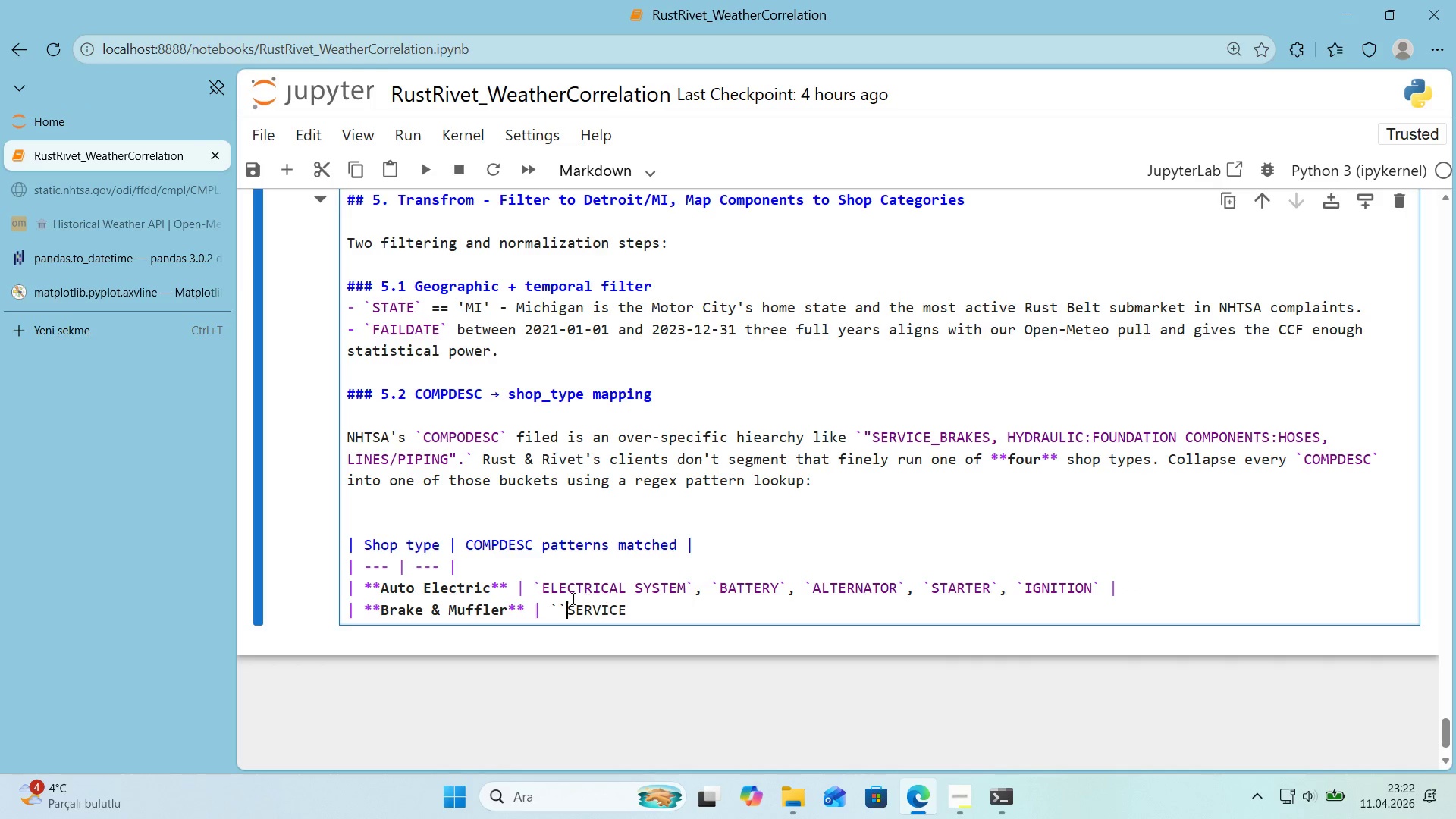 
left_click_drag(start_coordinate=[565, 603], to_coordinate=[557, 605])
 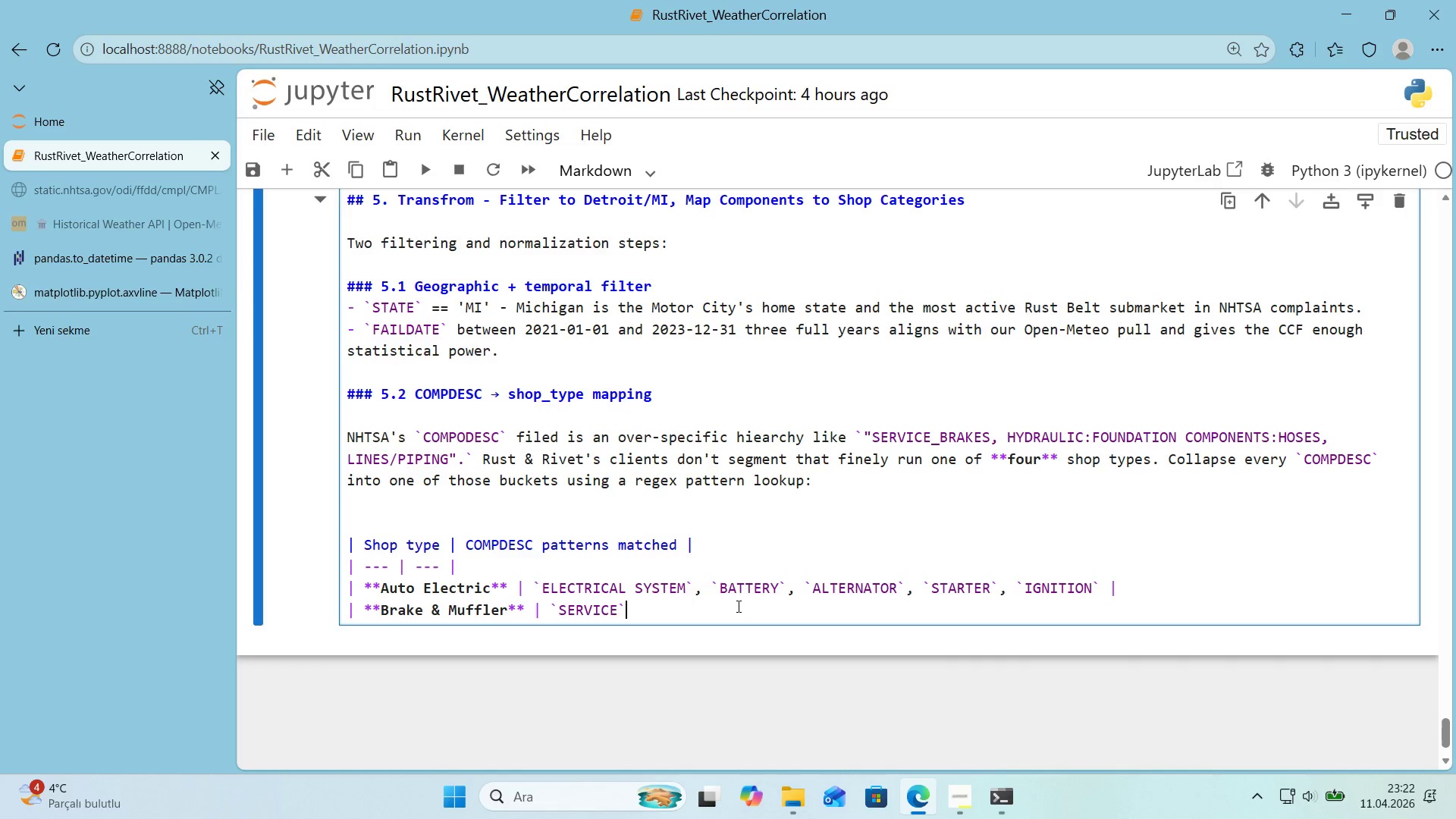 
key(Control+ControlLeft)
 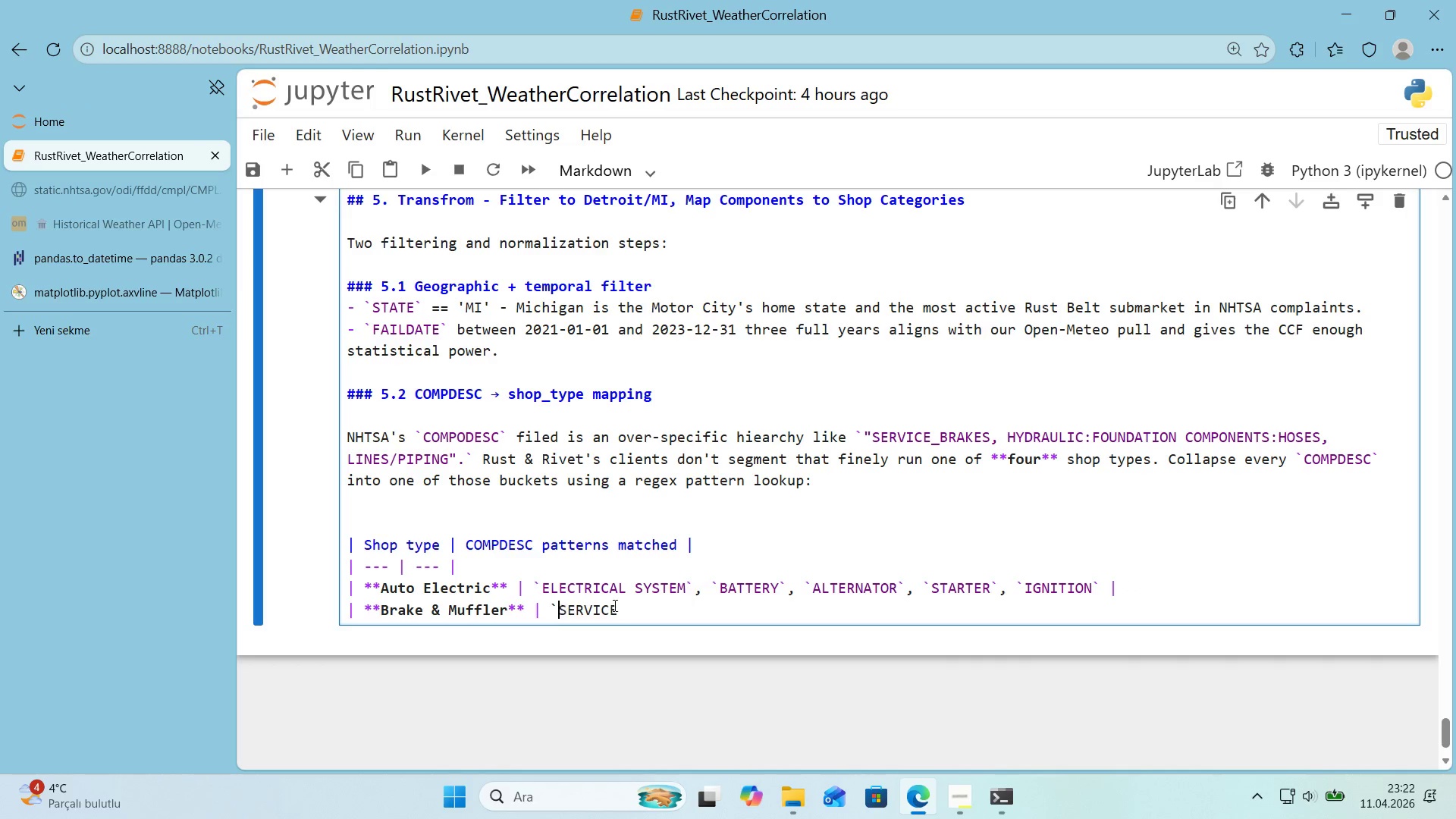 
key(Control+X)
 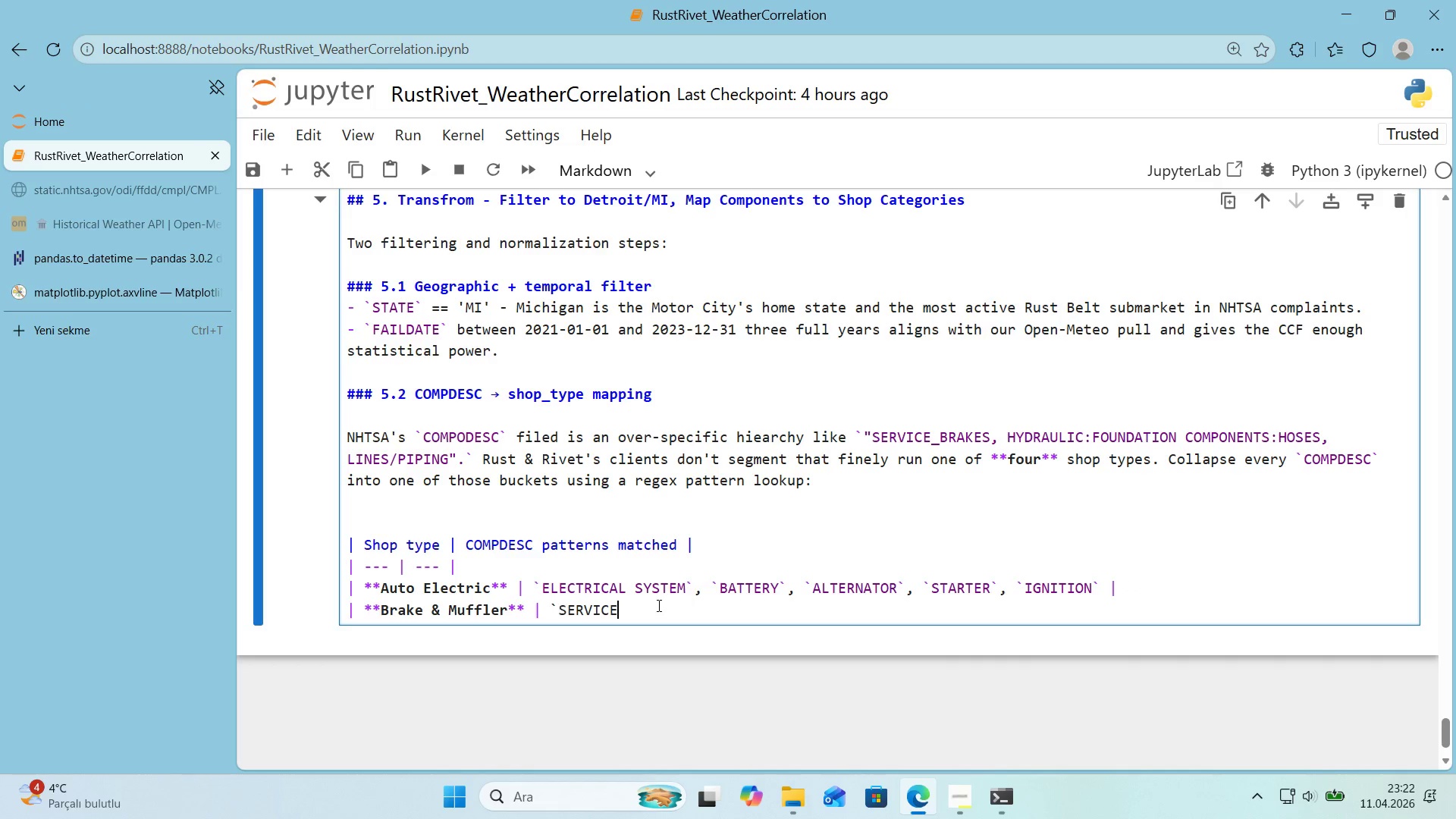 
left_click([657, 605])
 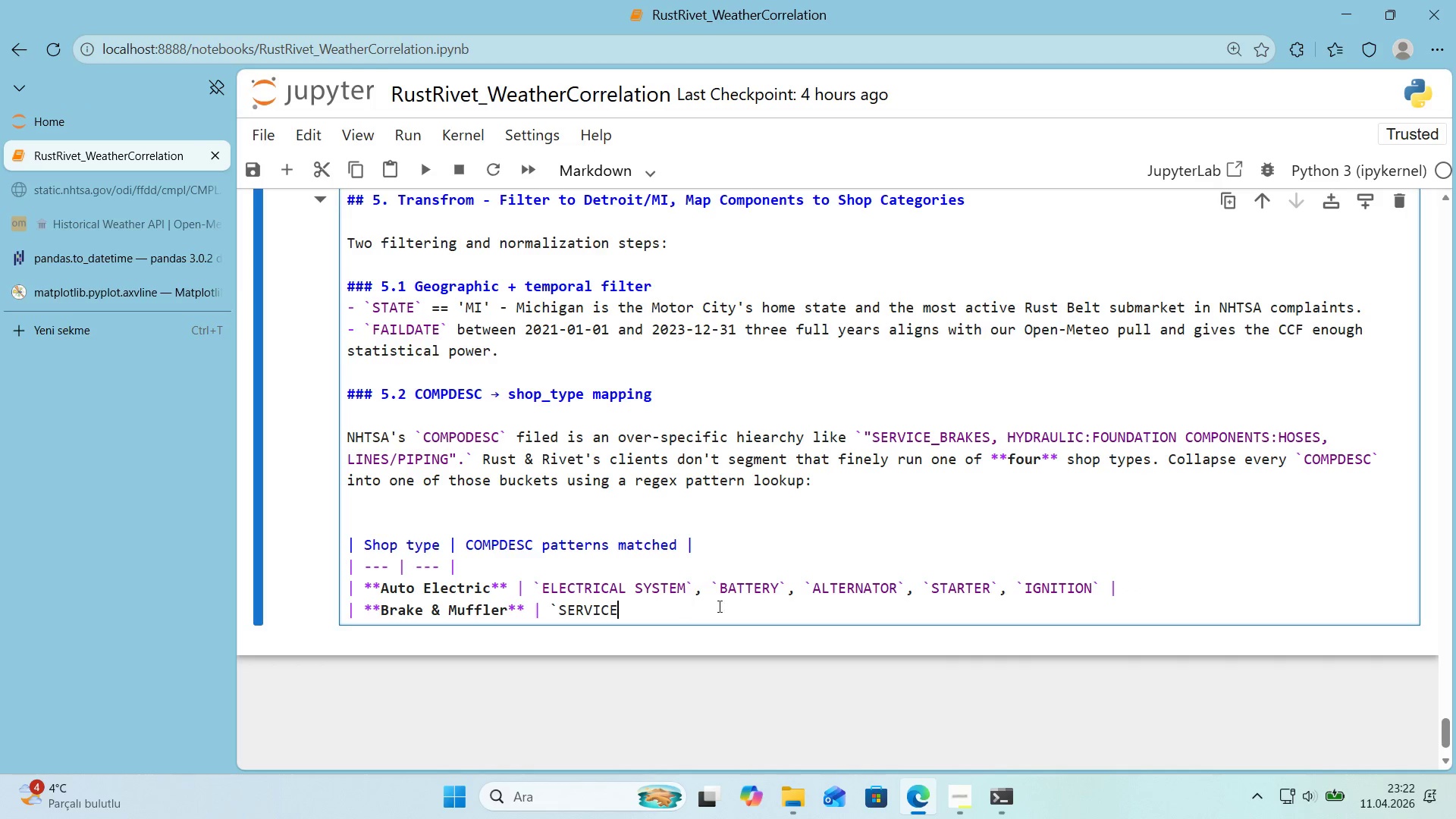 
key(Control+ControlLeft)
 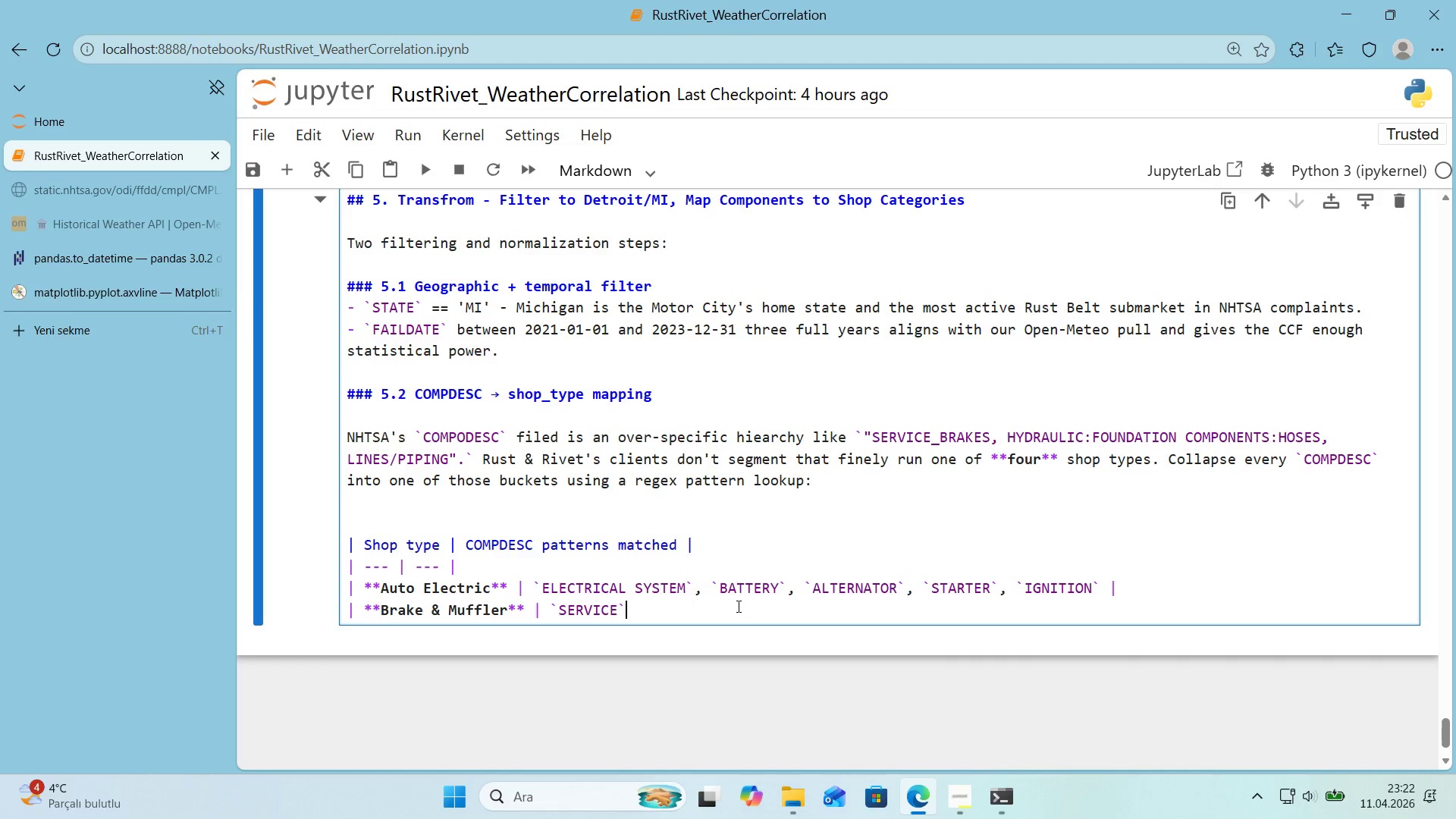 
key(Control+V)
 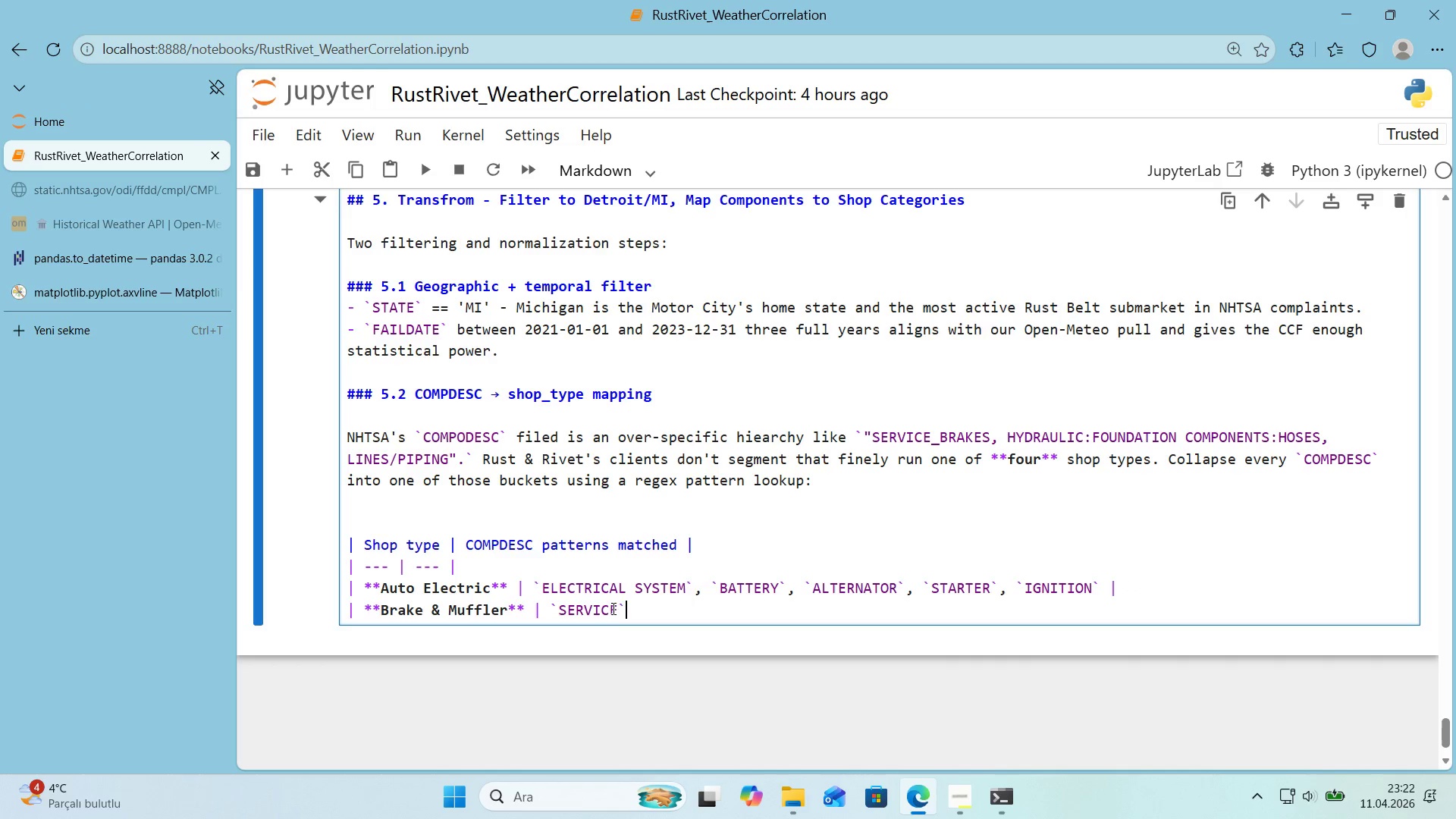 
type( brak)
key(Backspace)
key(Backspace)
key(Backspace)
key(Backspace)
type(BRAKES)
 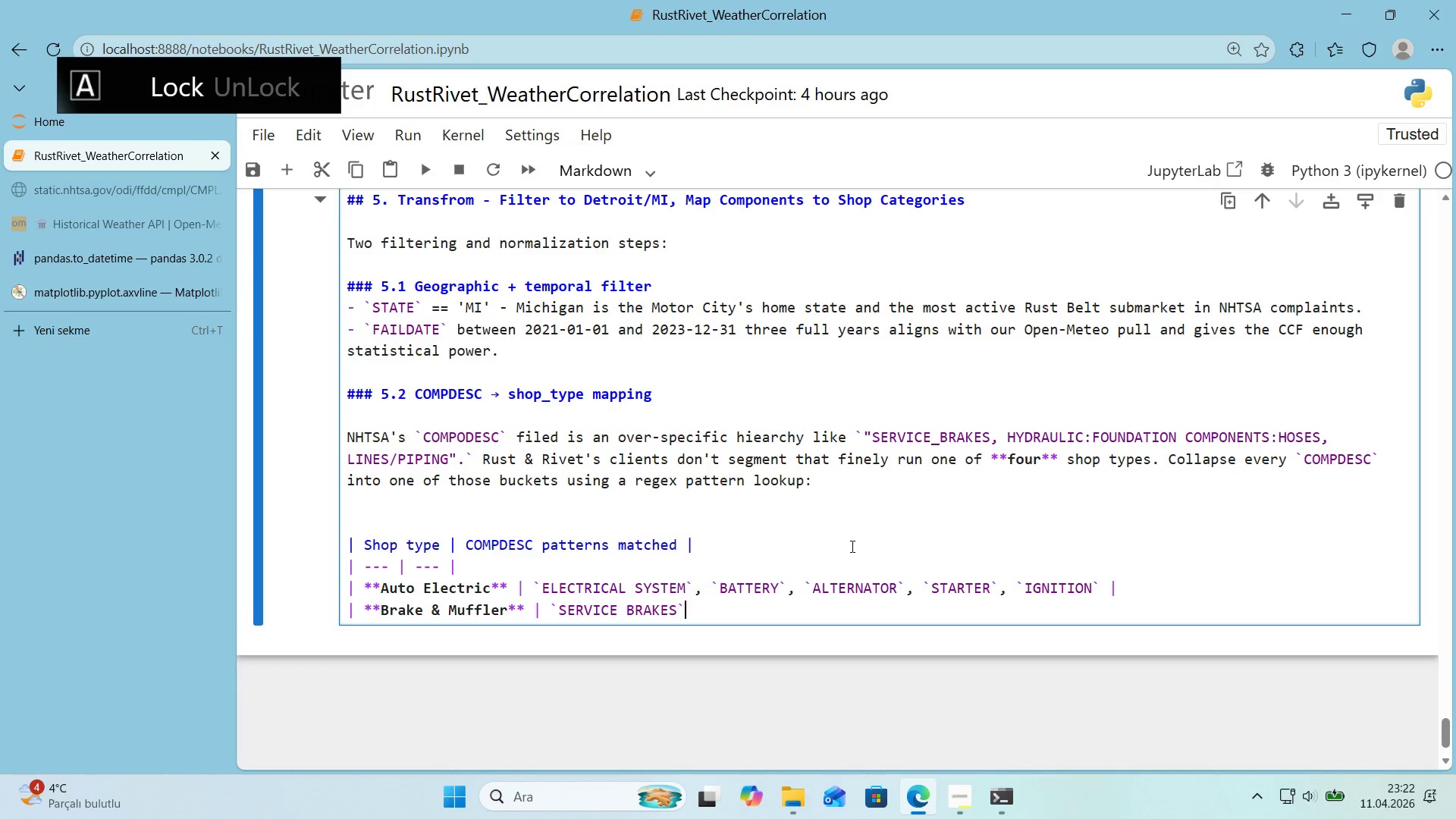 
key(ArrowRight)
 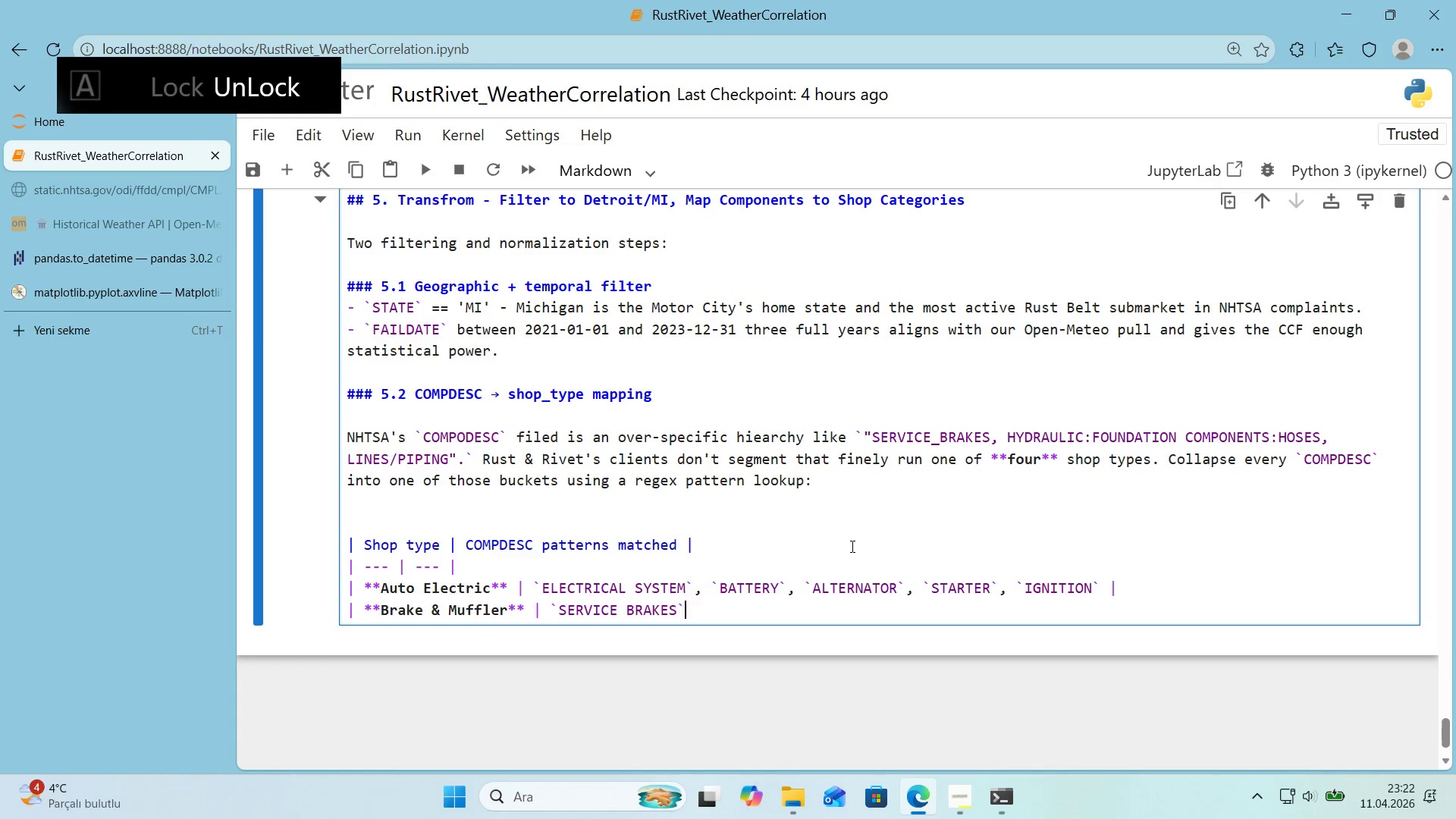 
key(Comma)
 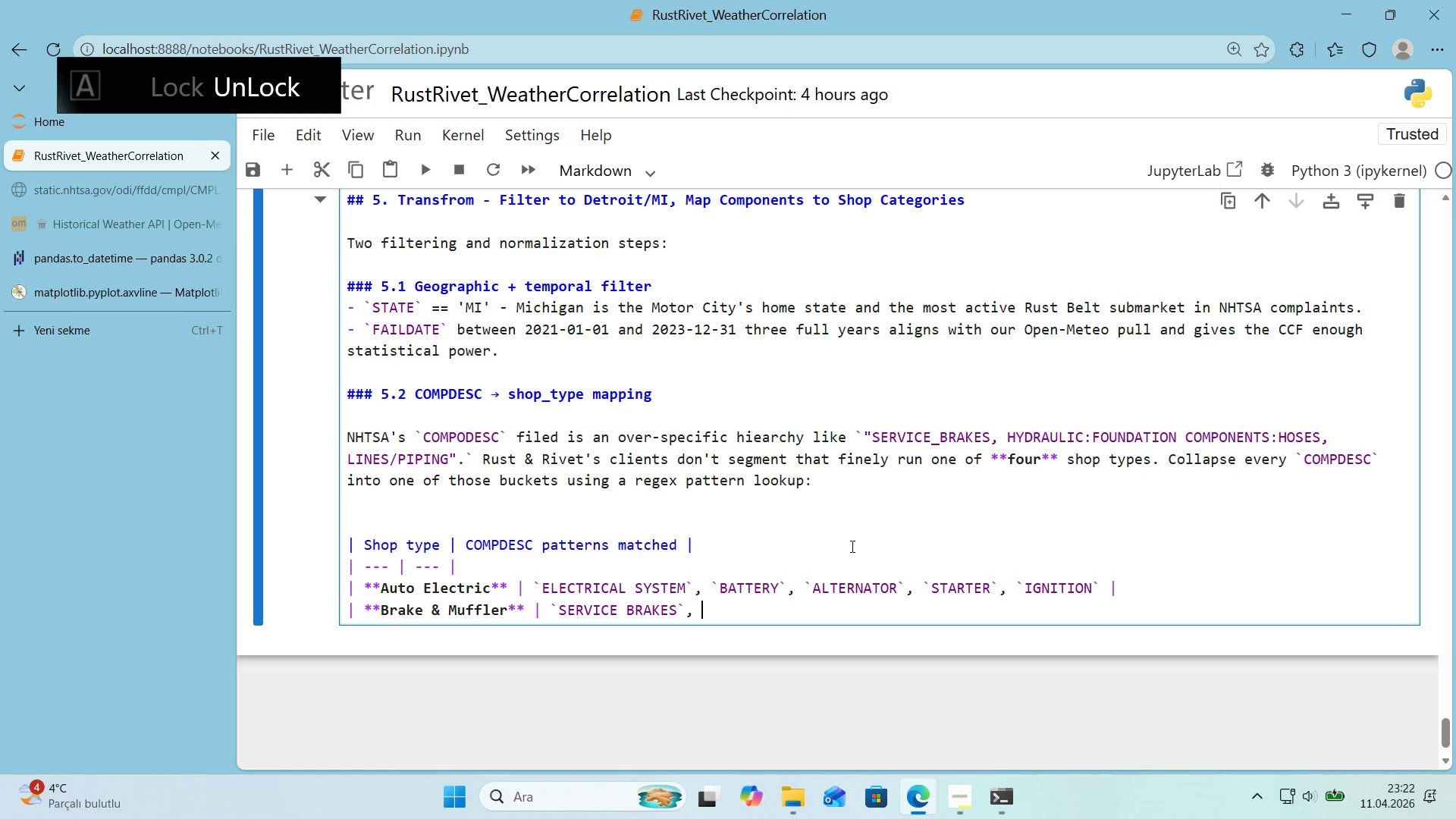 
key(Space)
 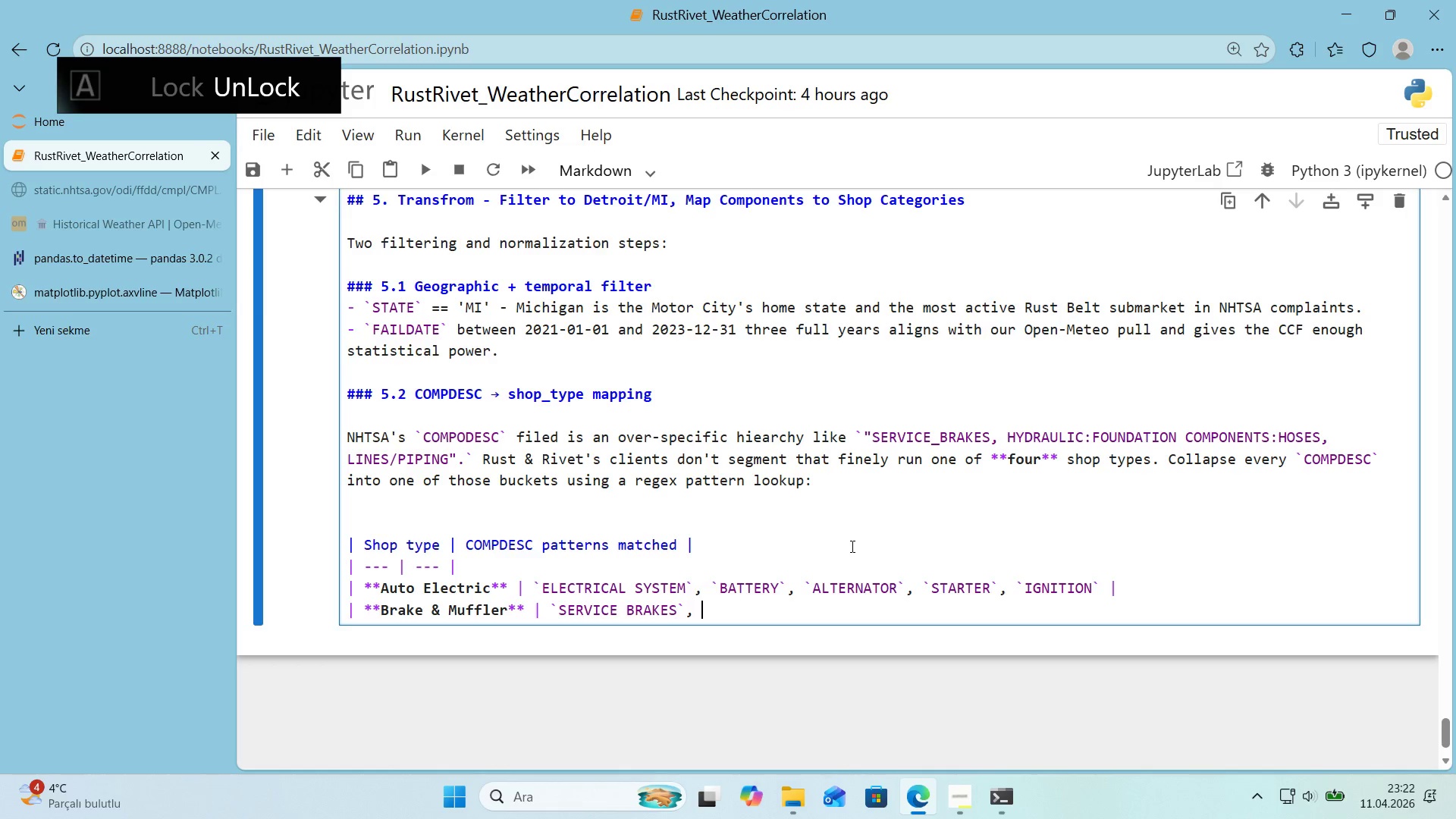 
key(Shift+2)
 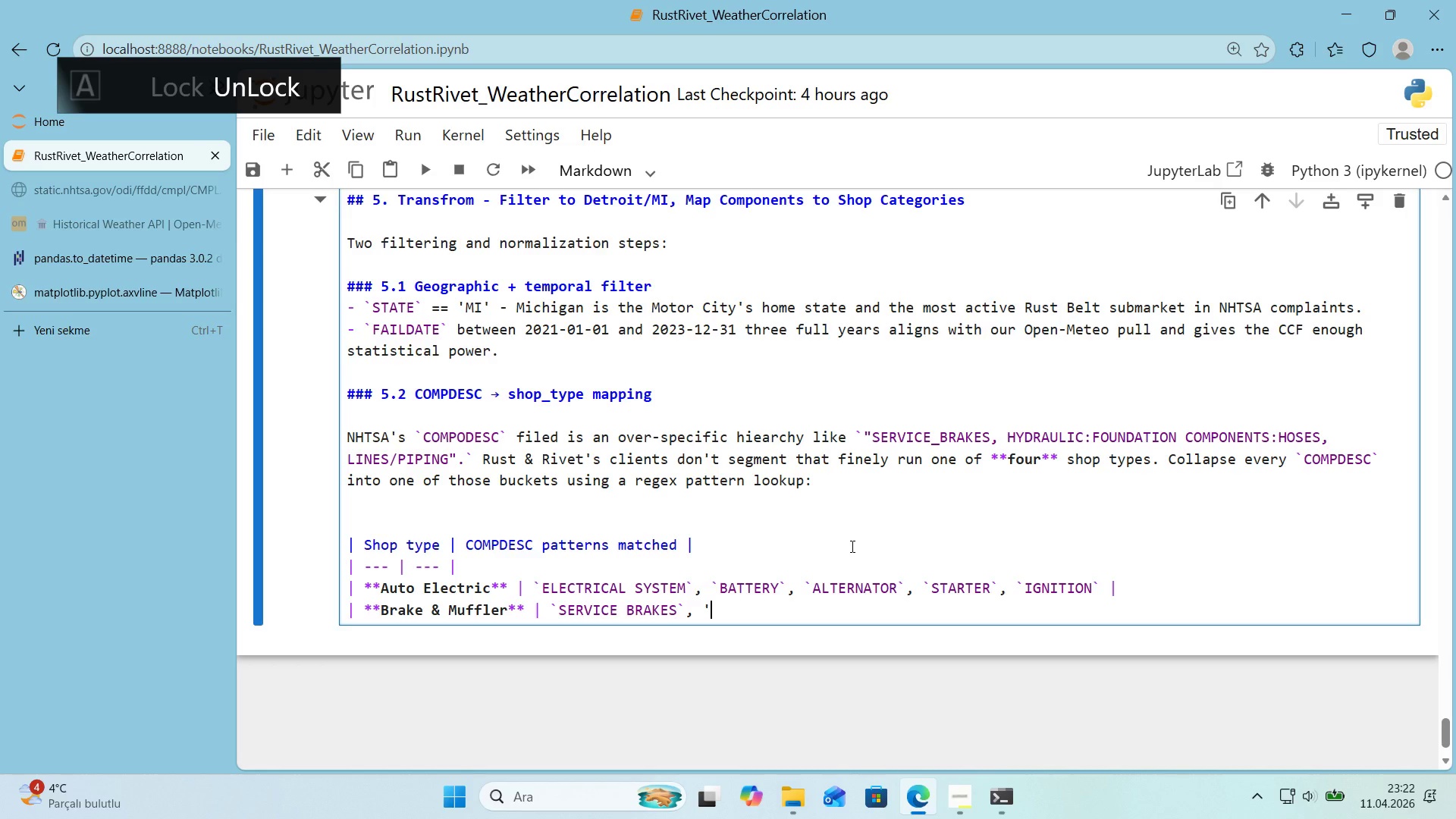 
key(Backspace)
 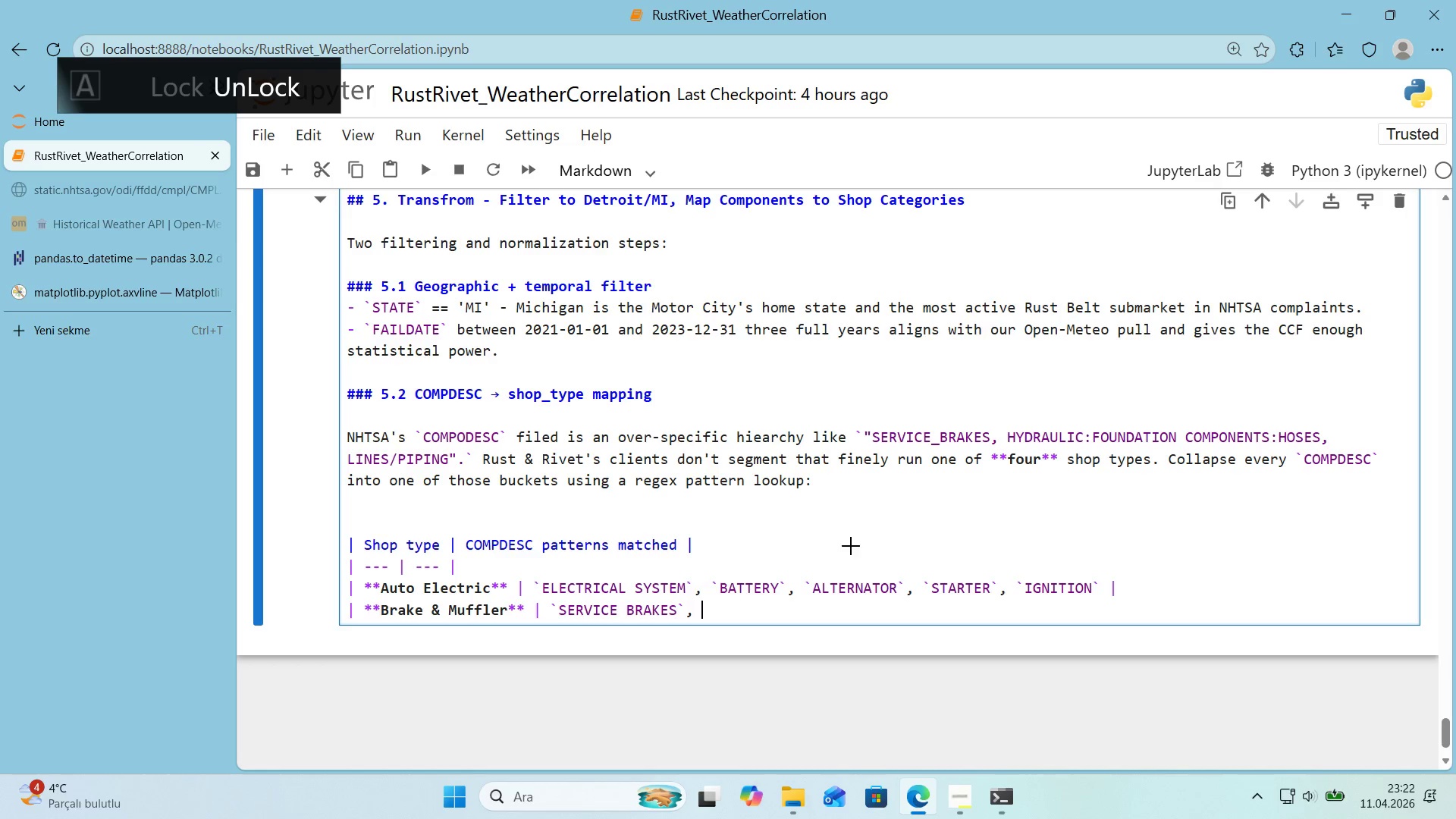 
key(Alt+Control+Comma)
 